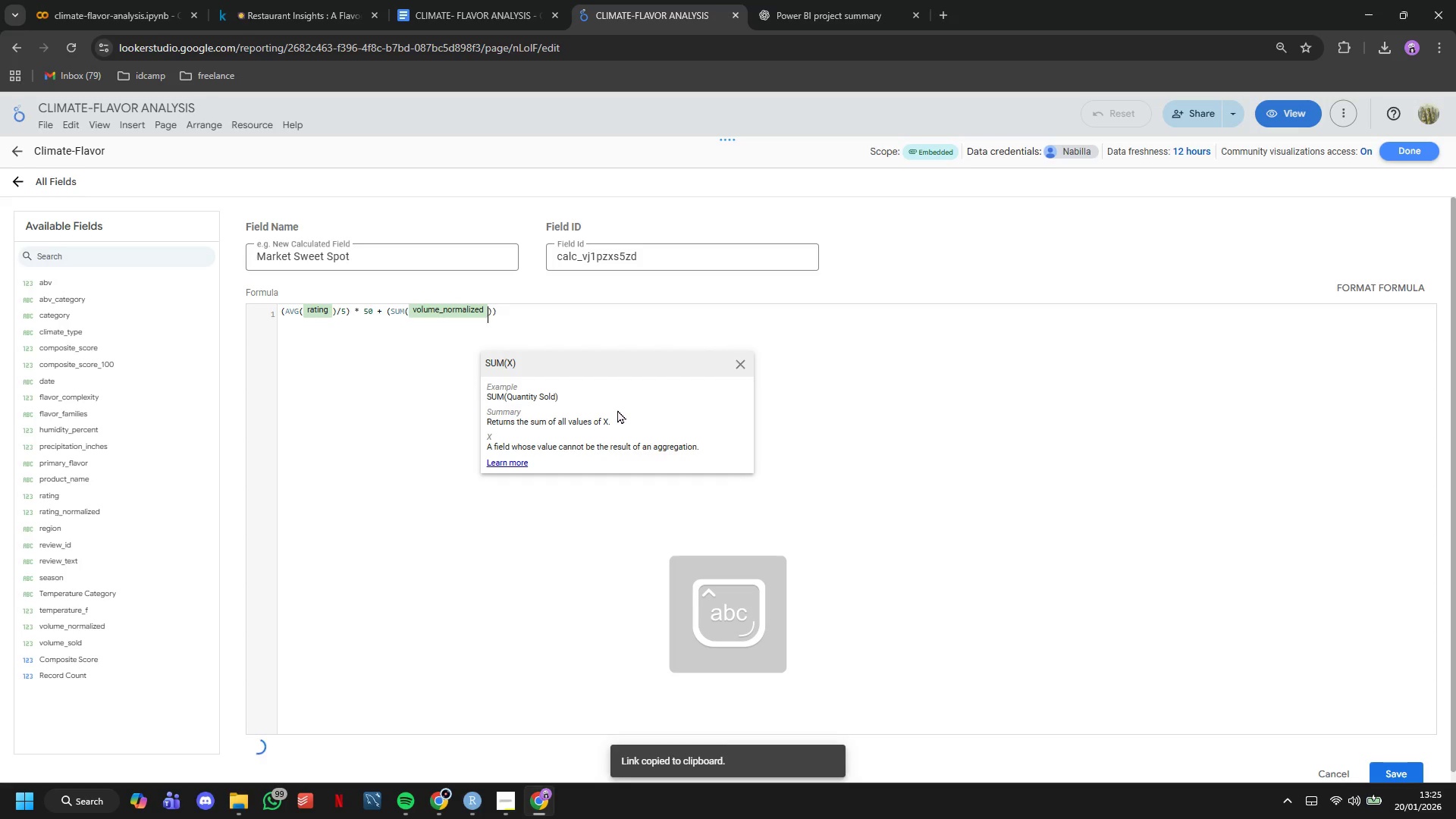 
key(Backspace)
type(vol)
 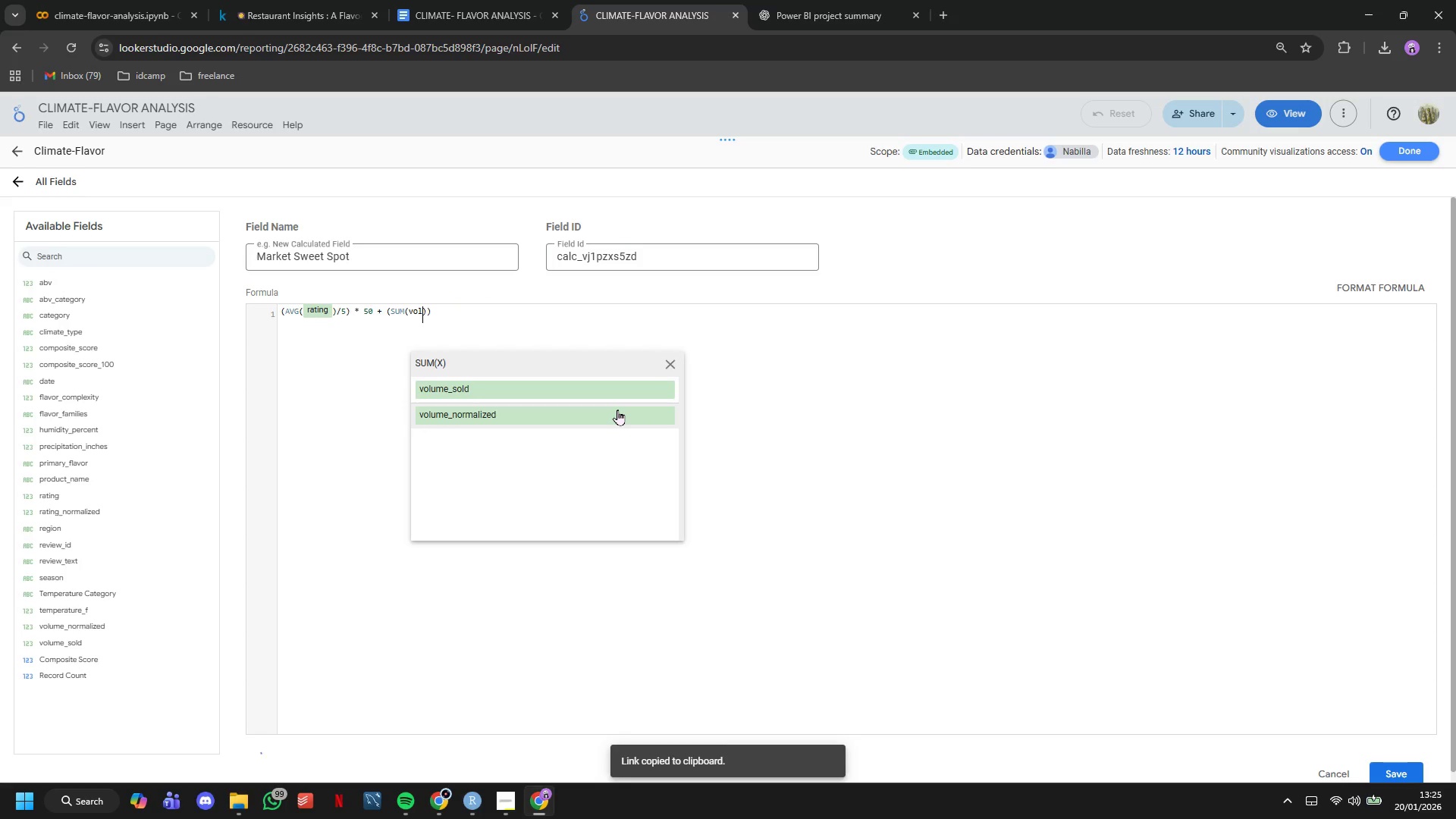 
key(ArrowDown)
 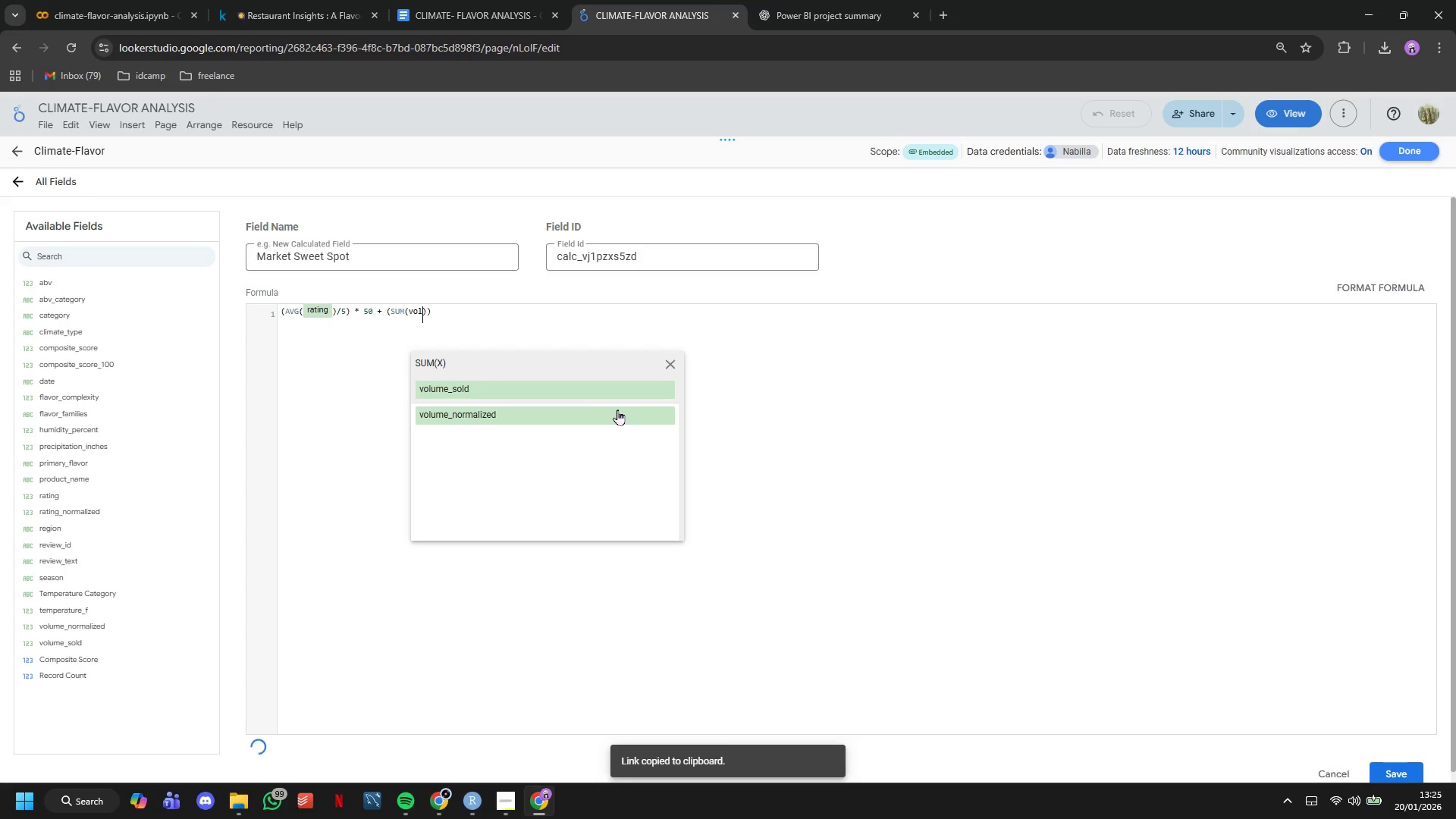 
key(Enter)
 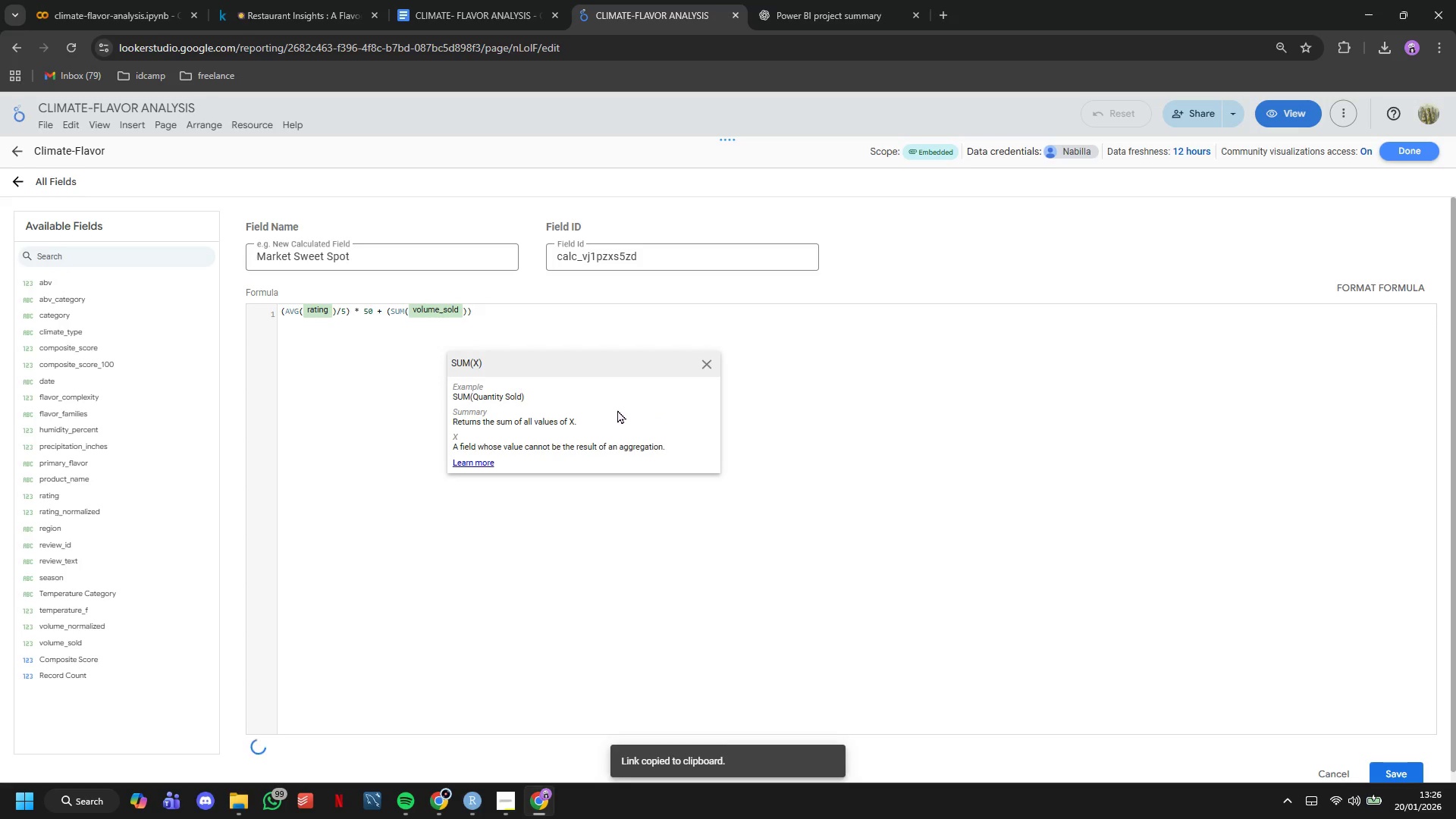 
key(ArrowRight)
 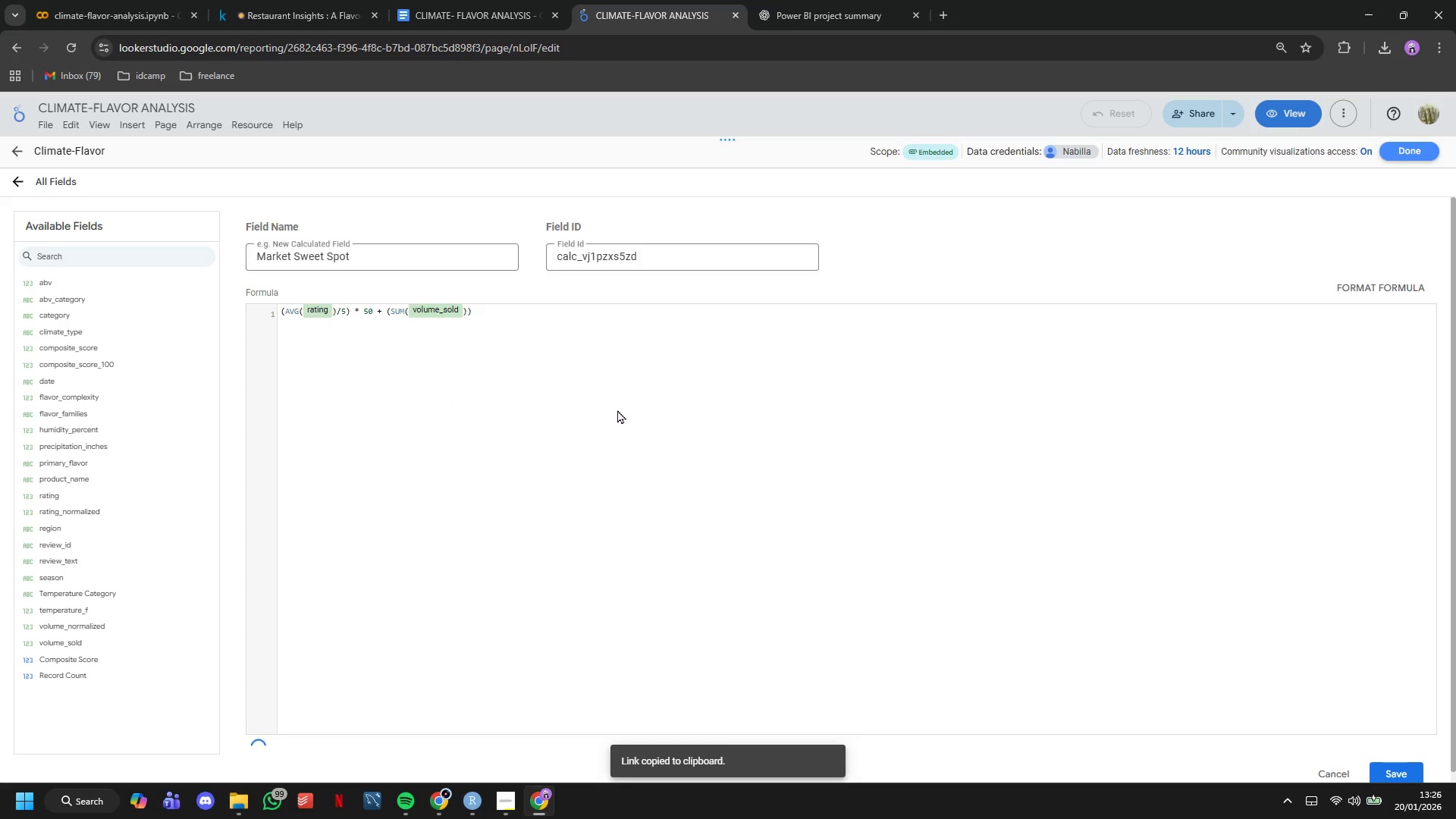 
type(/300)
 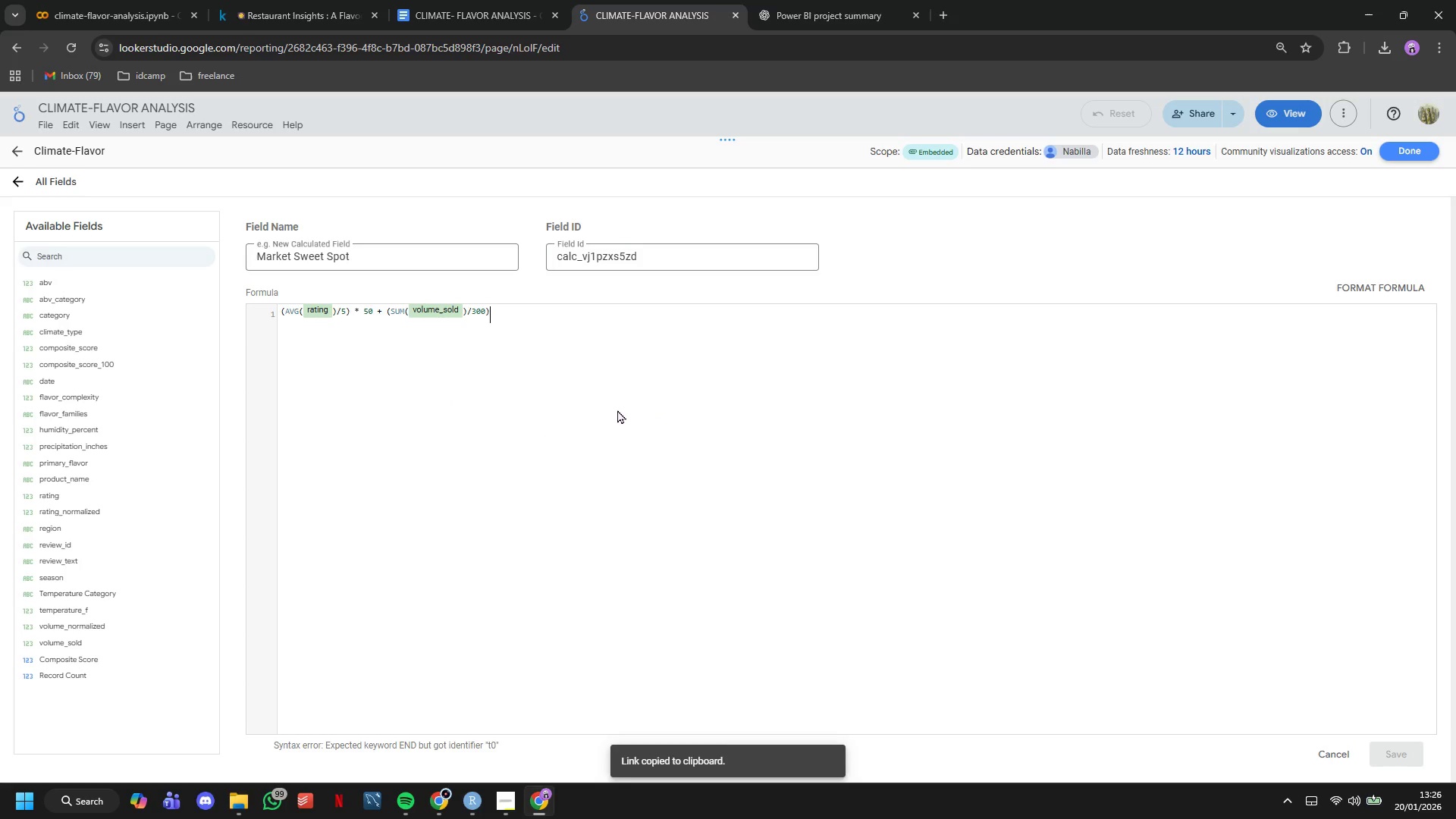 
key(ArrowRight)
 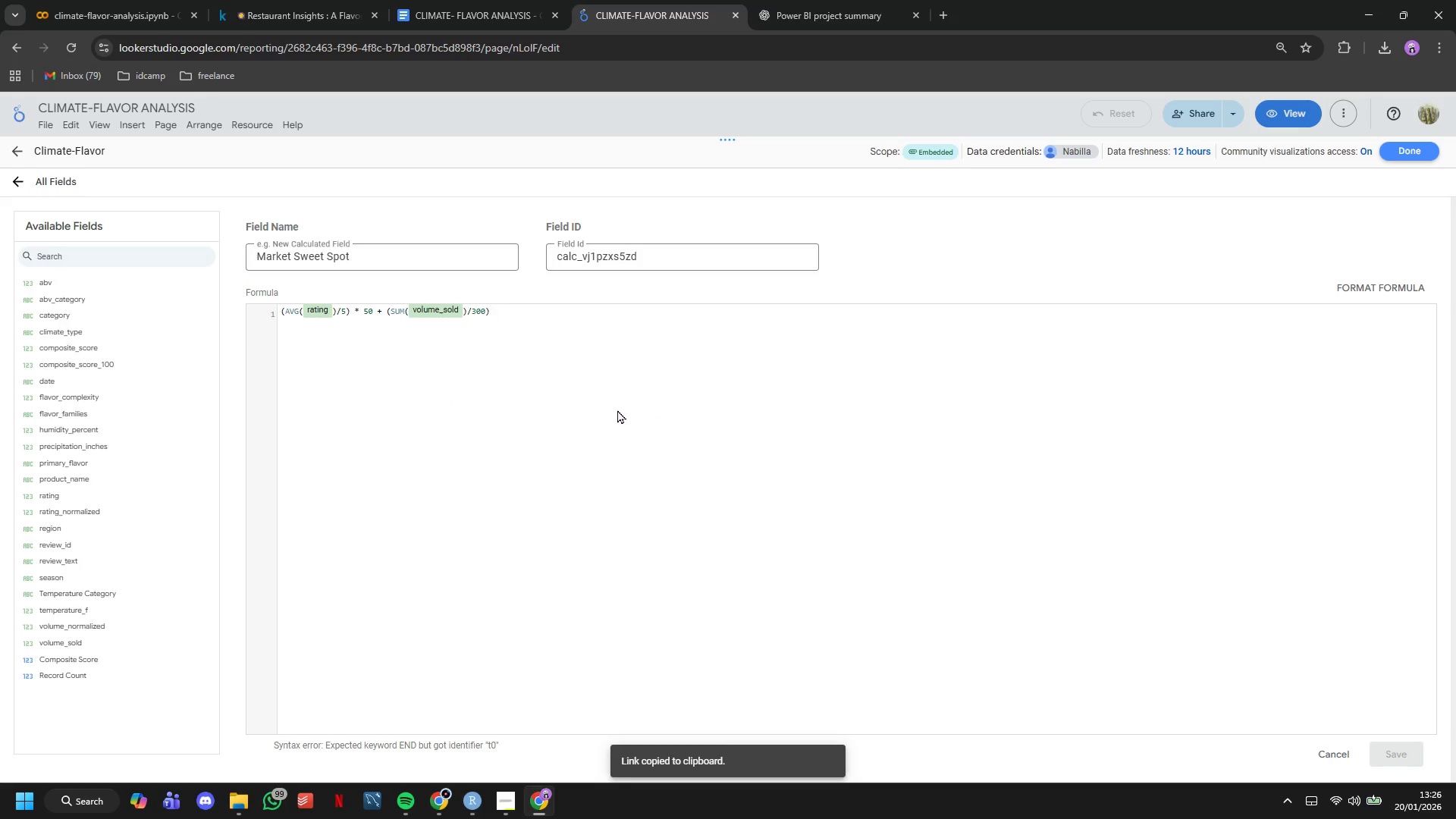 
type( * 50)
 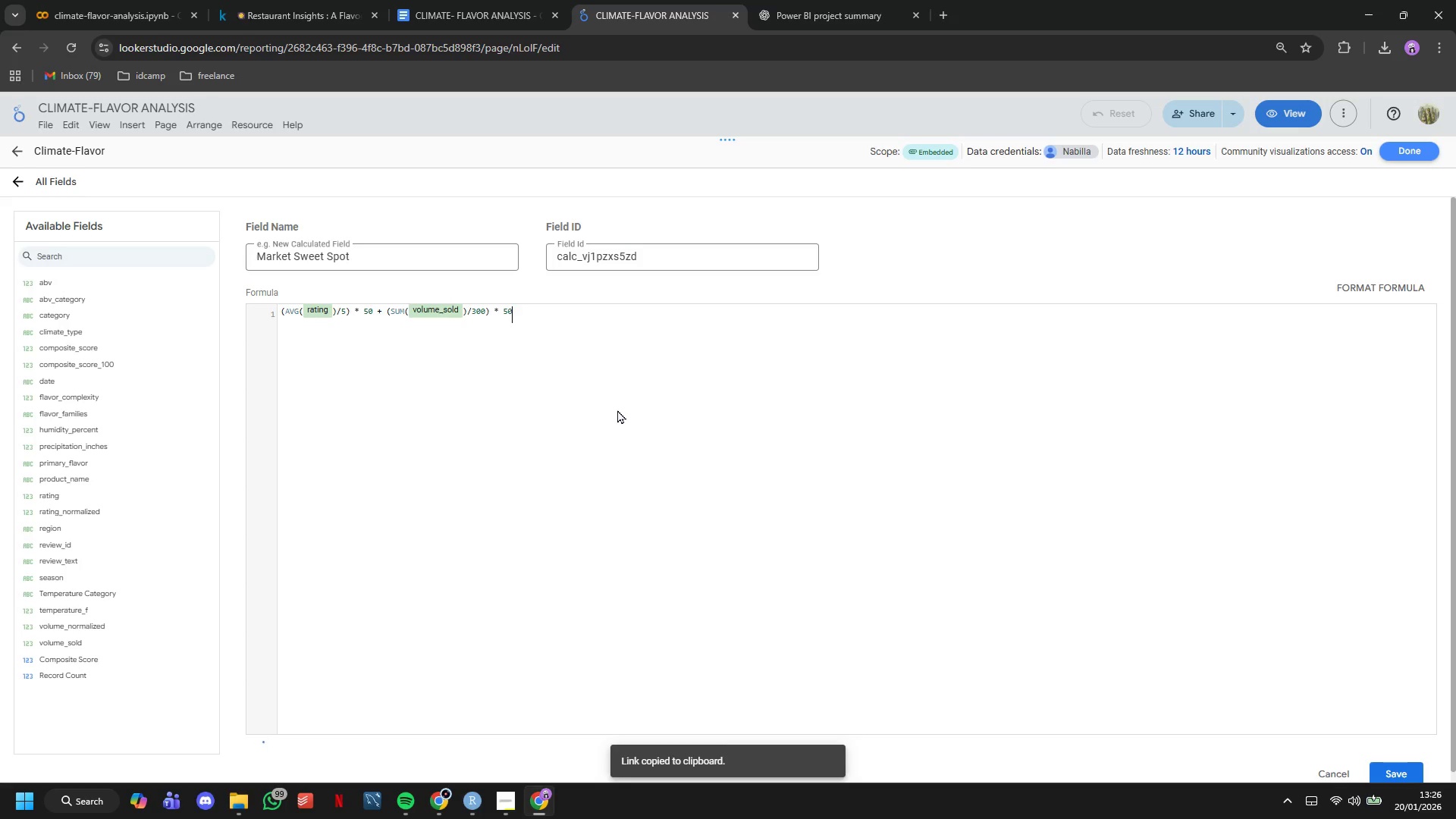 
wait(10.23)
 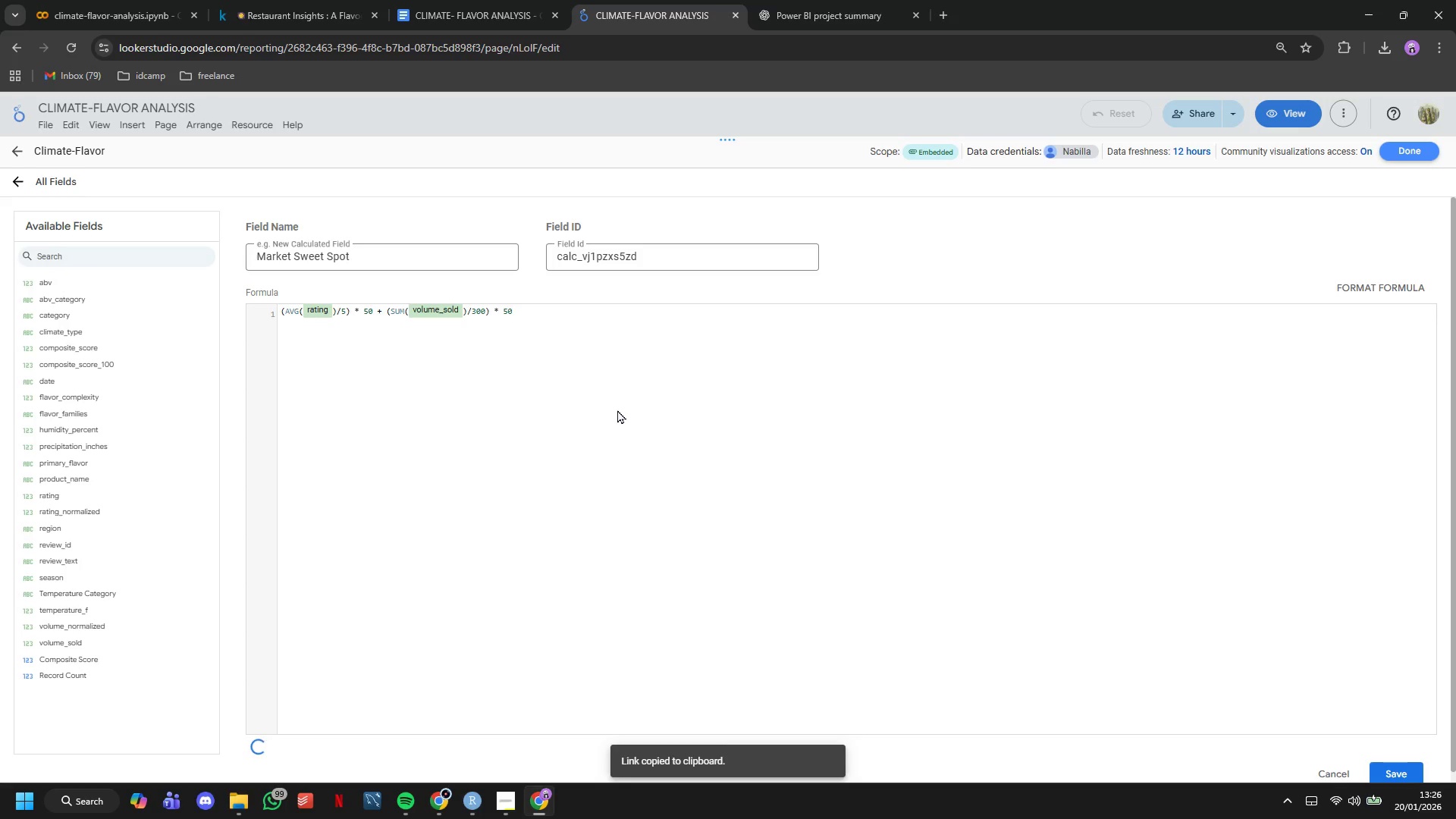 
left_click([1395, 764])
 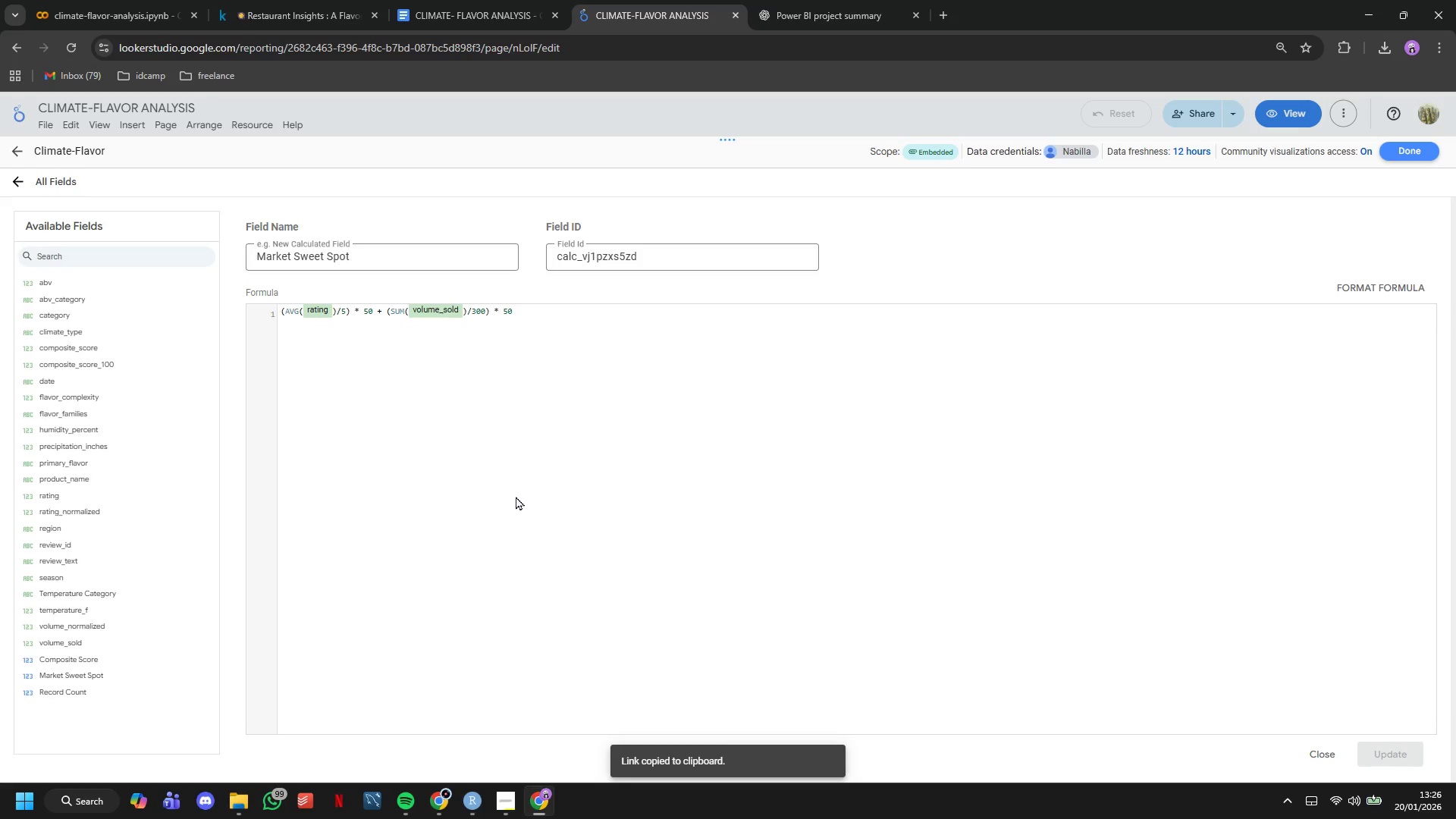 
wait(11.88)
 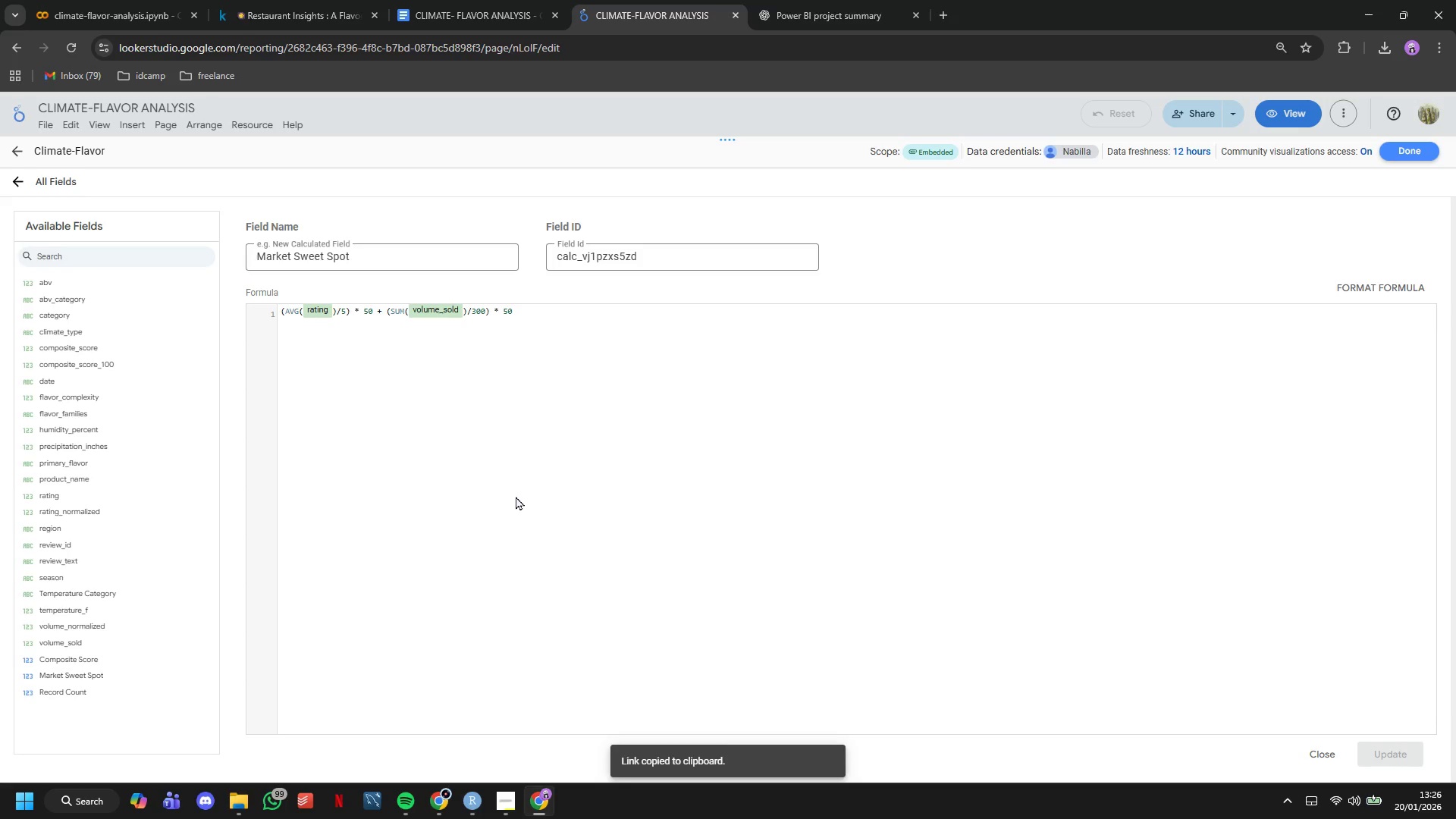 
left_click([184, 185])
 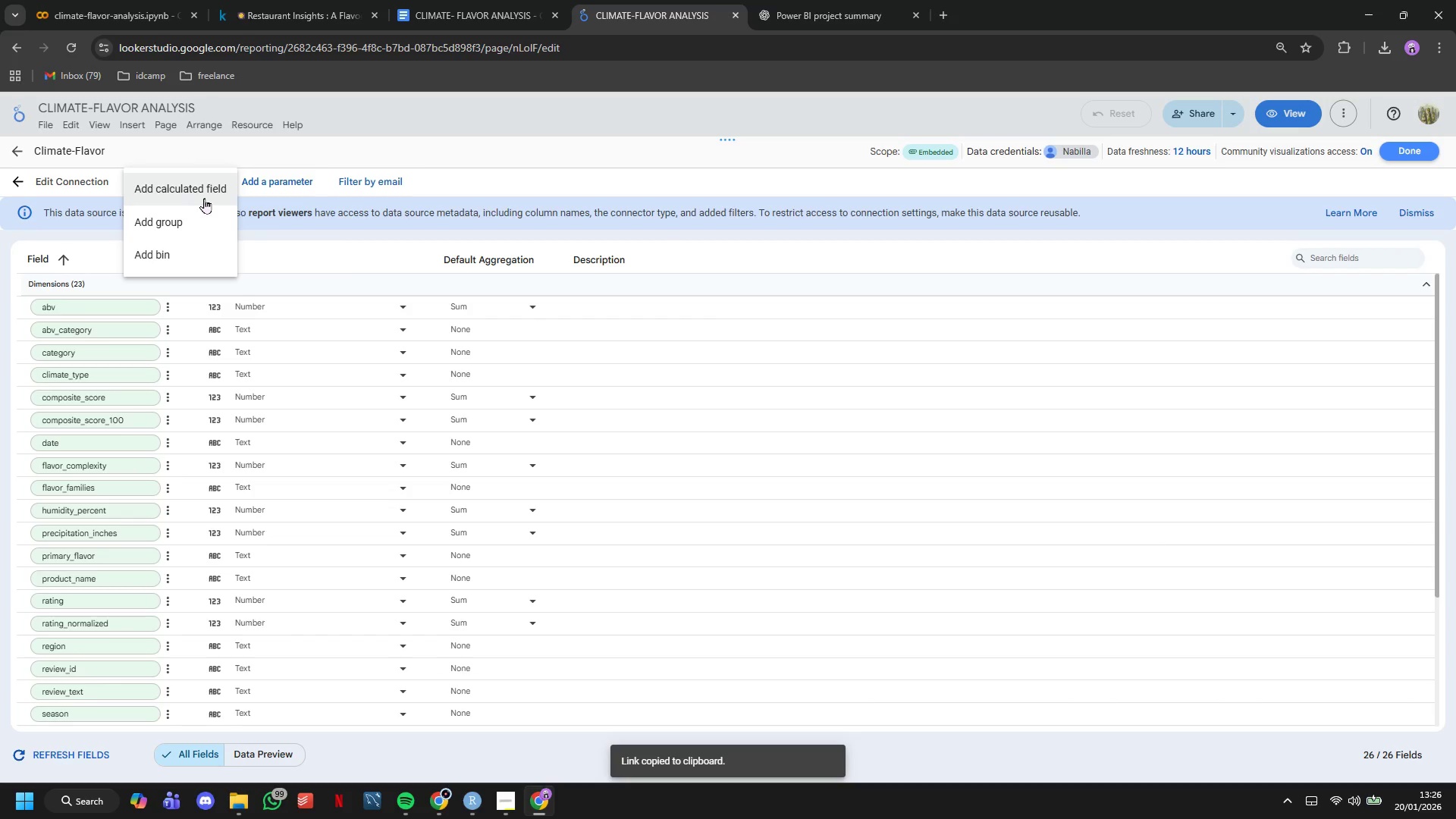 
left_click([205, 196])
 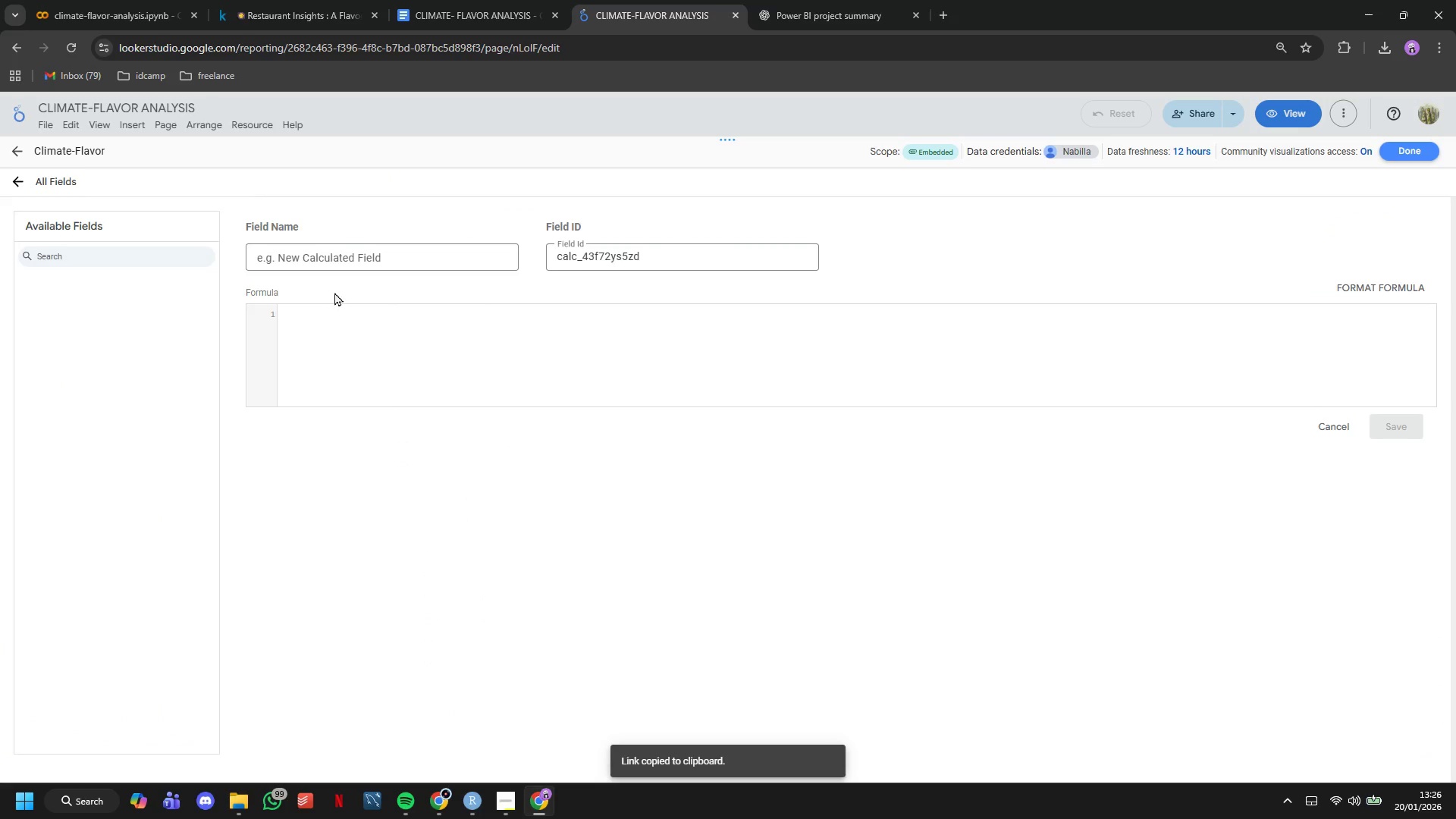 
left_click([344, 262])
 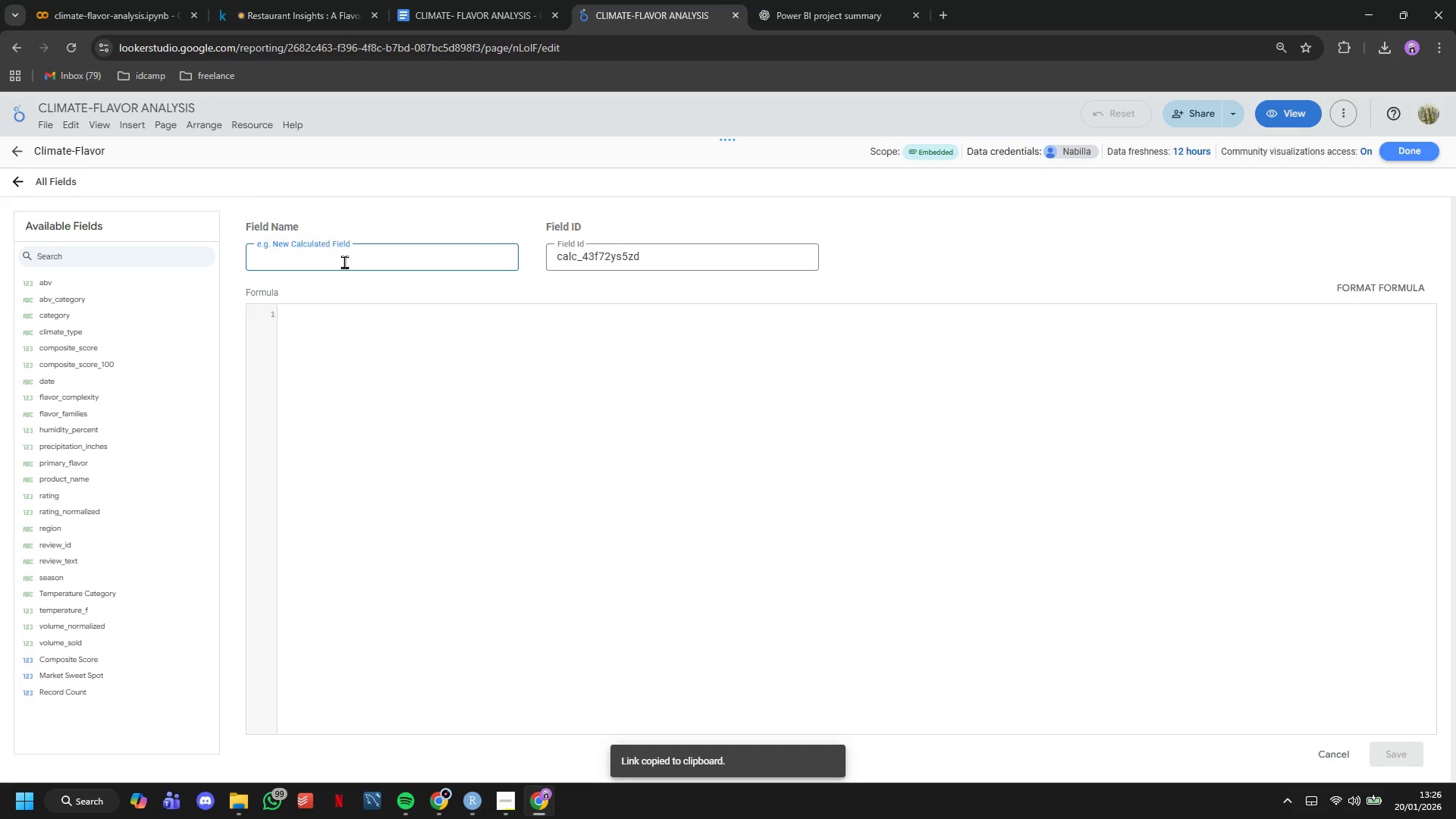 
type(Quarterlu)
key(Backspace)
type(y Period)
 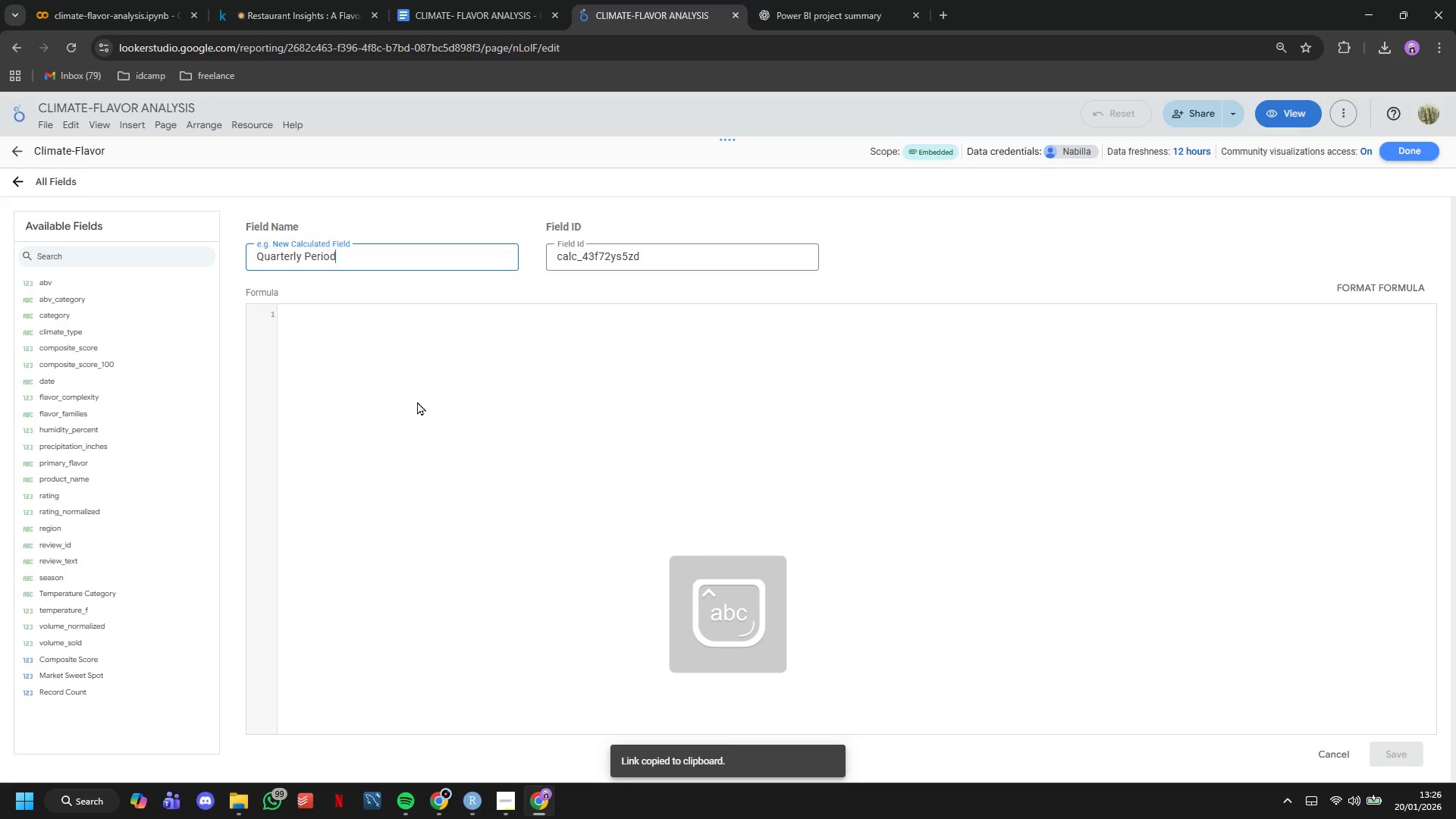 
left_click([425, 403])
 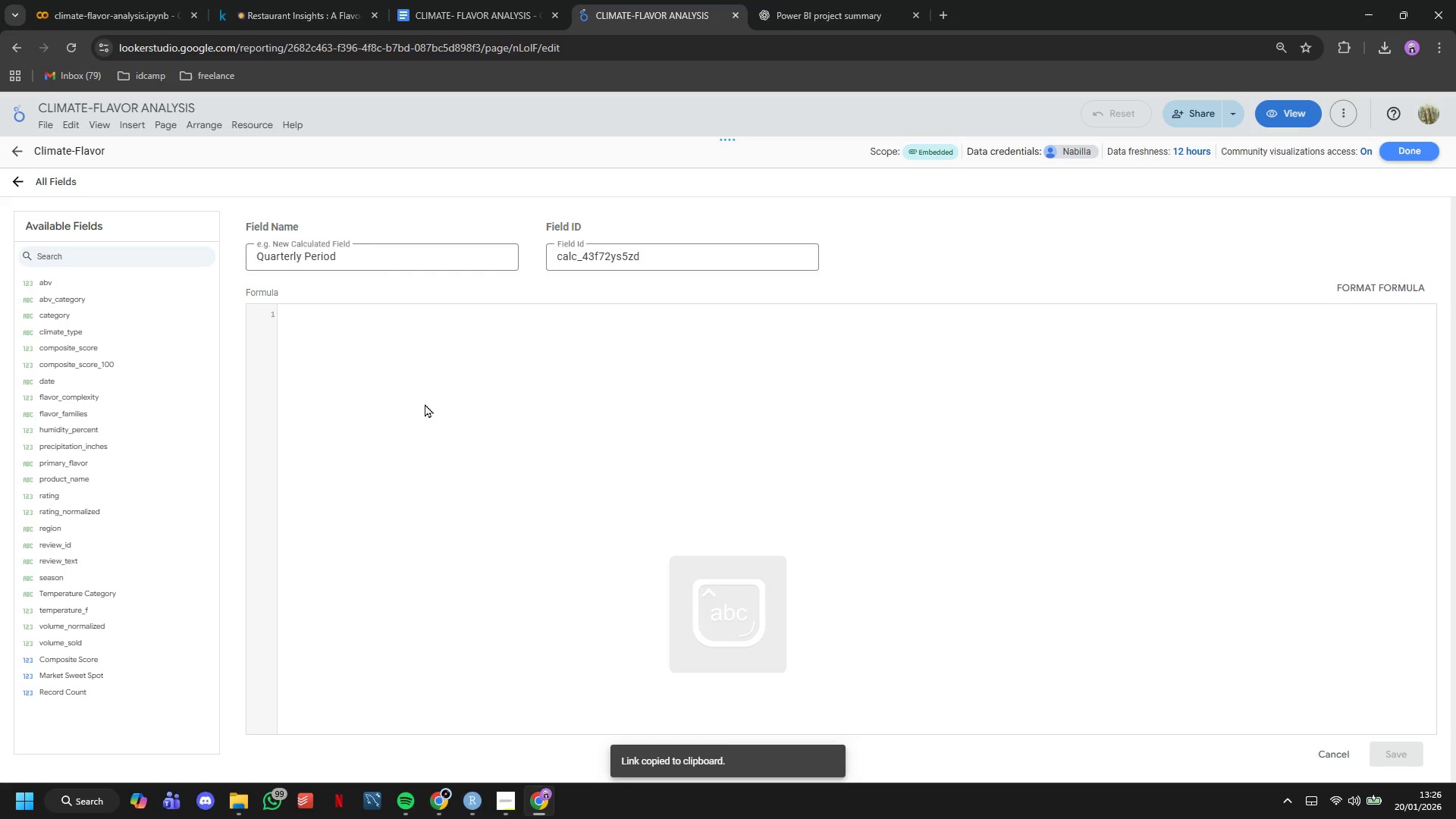 
type(CONCAT("Q)
 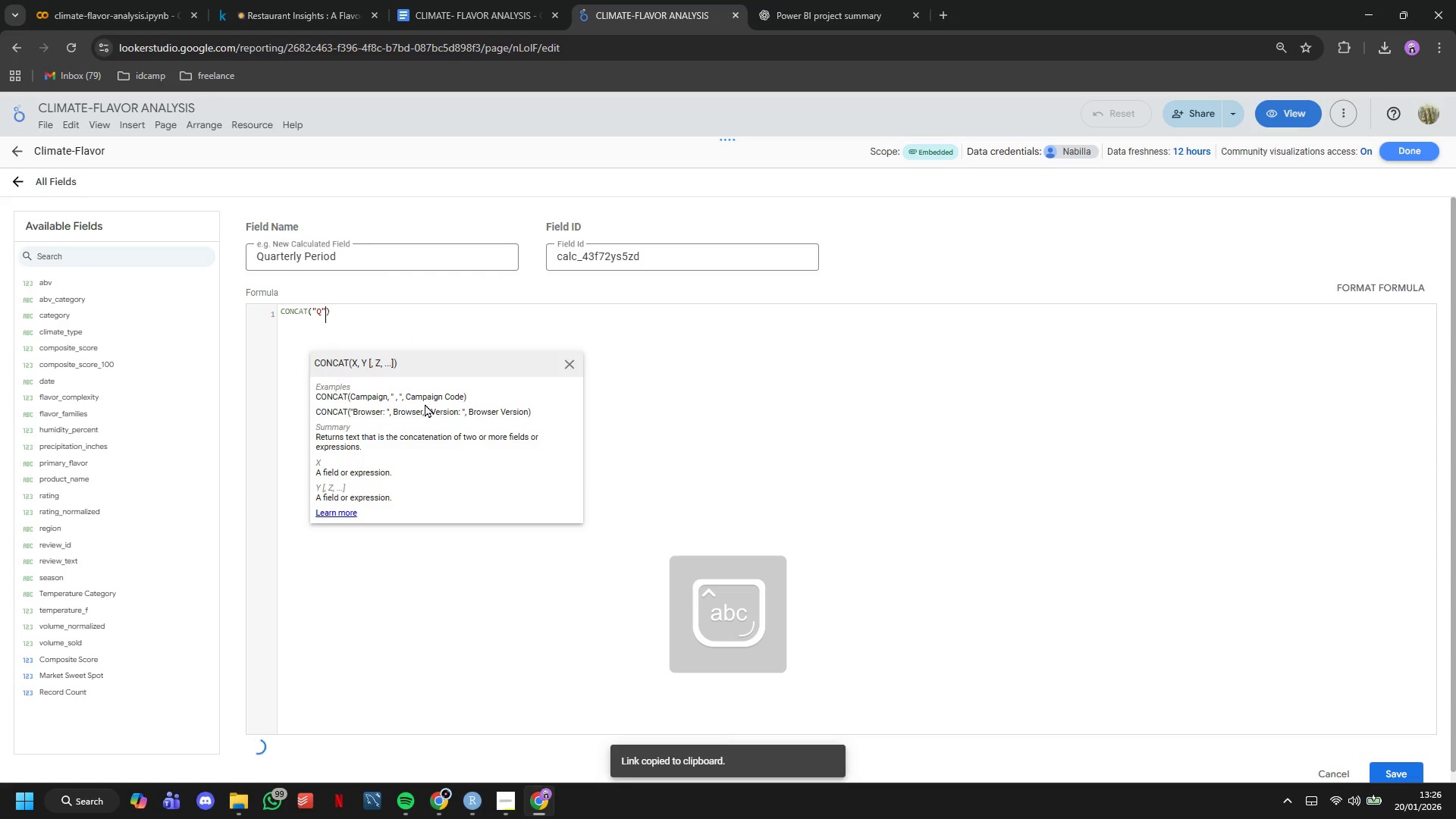 
 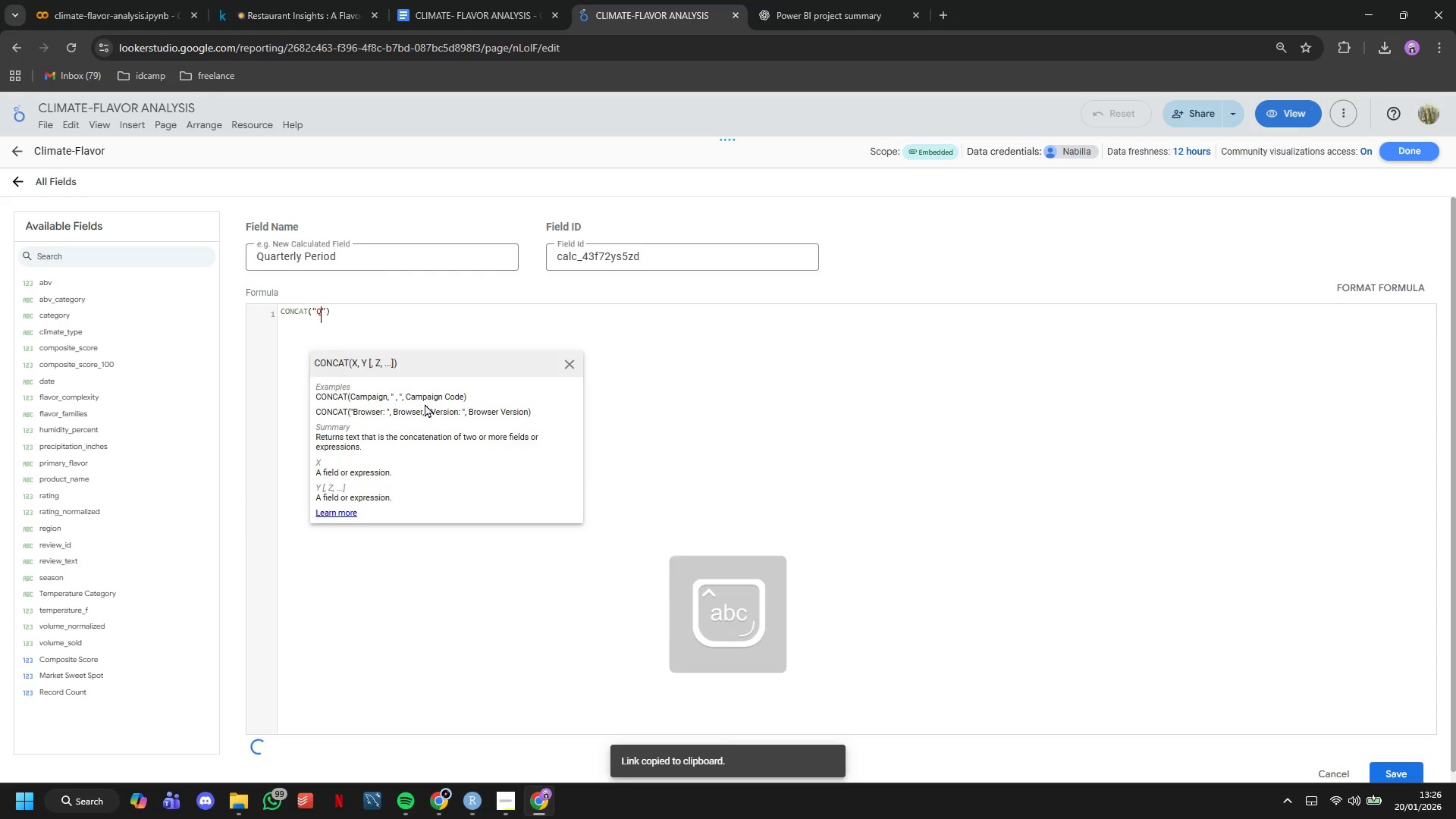 
key(ArrowRight)
 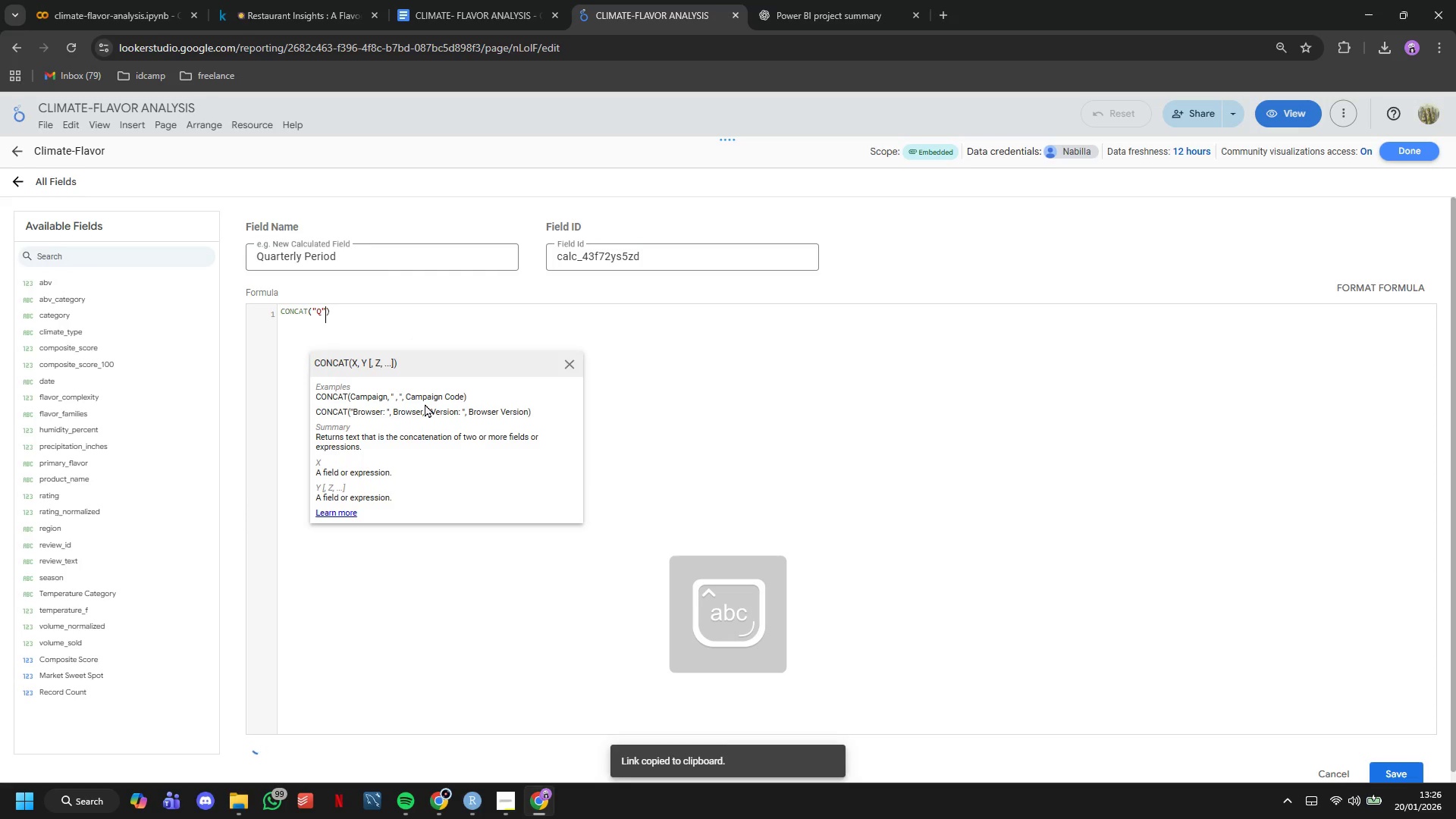 
key(Comma)
 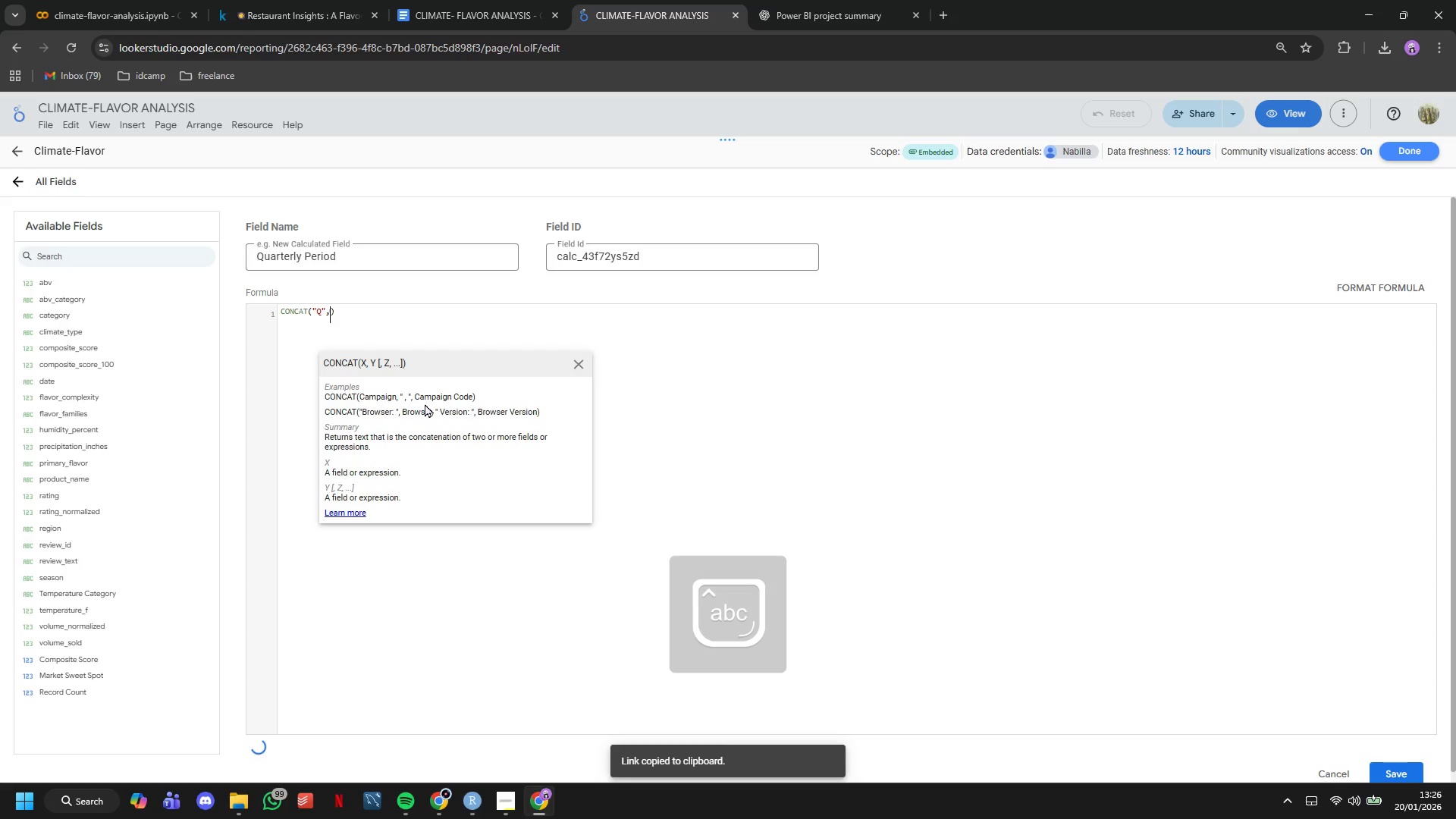 
type( CAST(QUARTER))
key(Backspace)
type((Date)
 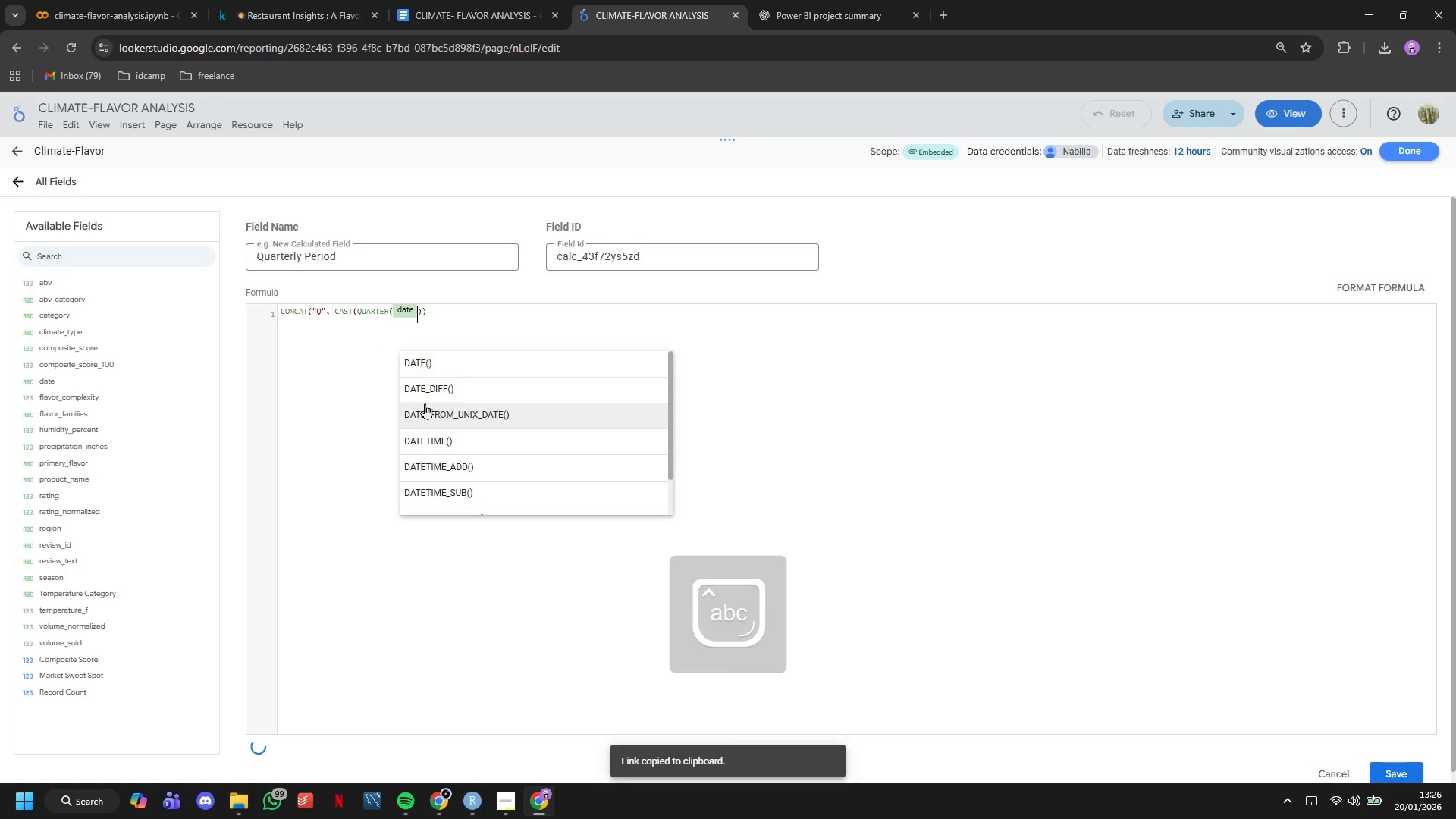 
key(ArrowRight)
 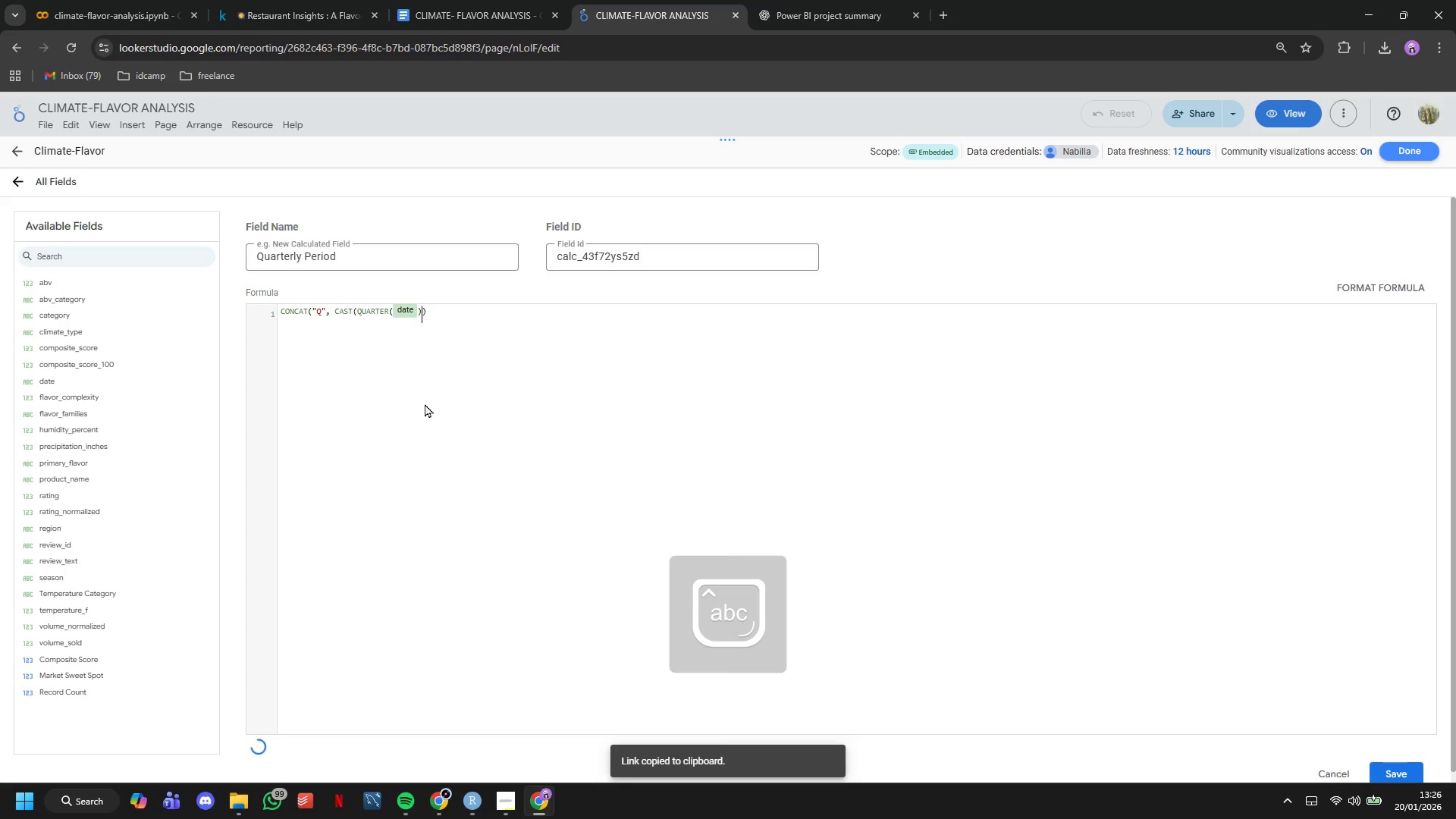 
type( AS E)
key(Backspace)
type(TEXT)
 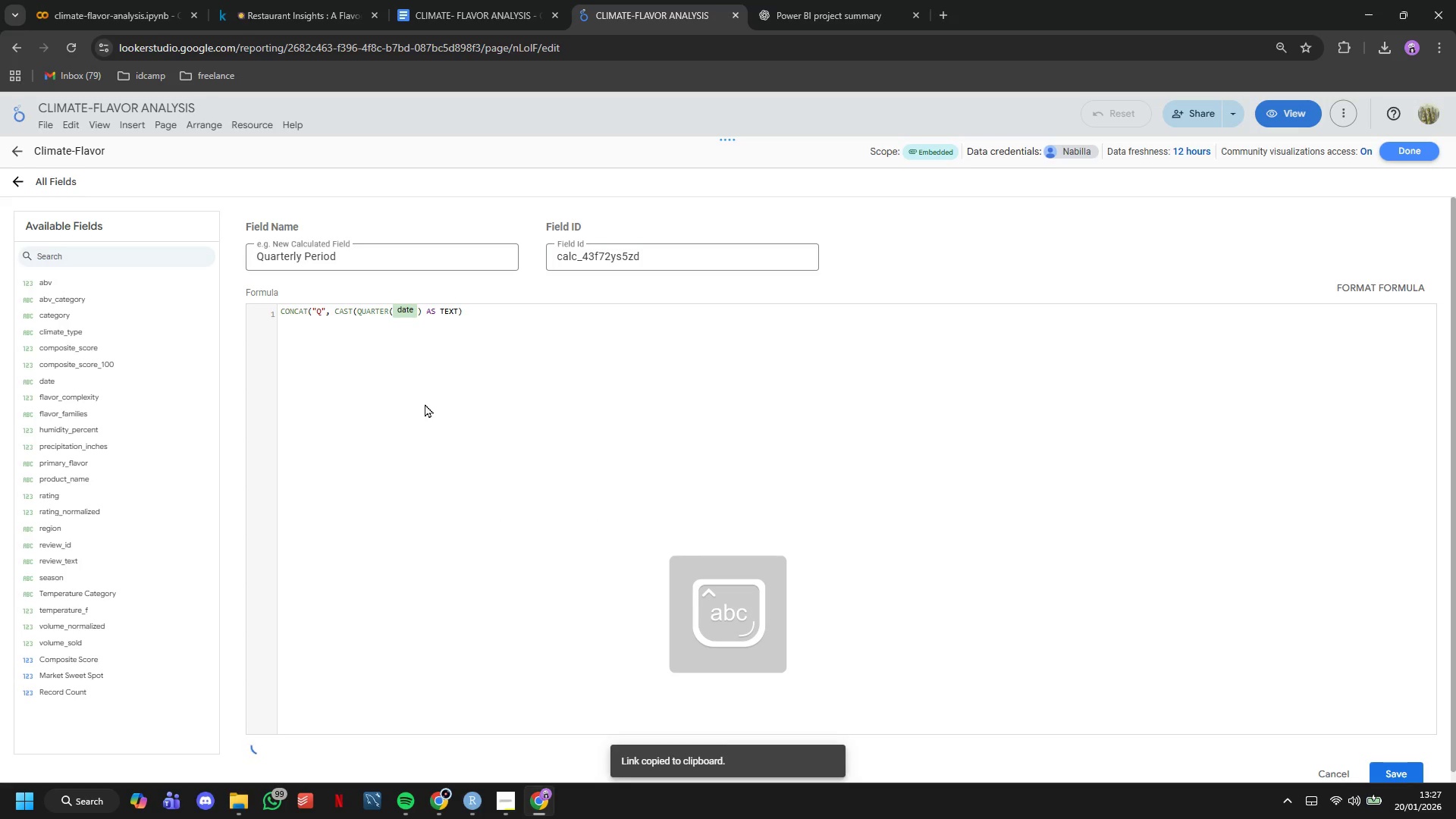 
key(ArrowRight)
 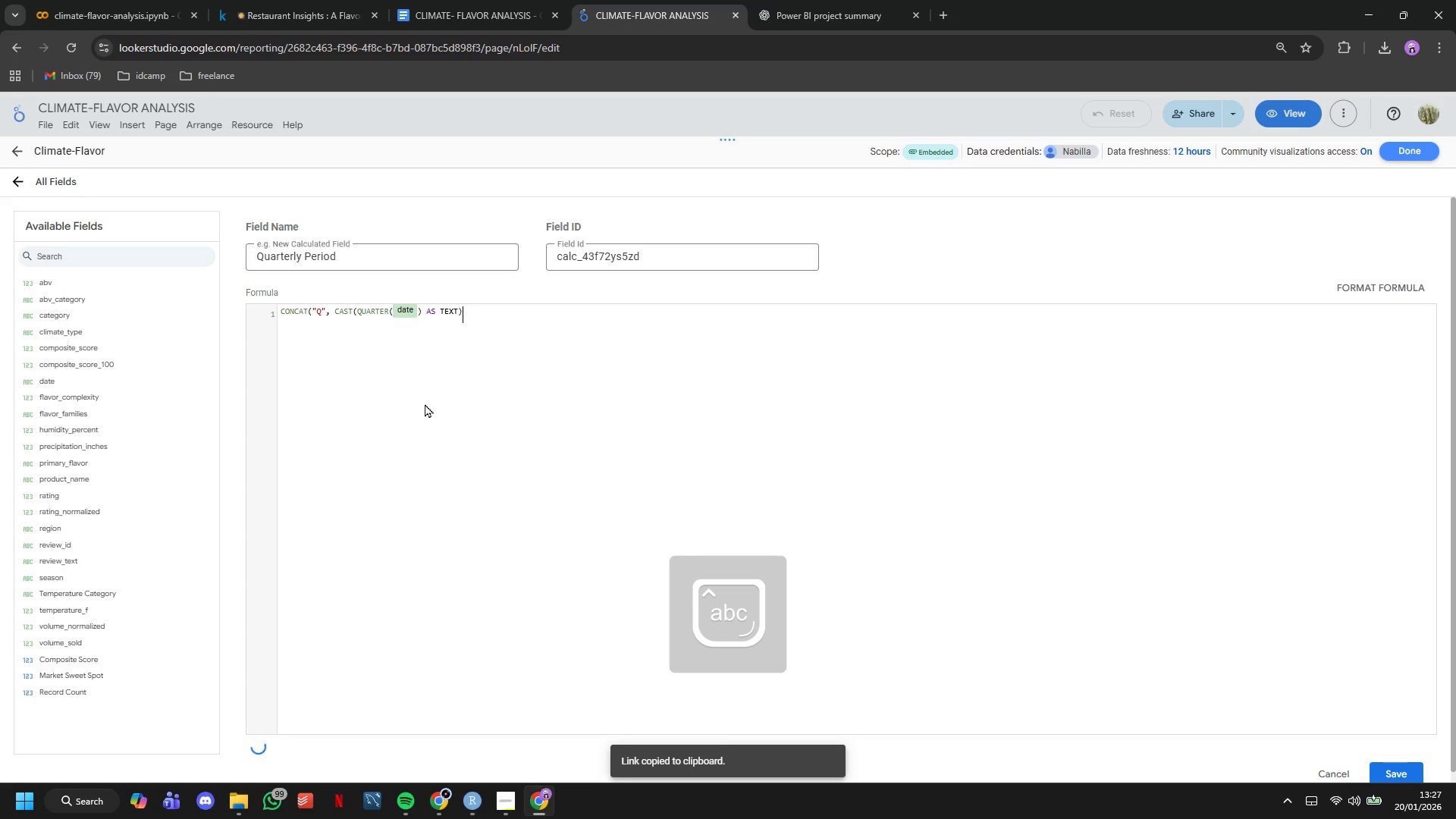 
key(Comma)
 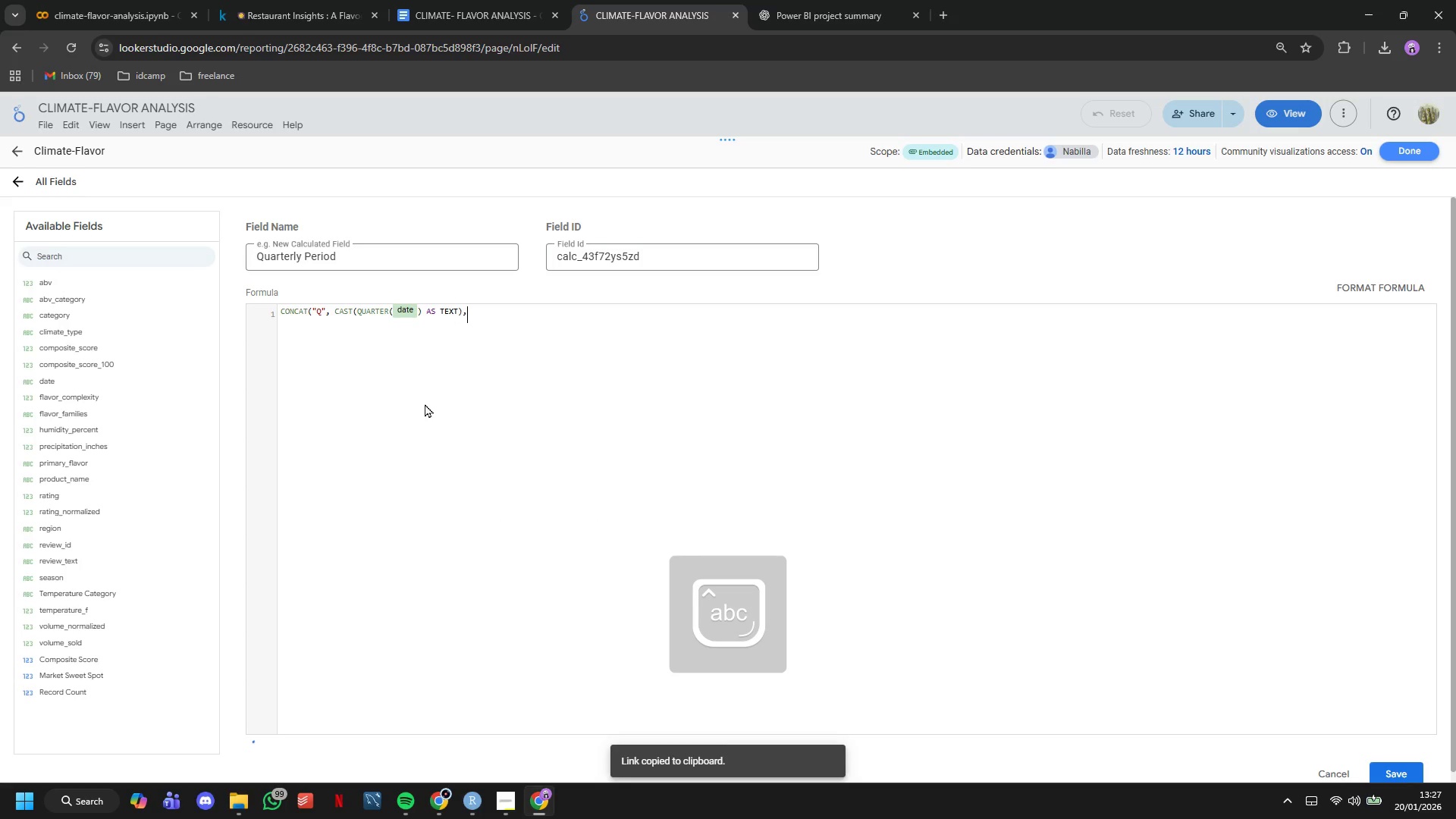 
key(Space)
 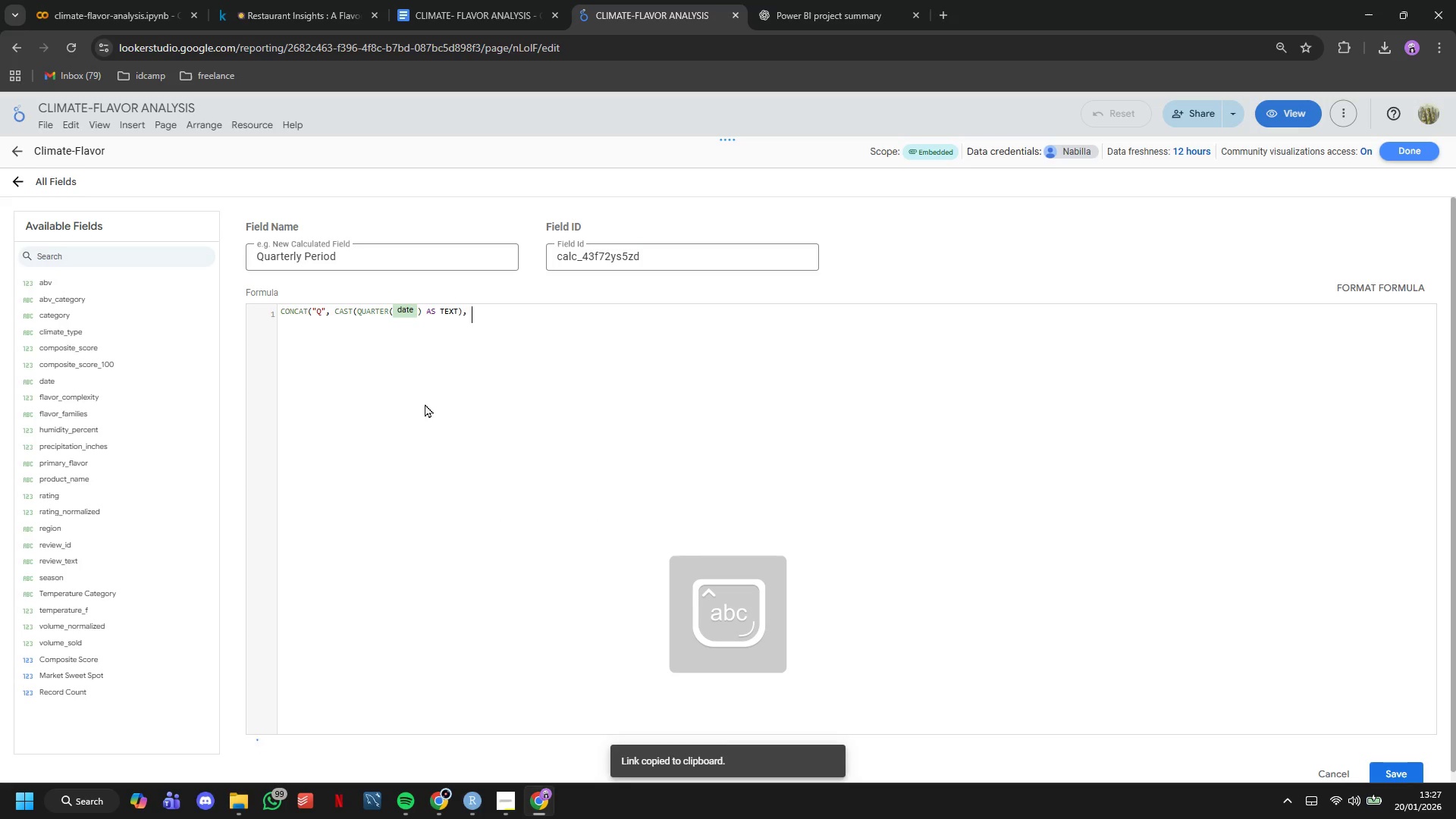 
key(Shift+ShiftLeft)
 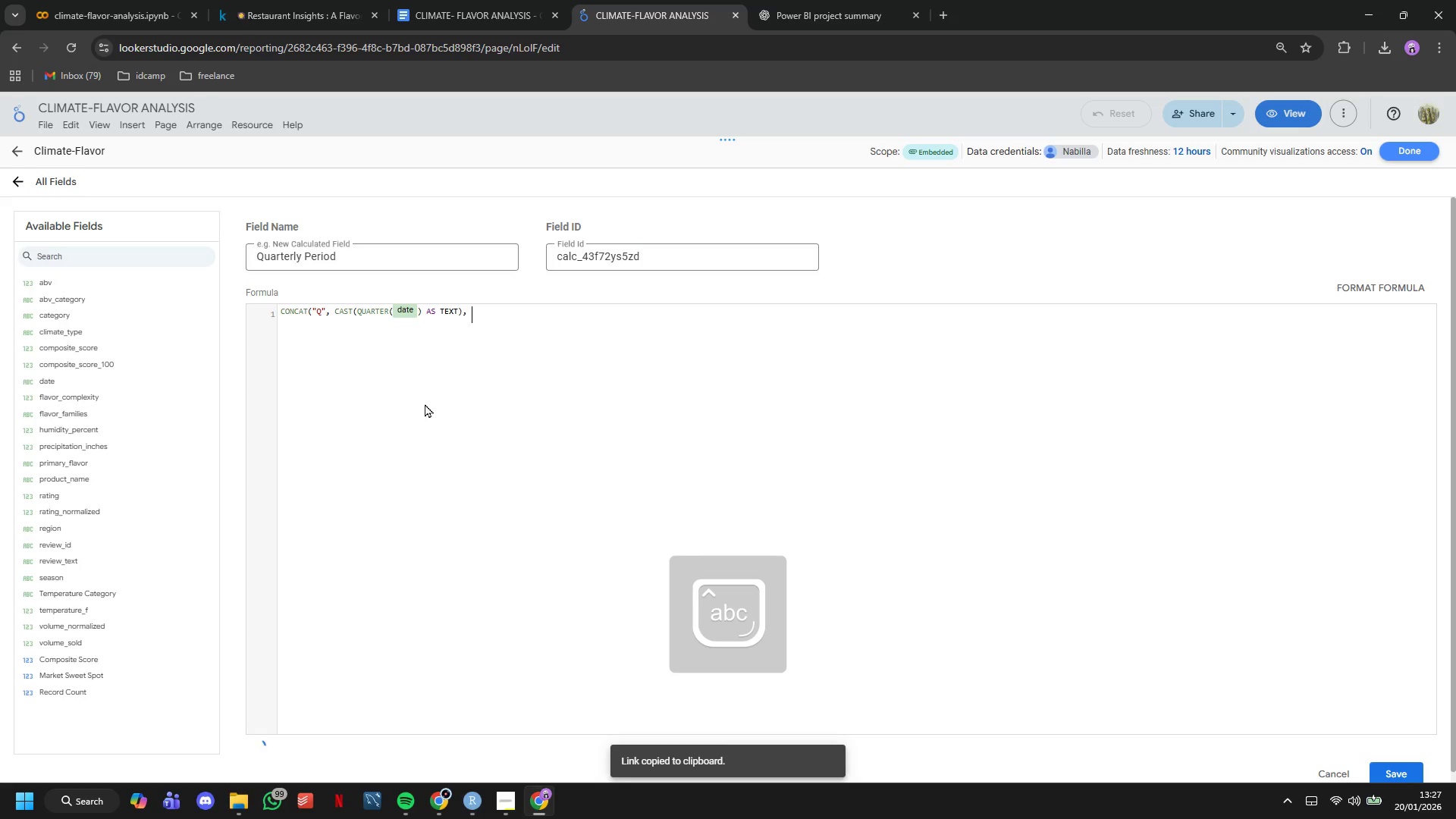 
key(Shift+Quote)
 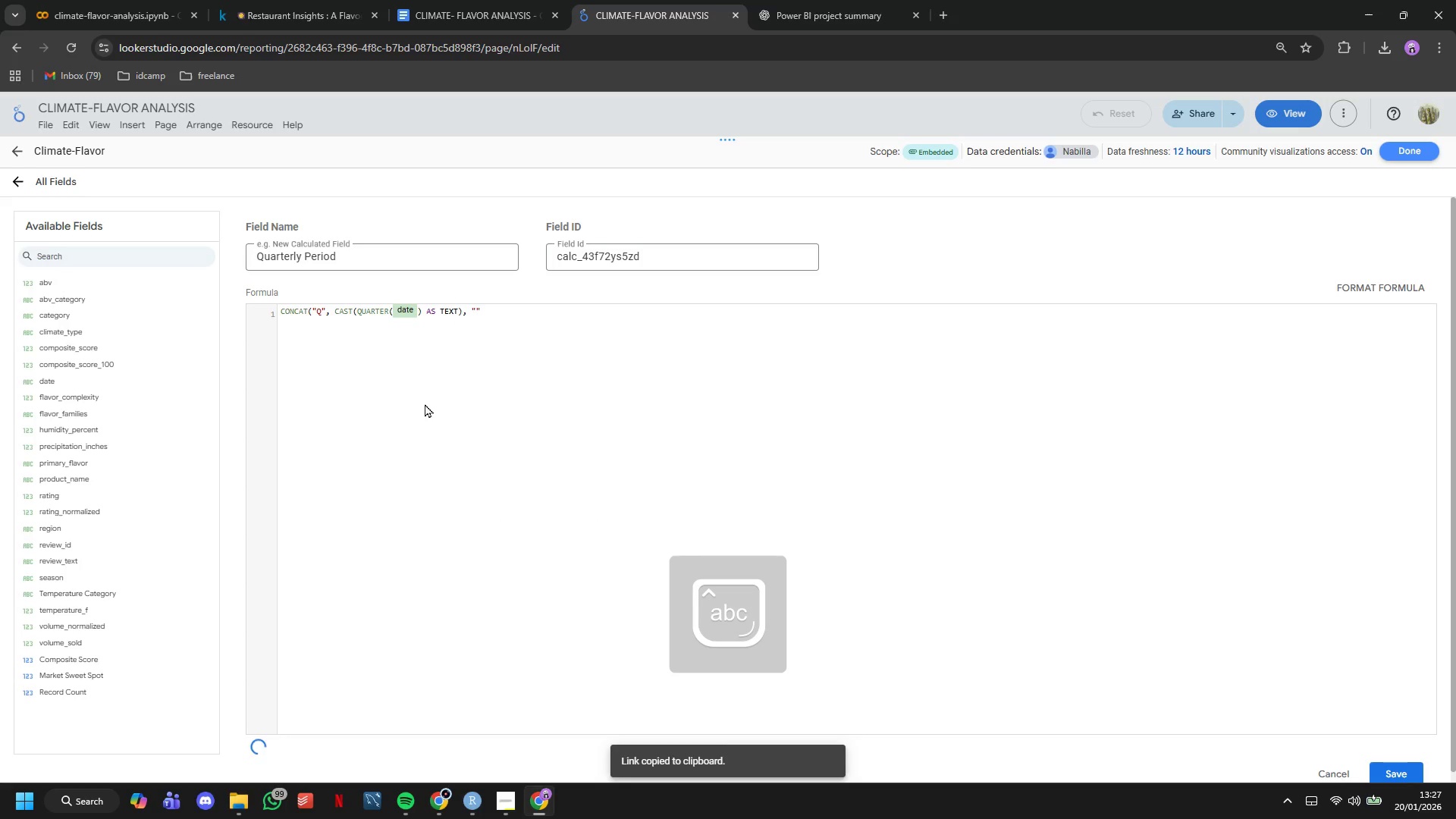 
key(Space)
 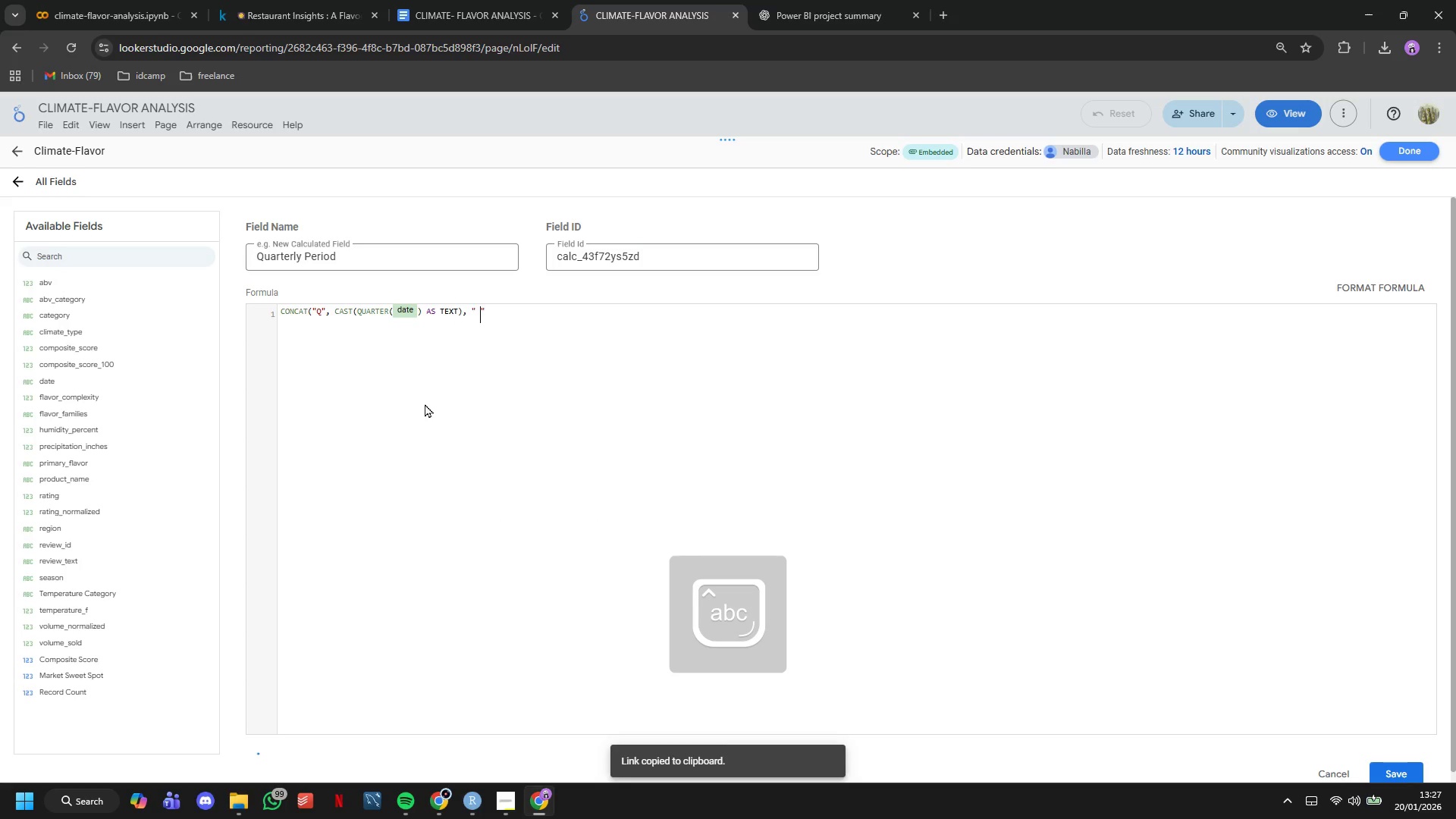 
key(ArrowRight)
 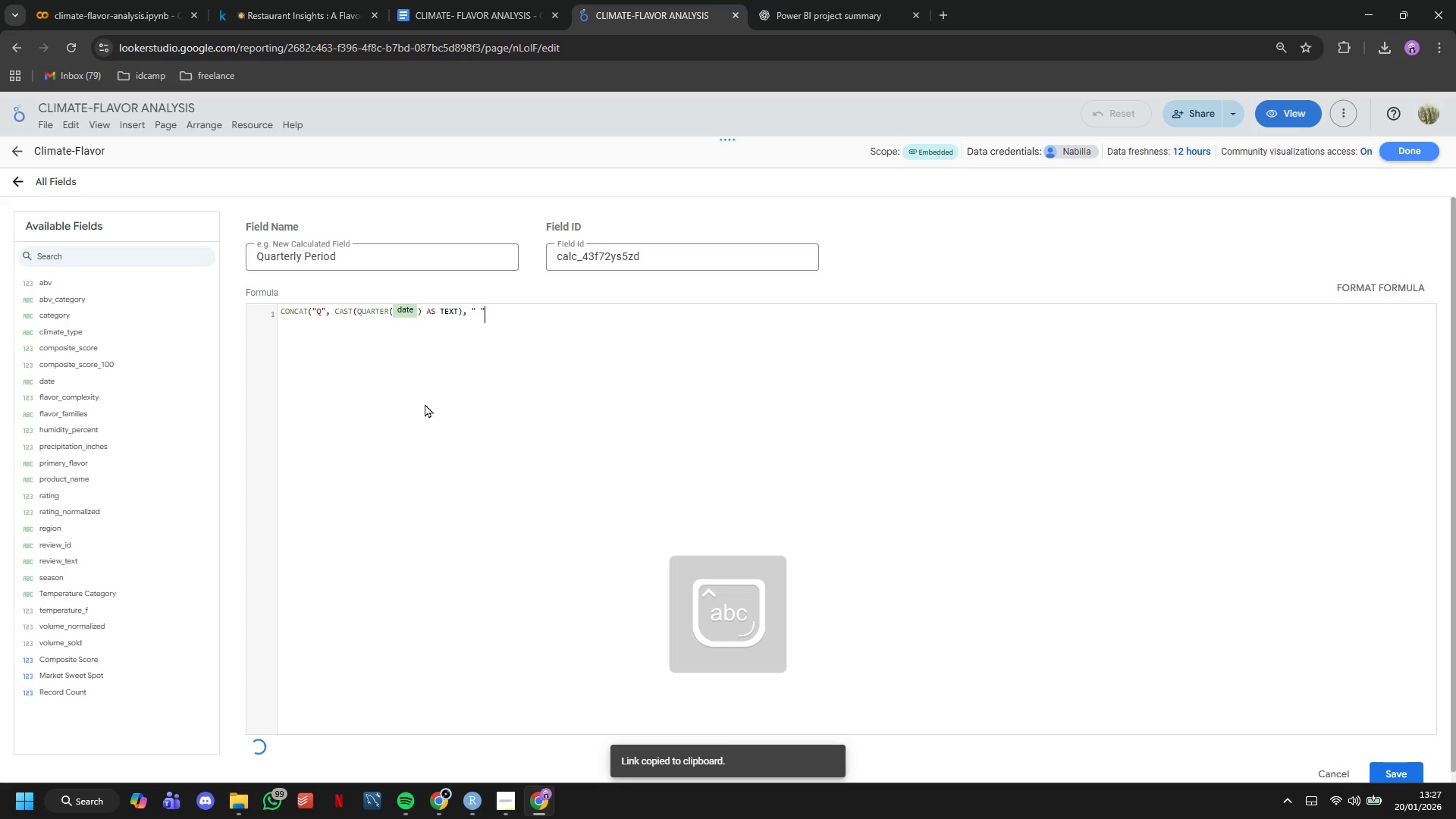 
type(, CAST(YEAR(date)
 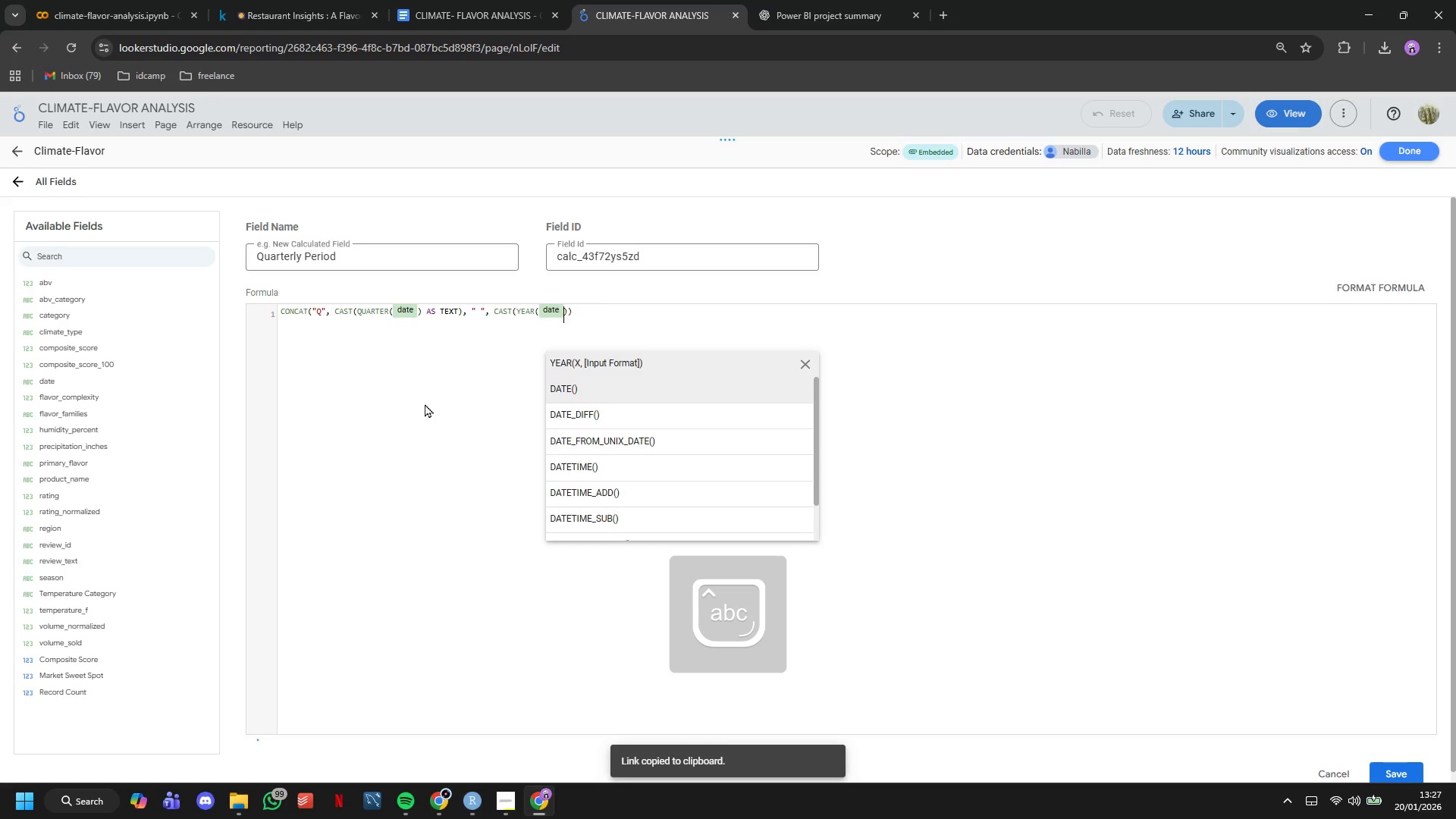 
 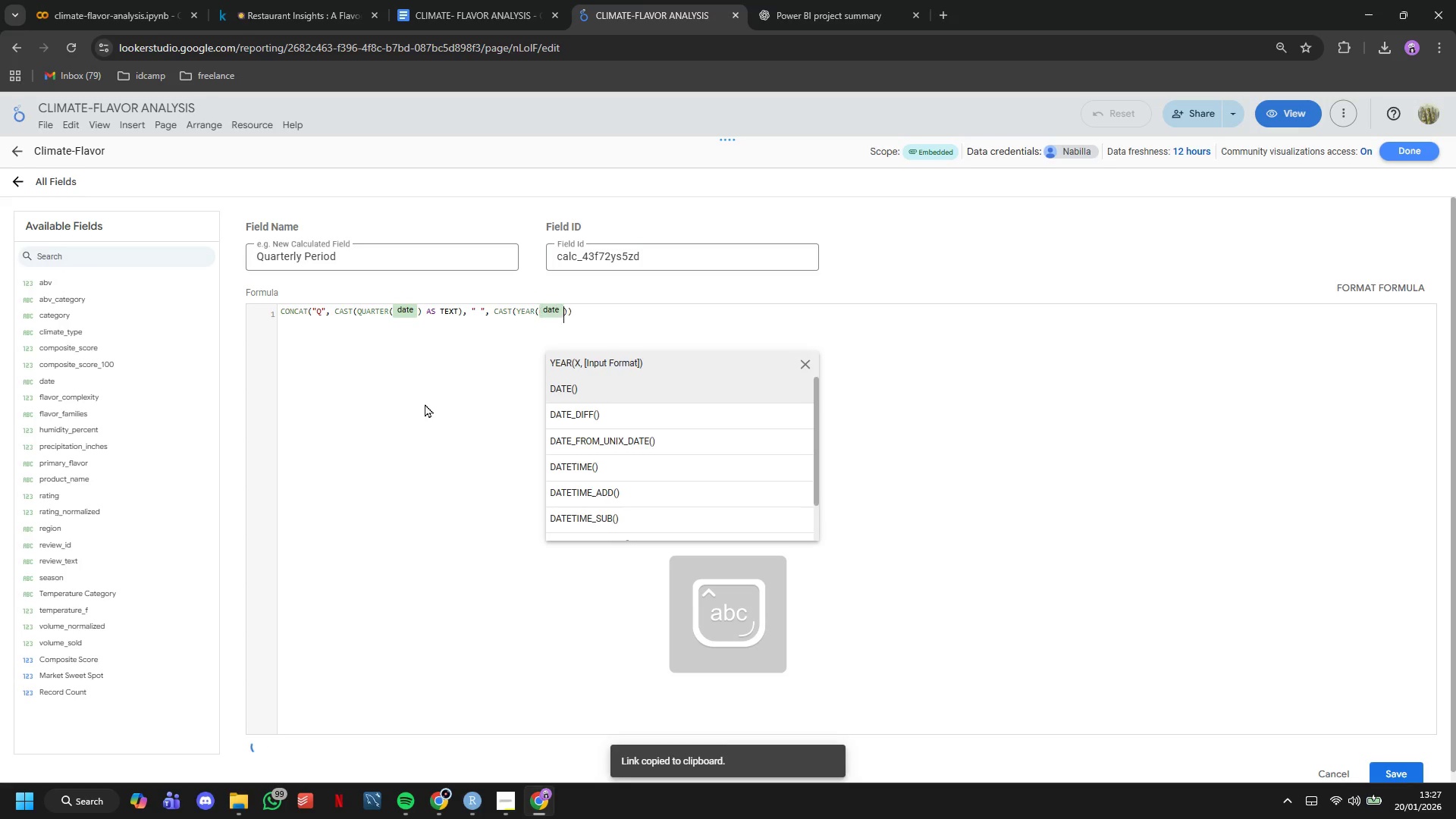 
key(ArrowRight)
 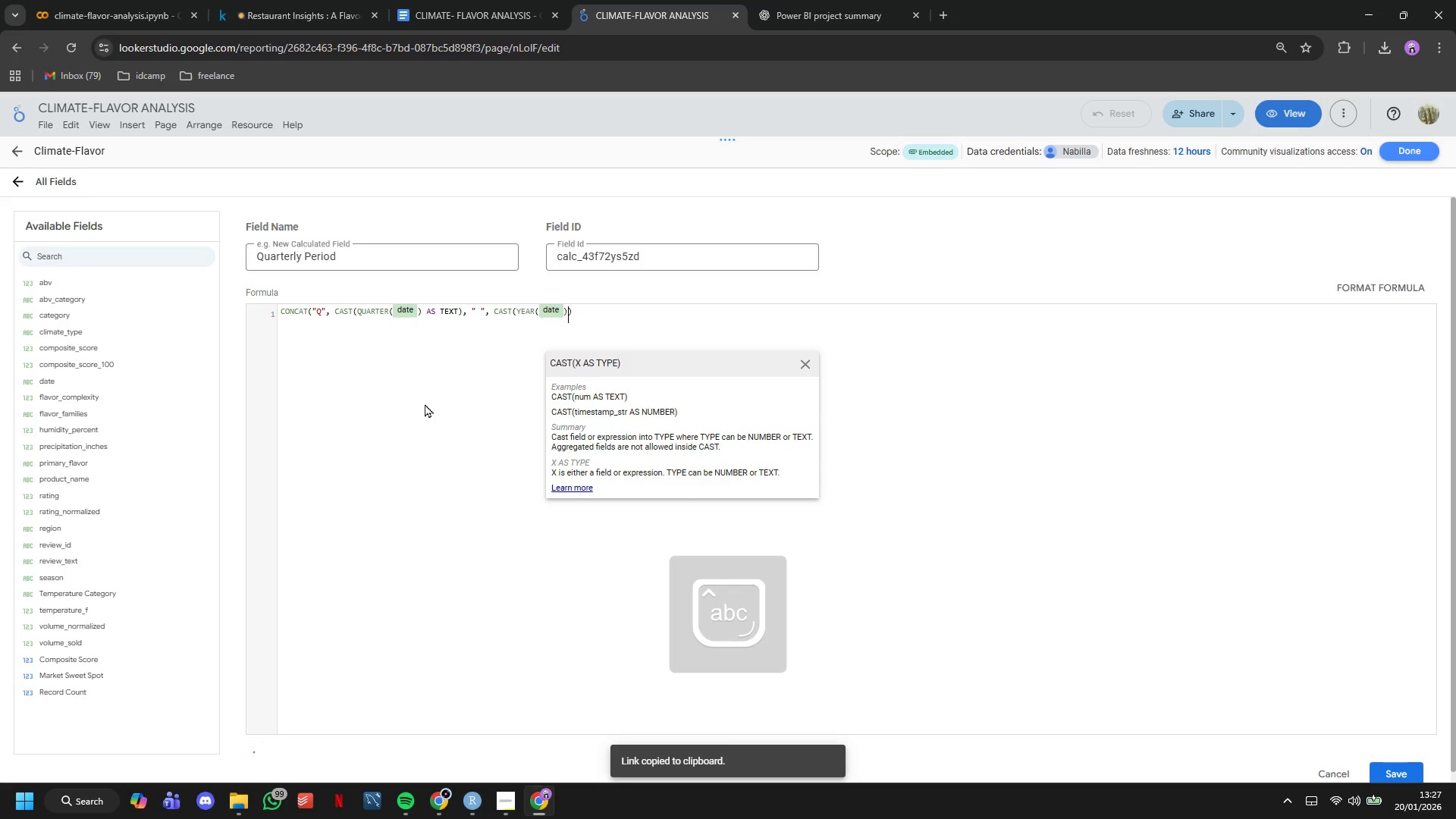 
type( AS TEXT)
 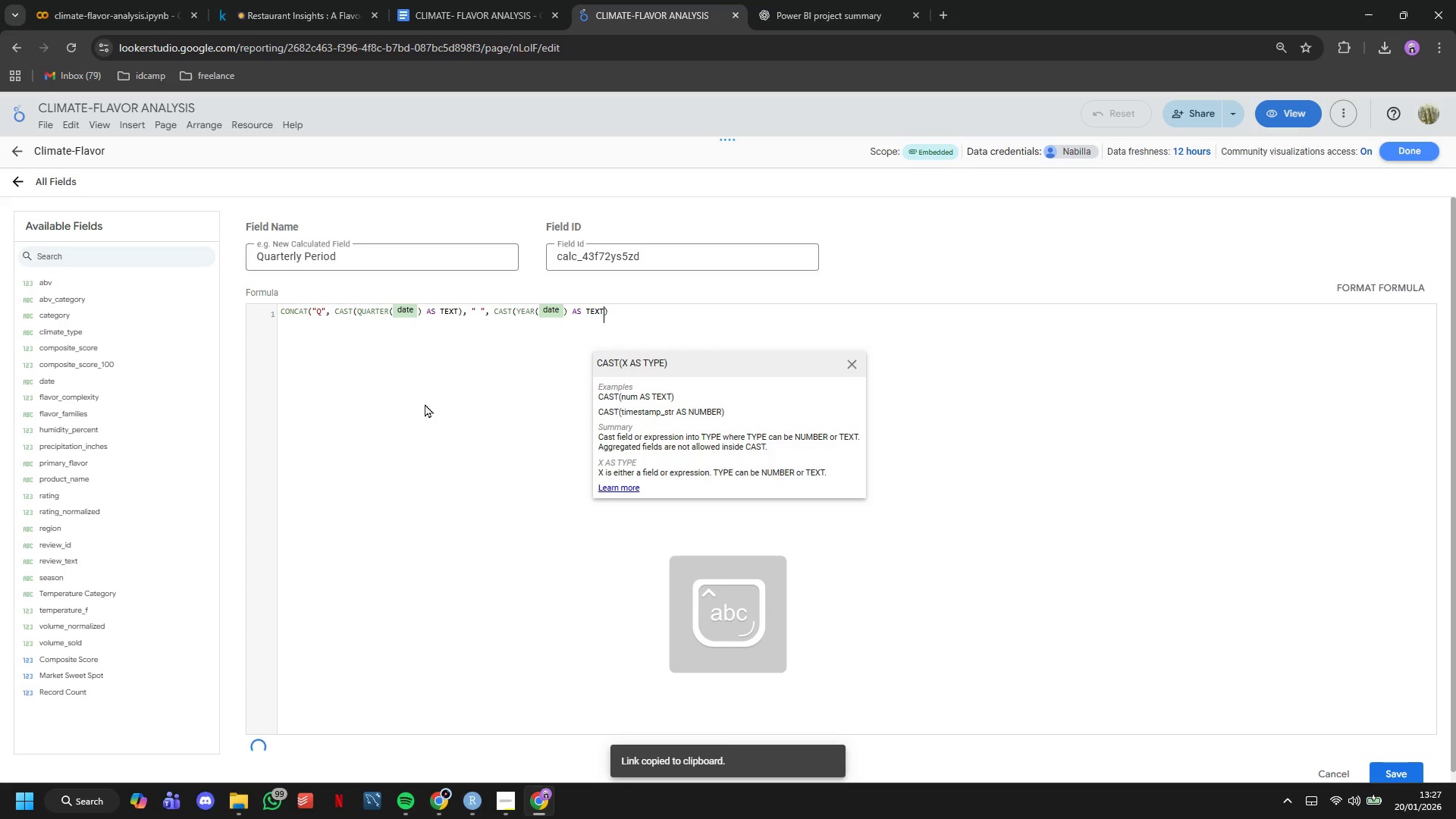 
key(ArrowRight)
 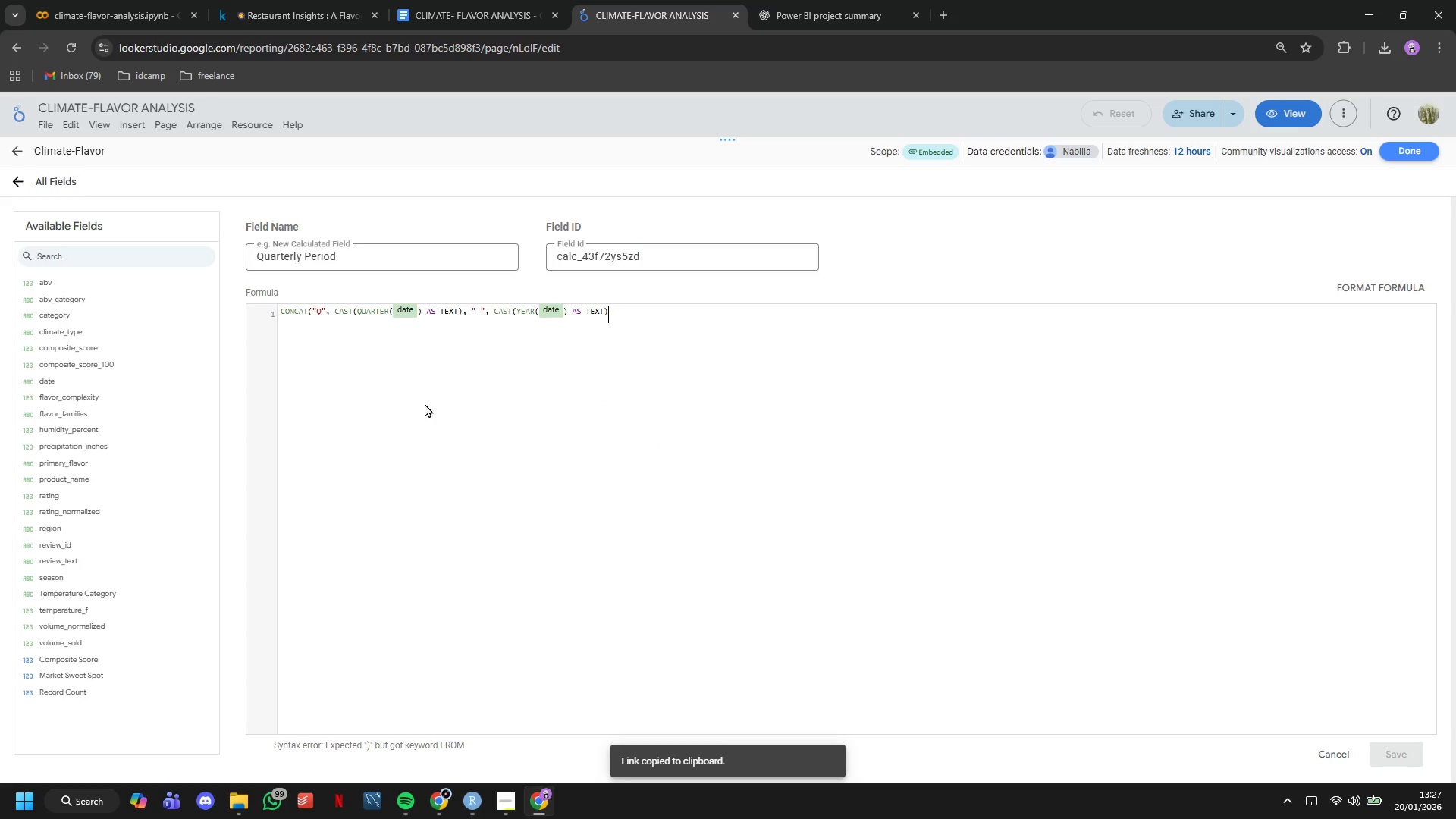 
key(Shift+ShiftLeft)
 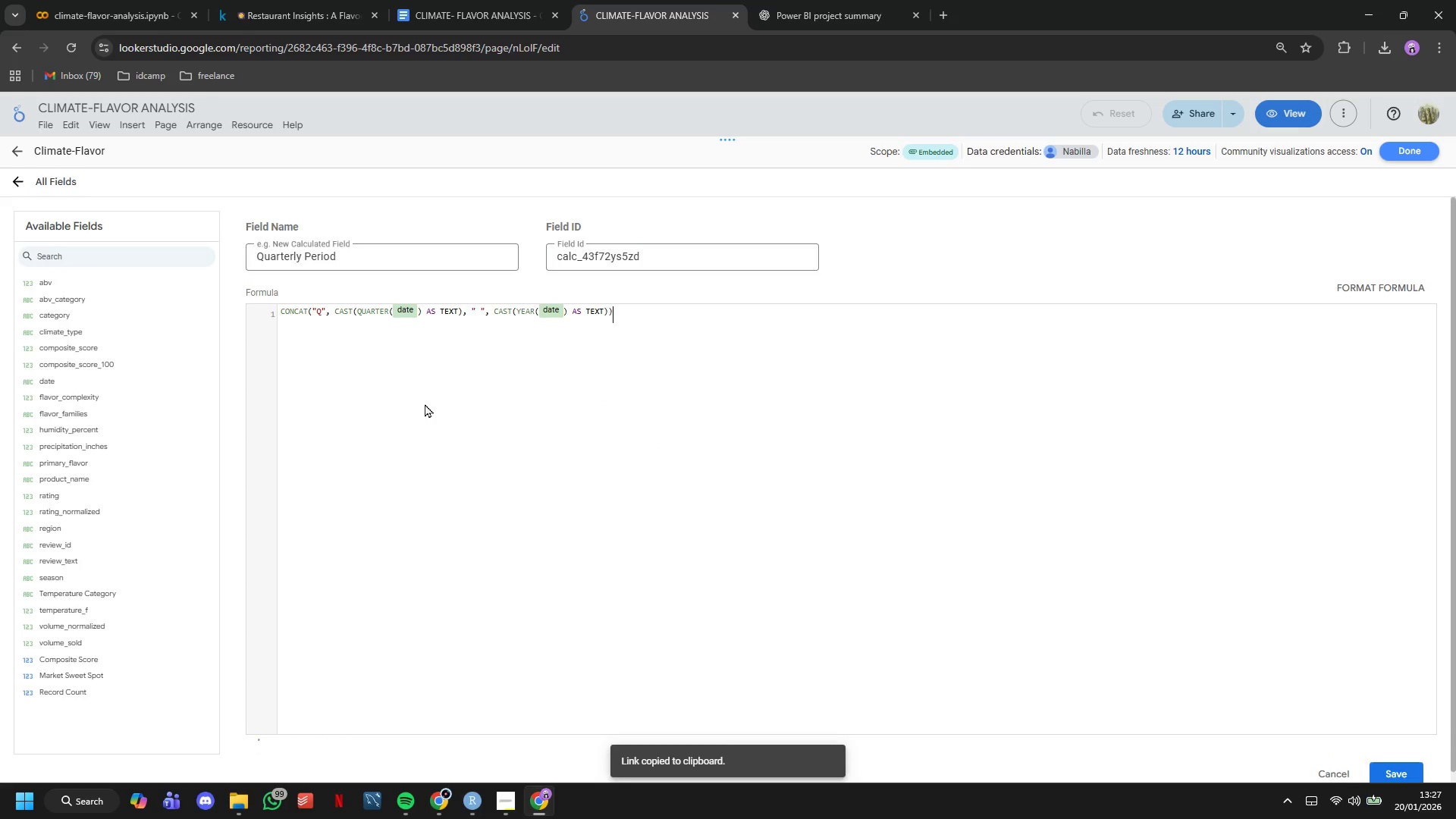 
key(Shift+0)
 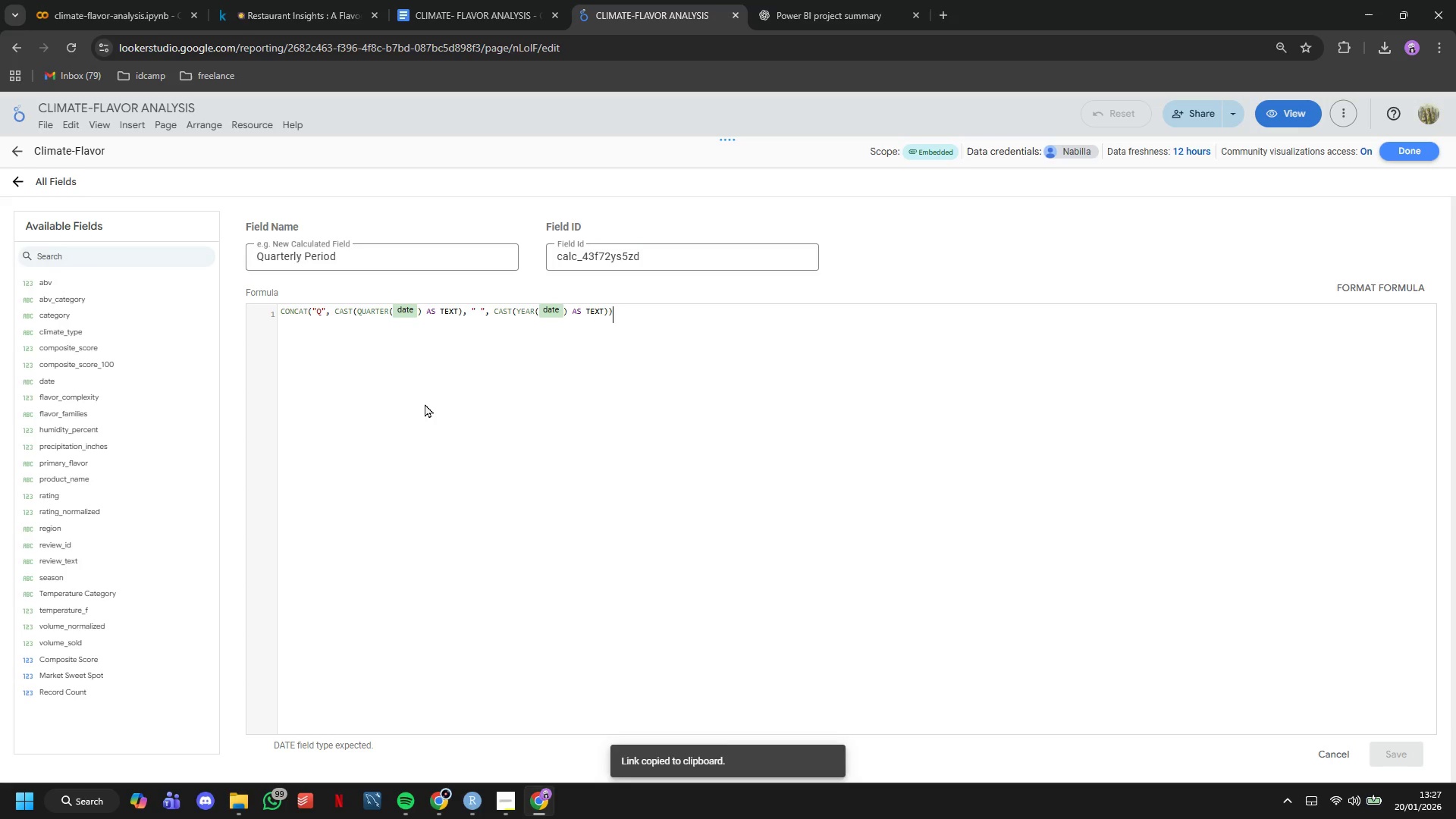 
wait(5.86)
 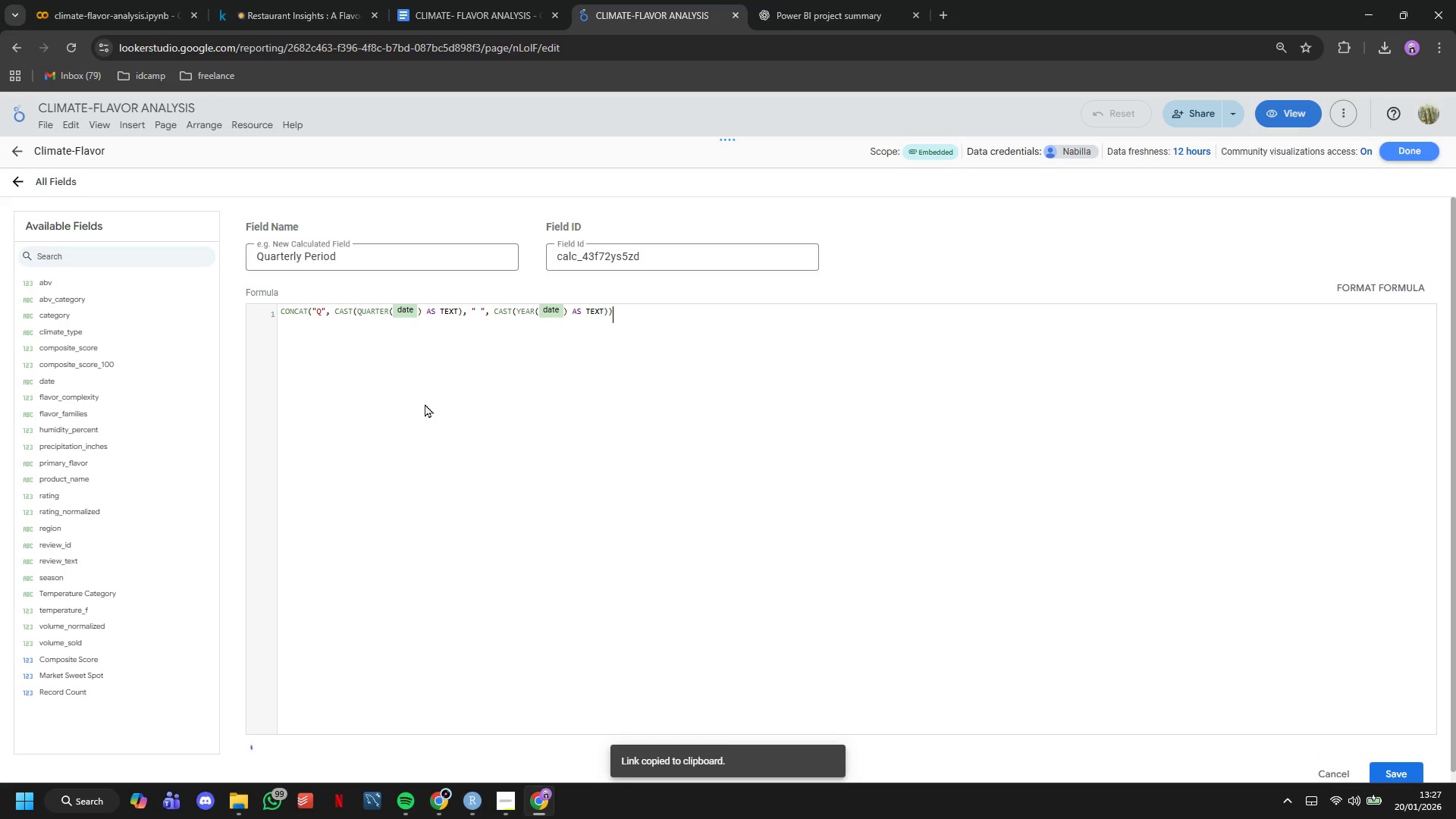 
left_click([409, 307])
 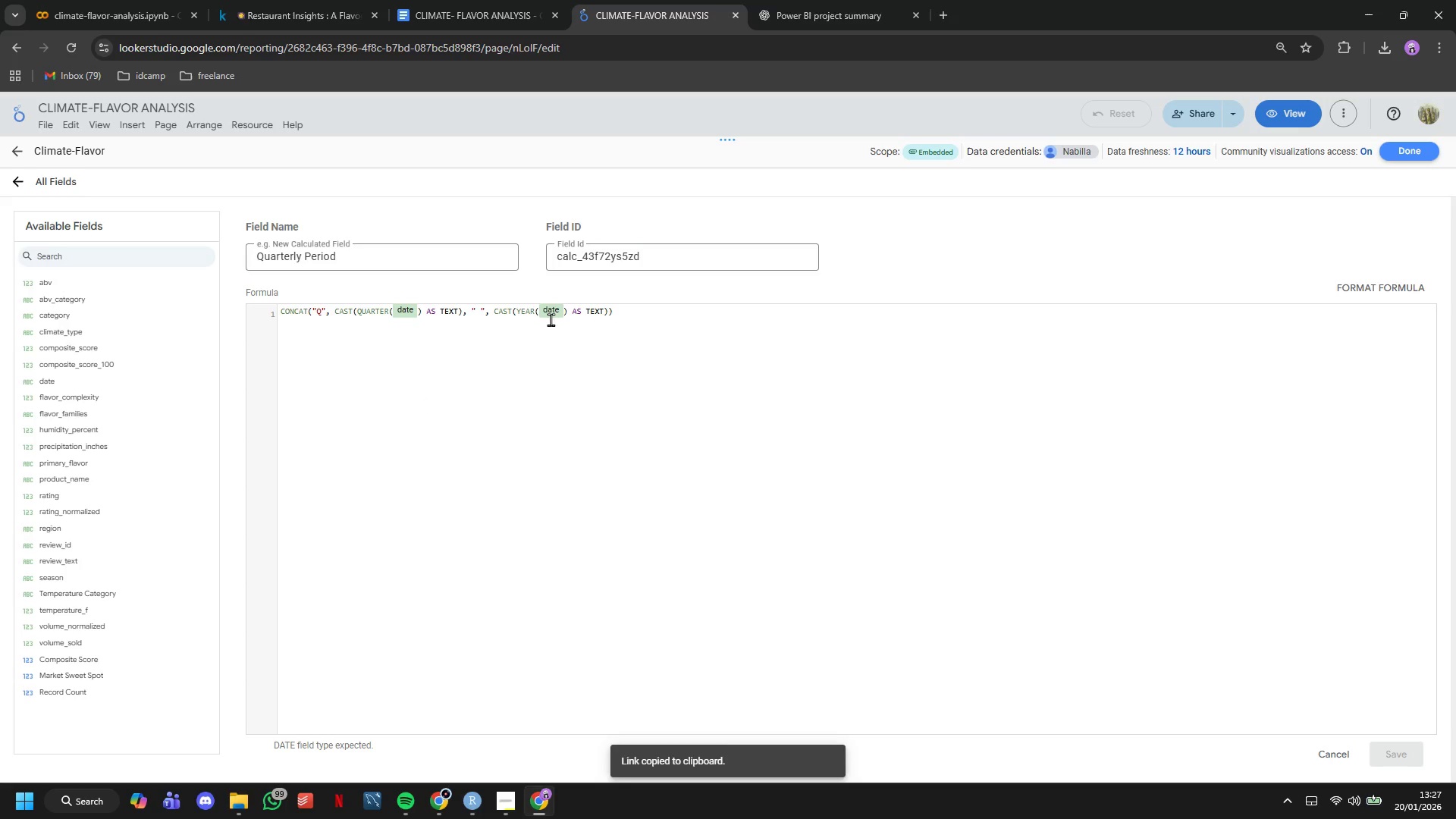 
left_click([551, 313])
 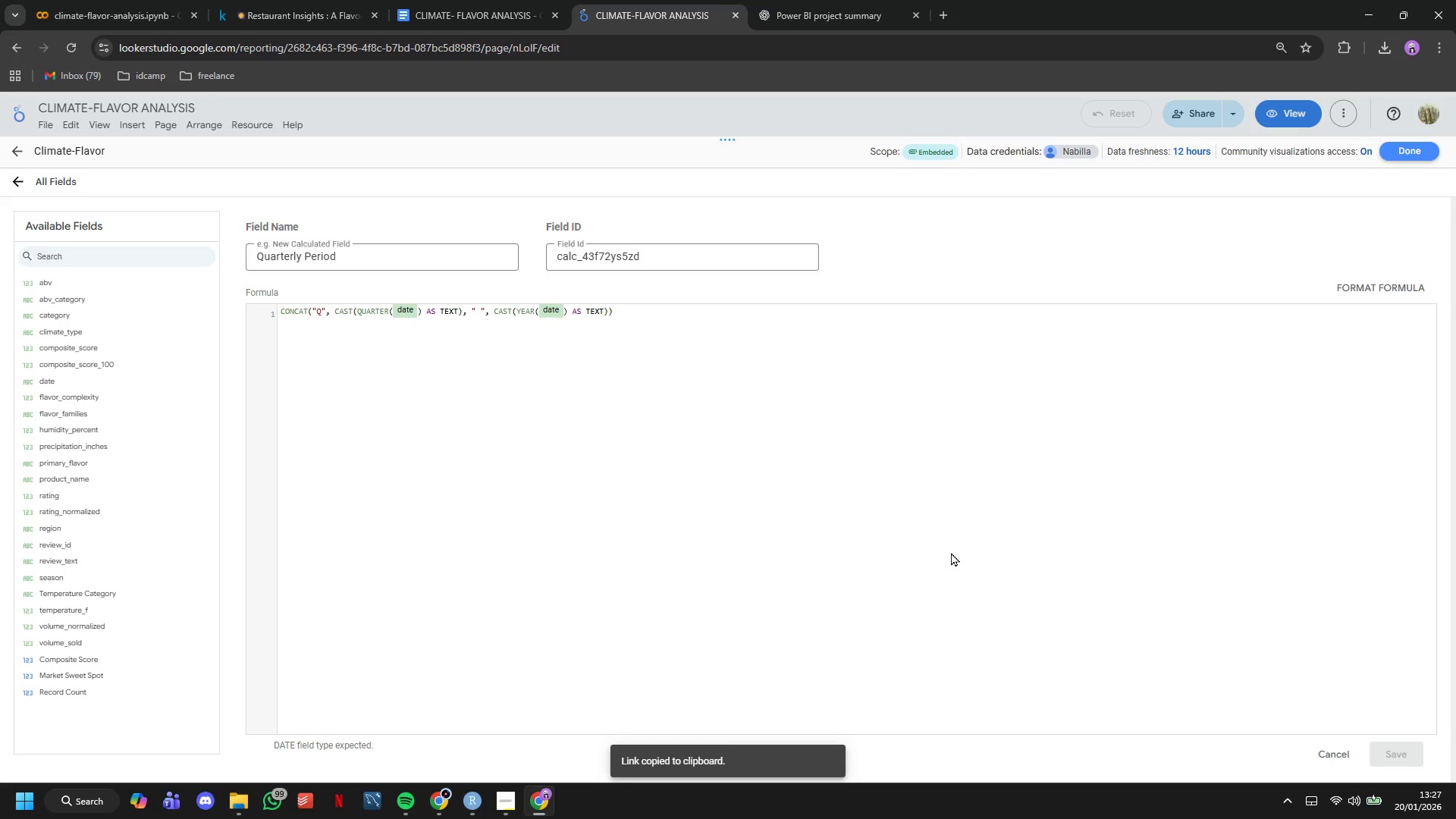 
key(Control+A)
 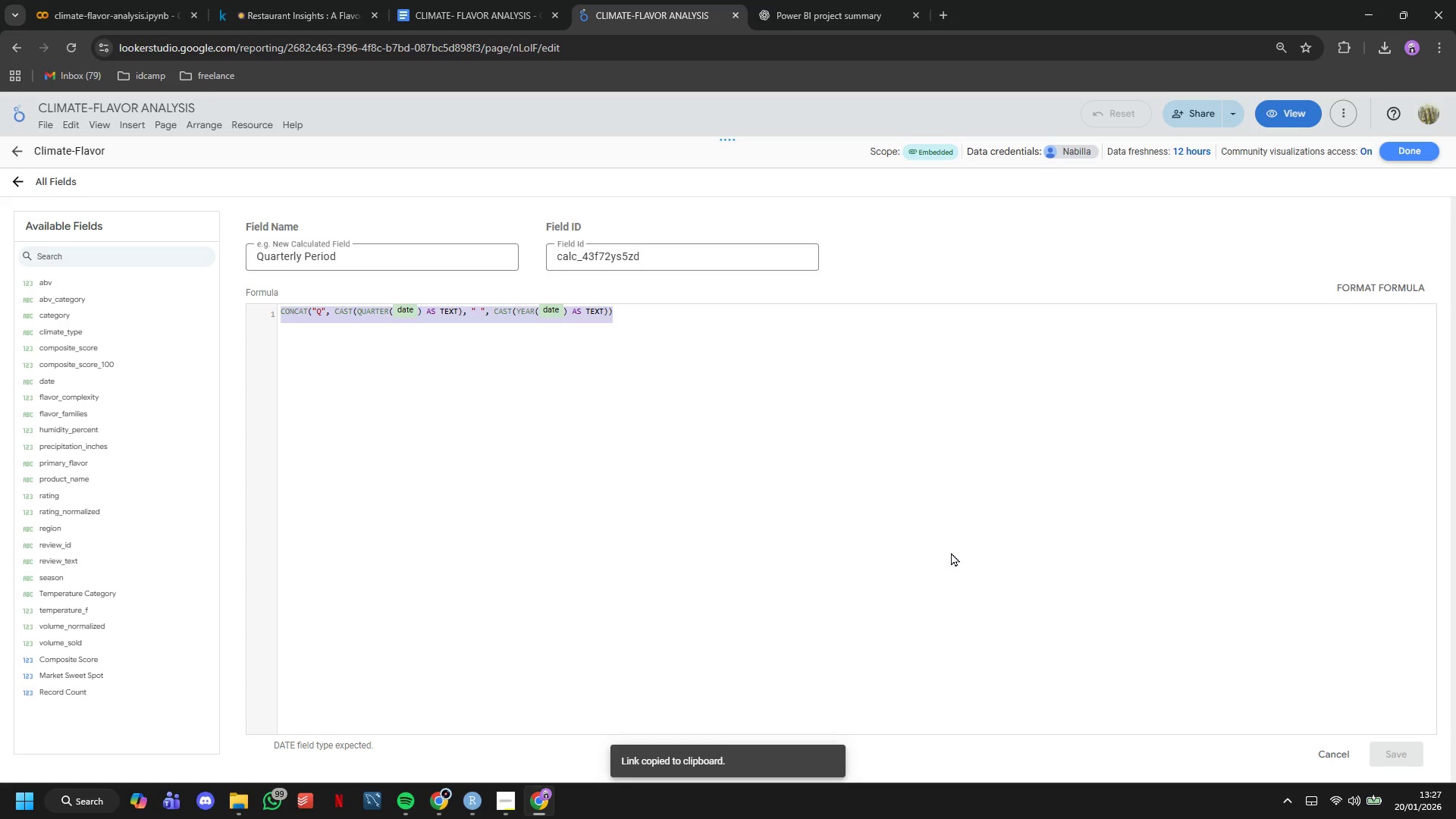 
key(Control+C)
 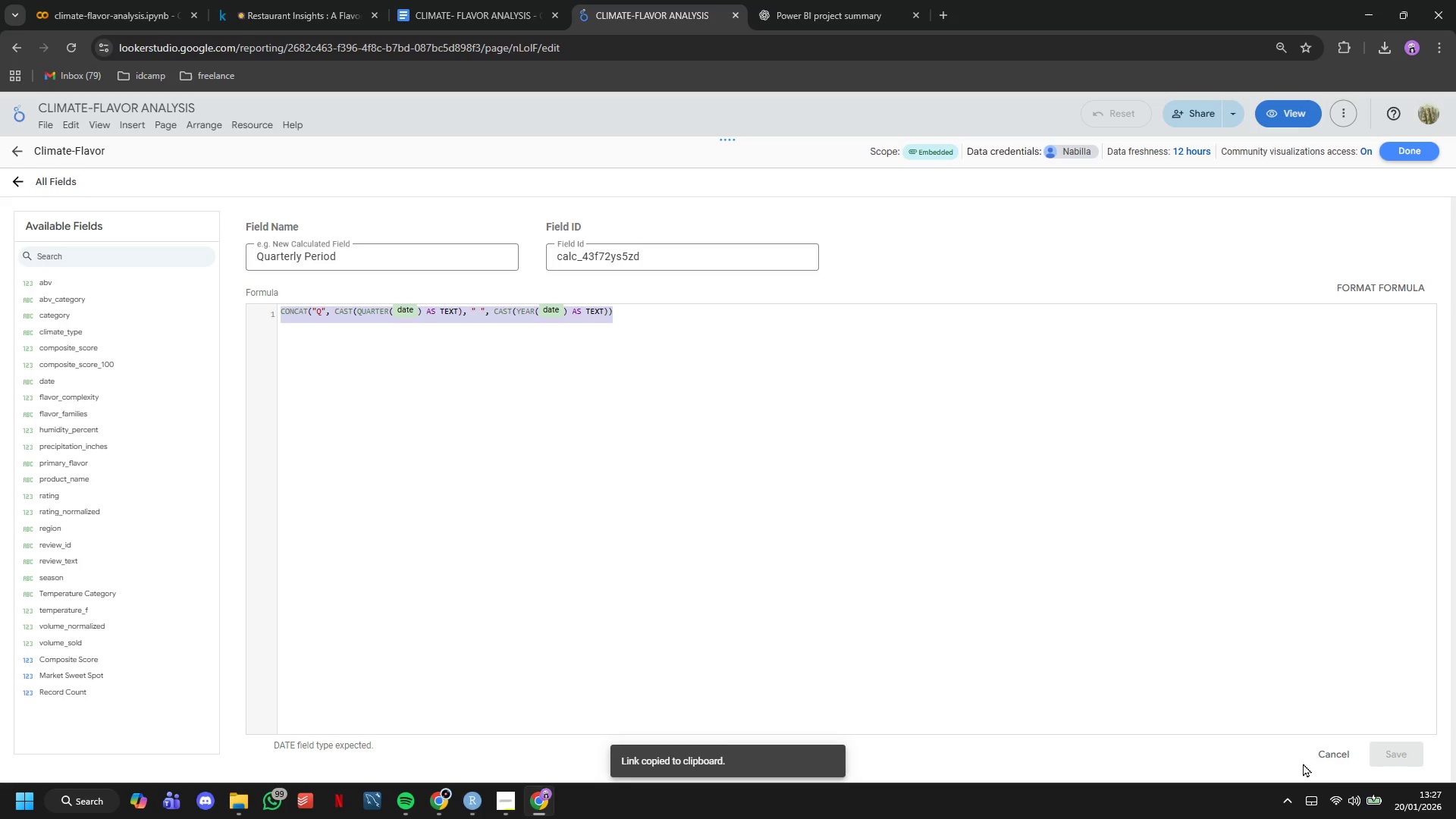 
left_click([1337, 754])
 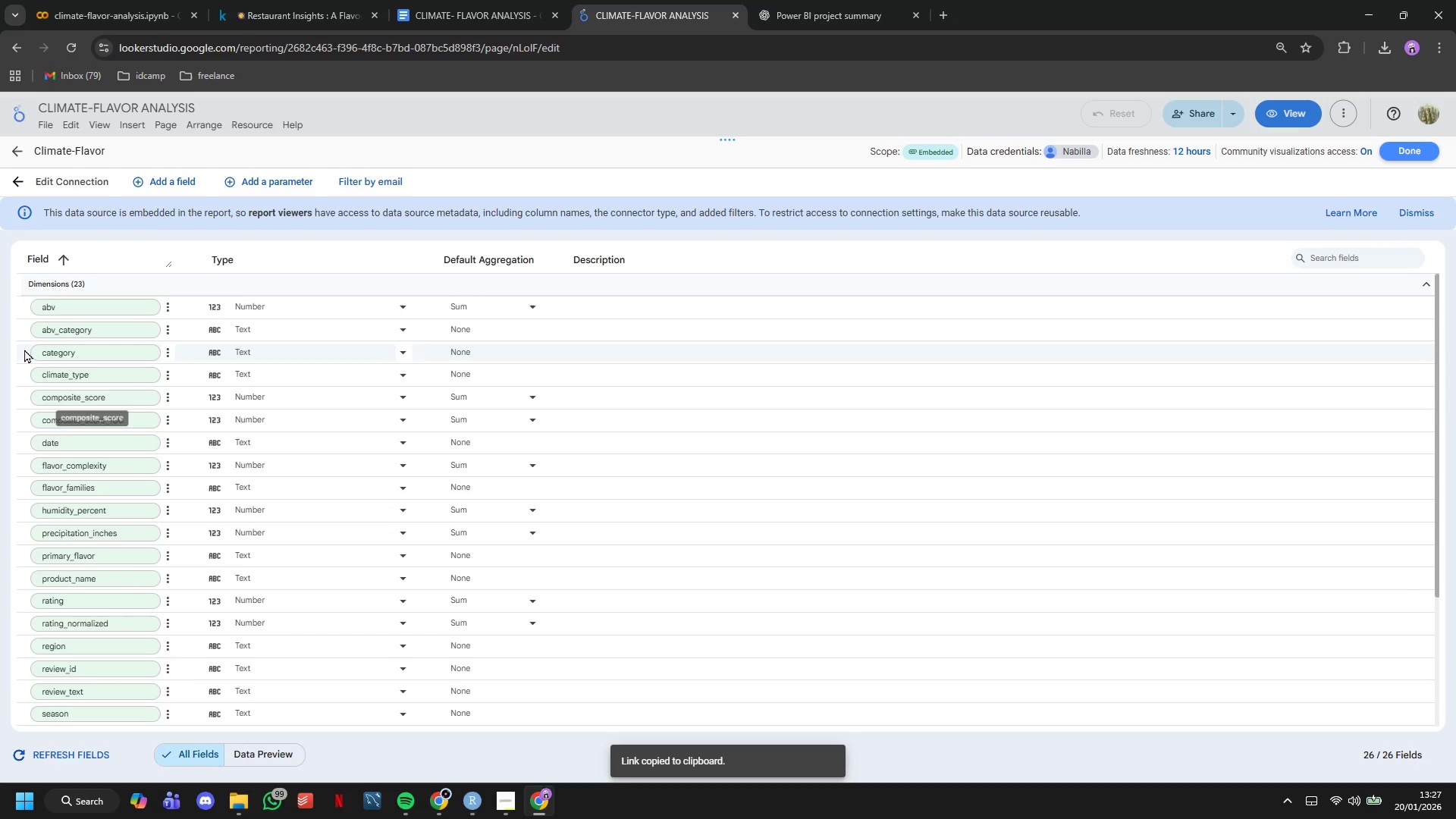 
scroll: coordinate [318, 484], scroll_direction: down, amount: 2.0
 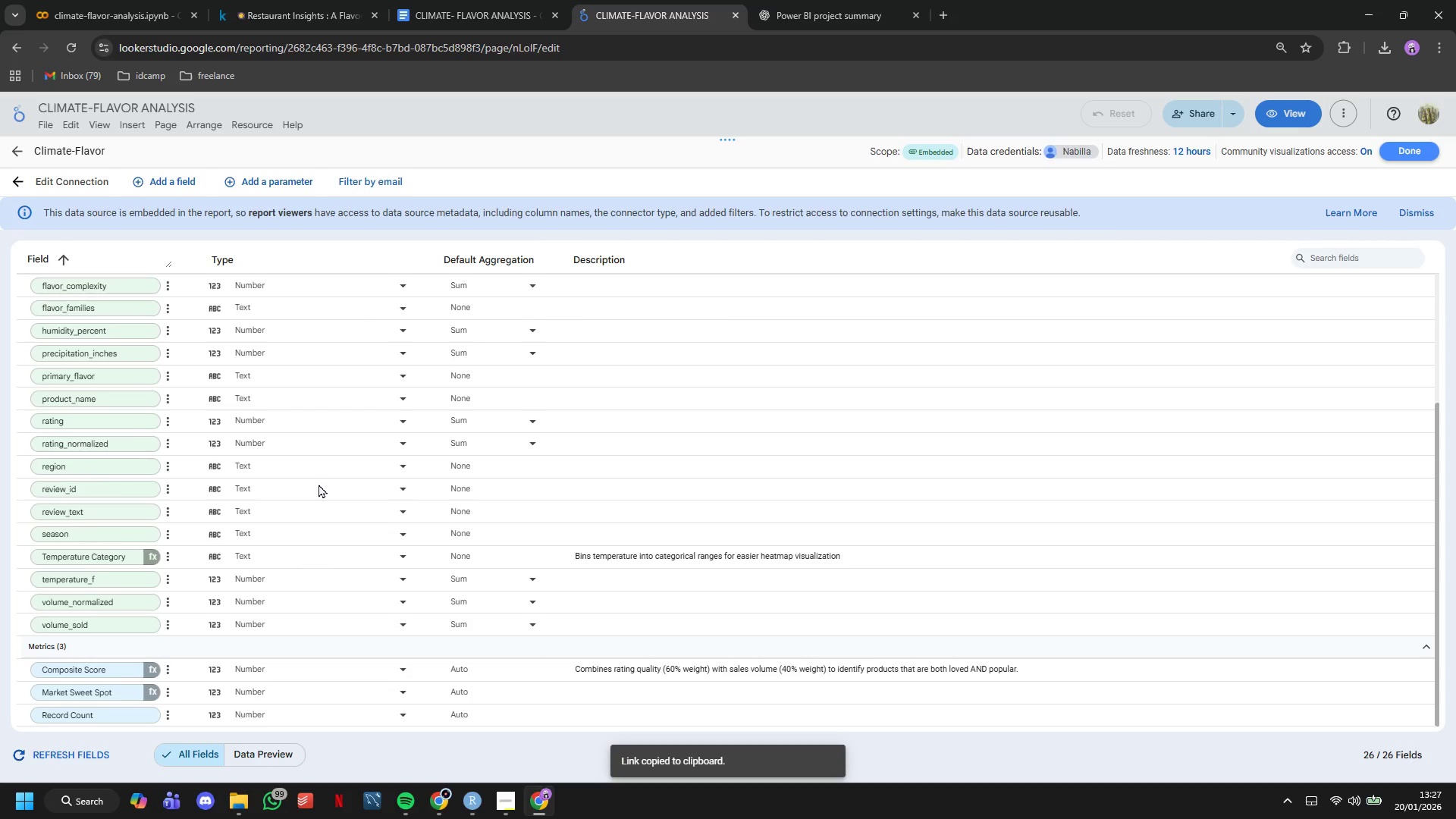 
scroll: coordinate [149, 453], scroll_direction: up, amount: 2.0
 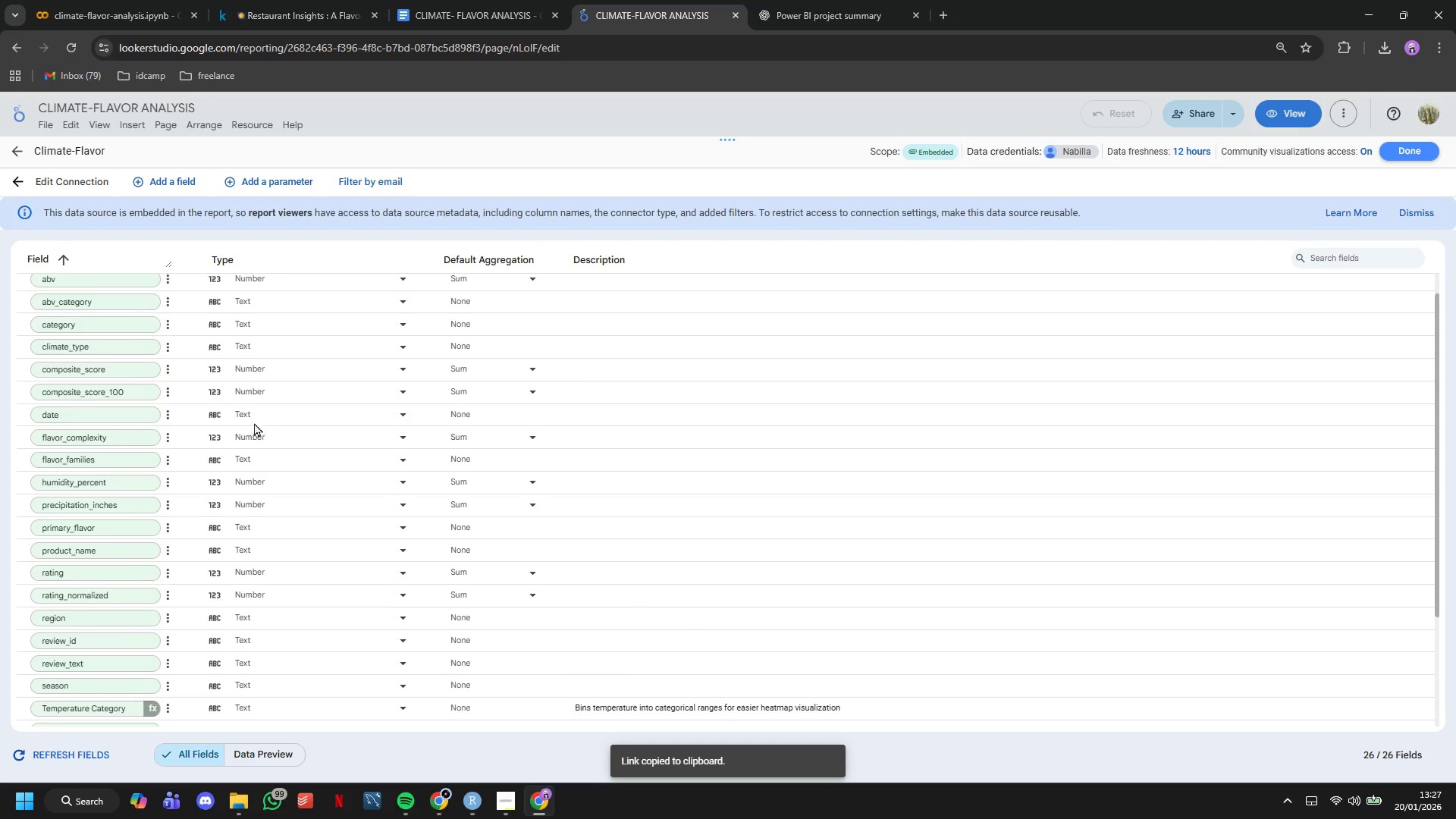 
left_click([262, 416])
 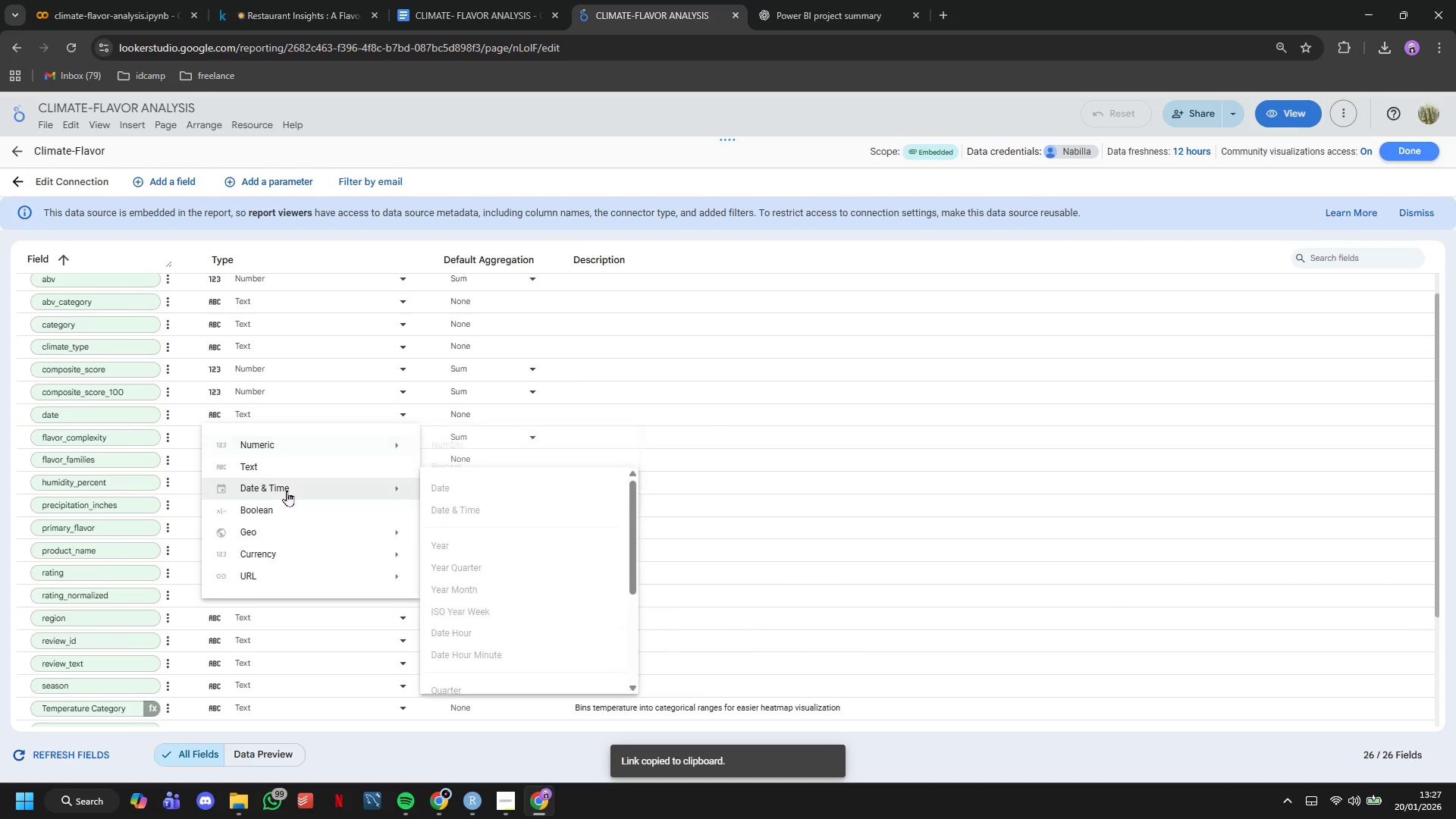 
left_click([435, 492])
 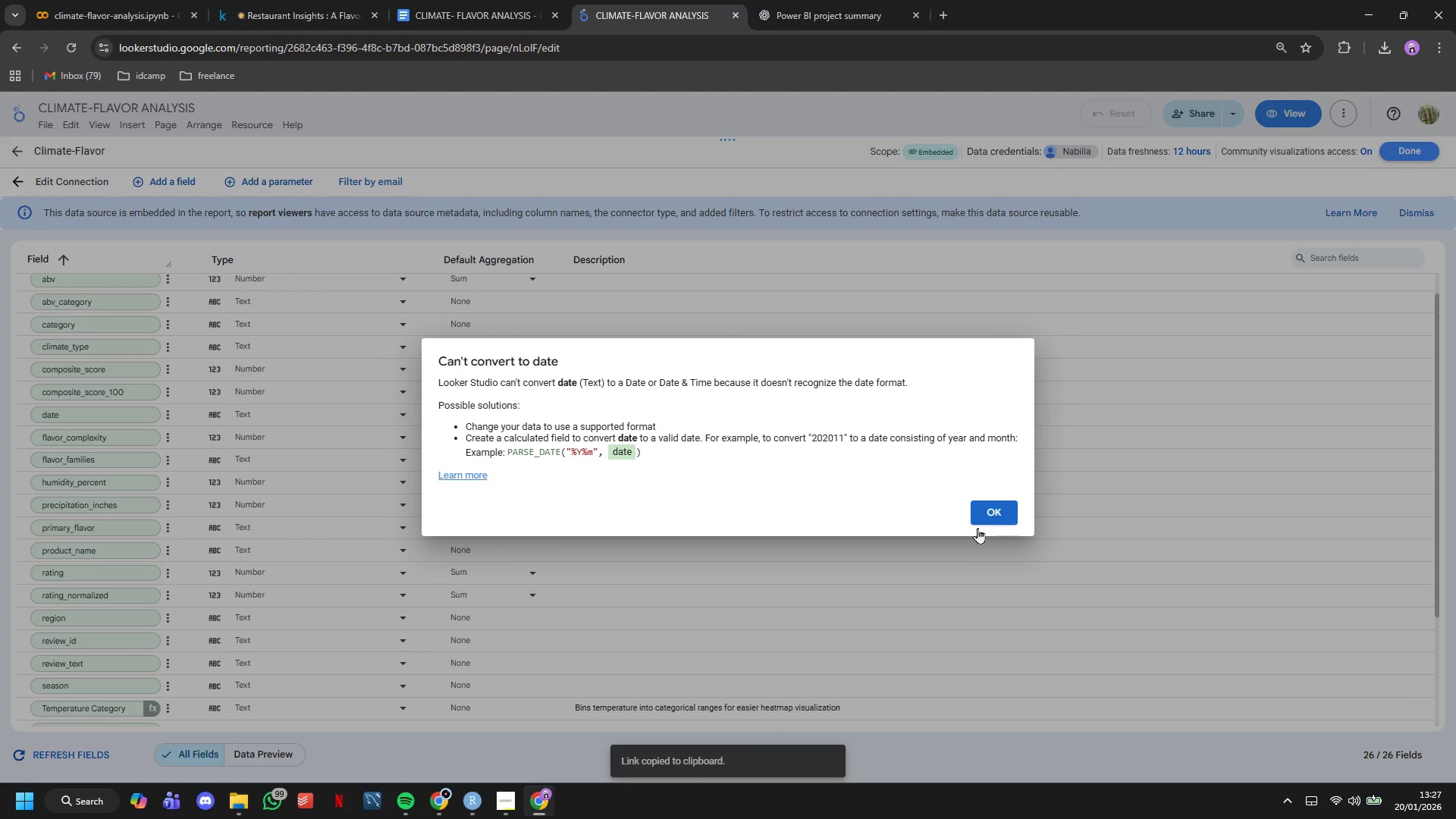 
left_click([976, 526])
 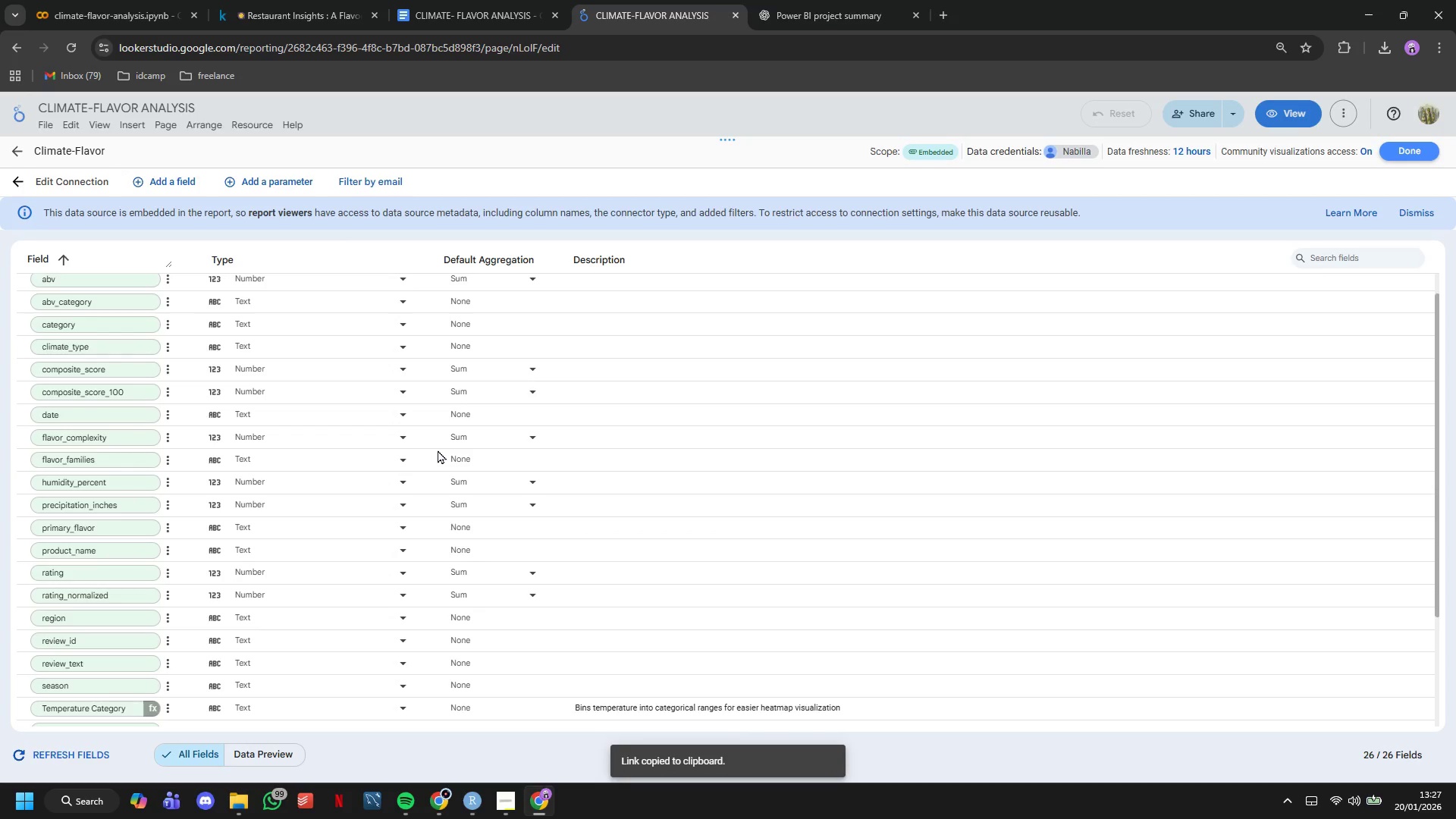 
scroll: coordinate [438, 450], scroll_direction: down, amount: 1.0
 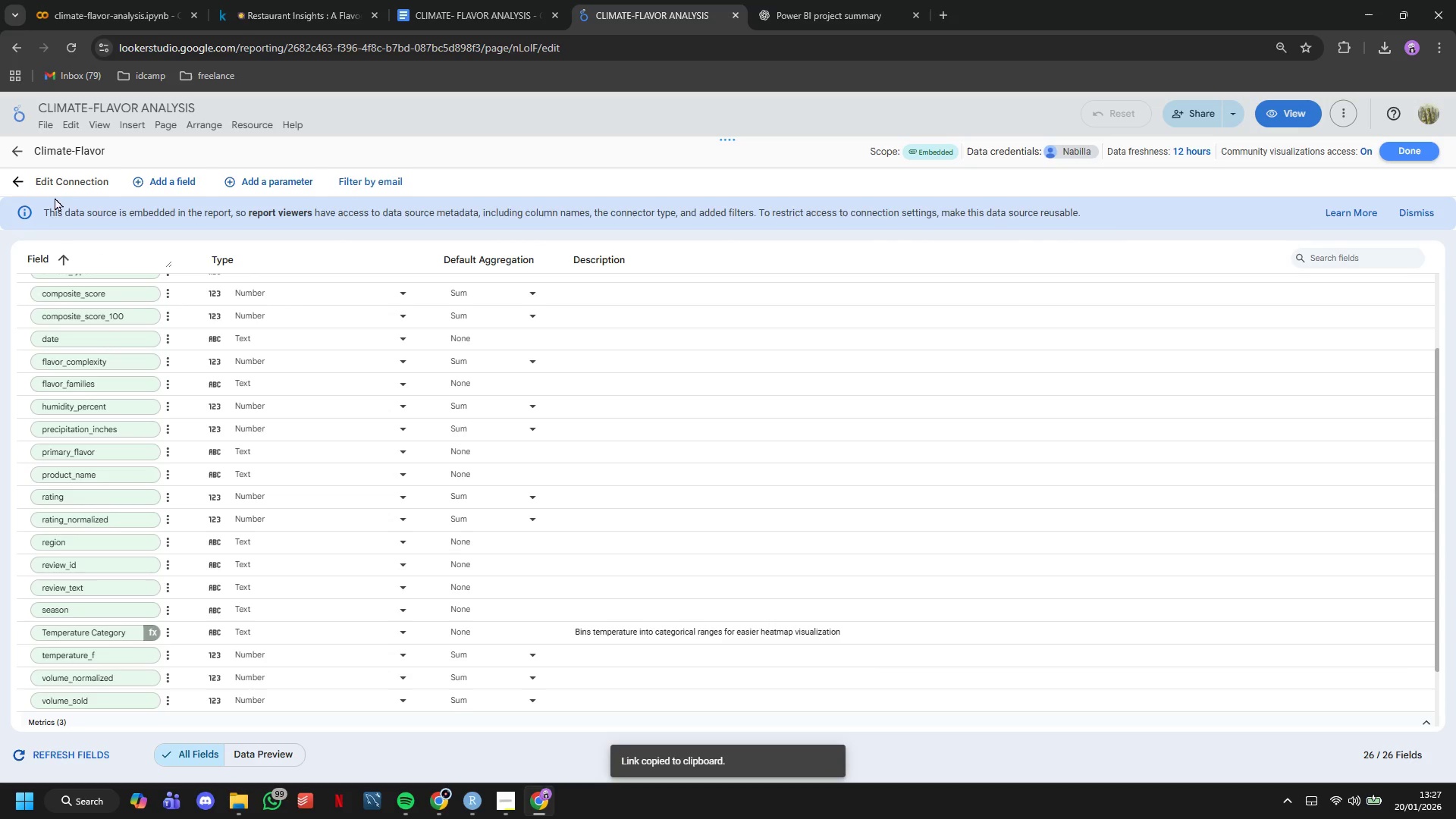 
left_click([23, 182])
 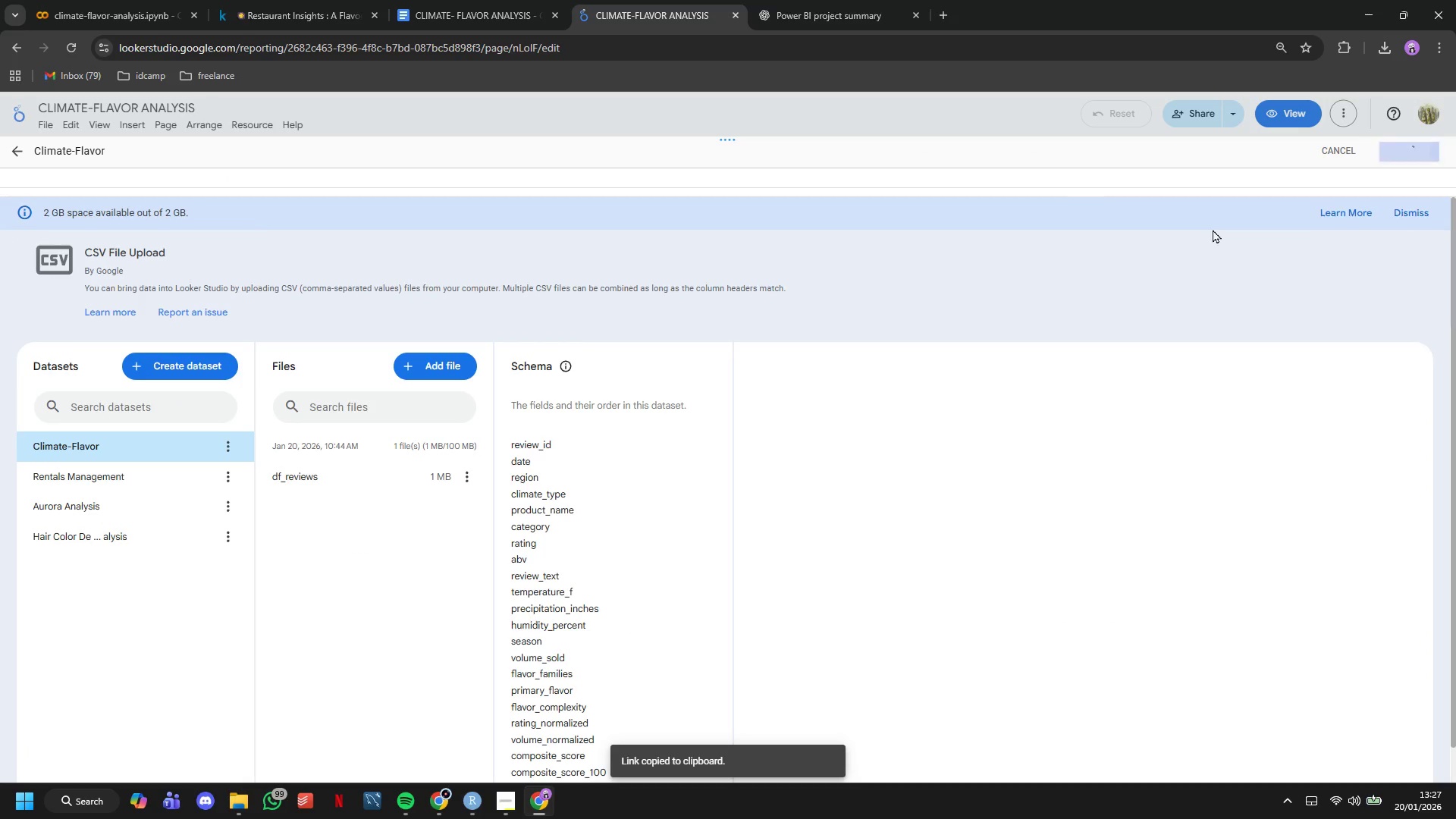 
left_click([24, 154])
 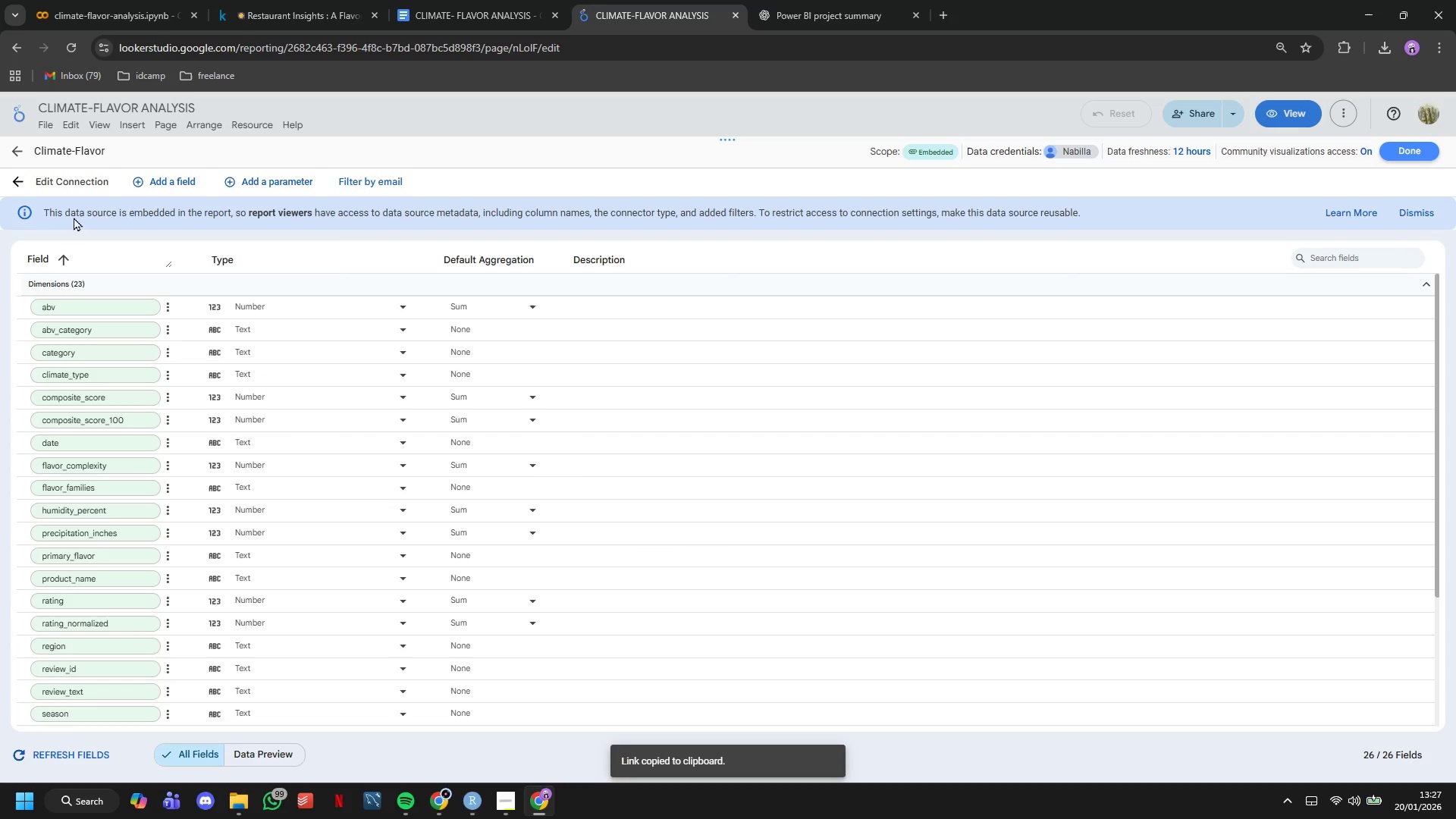 
left_click([250, 443])
 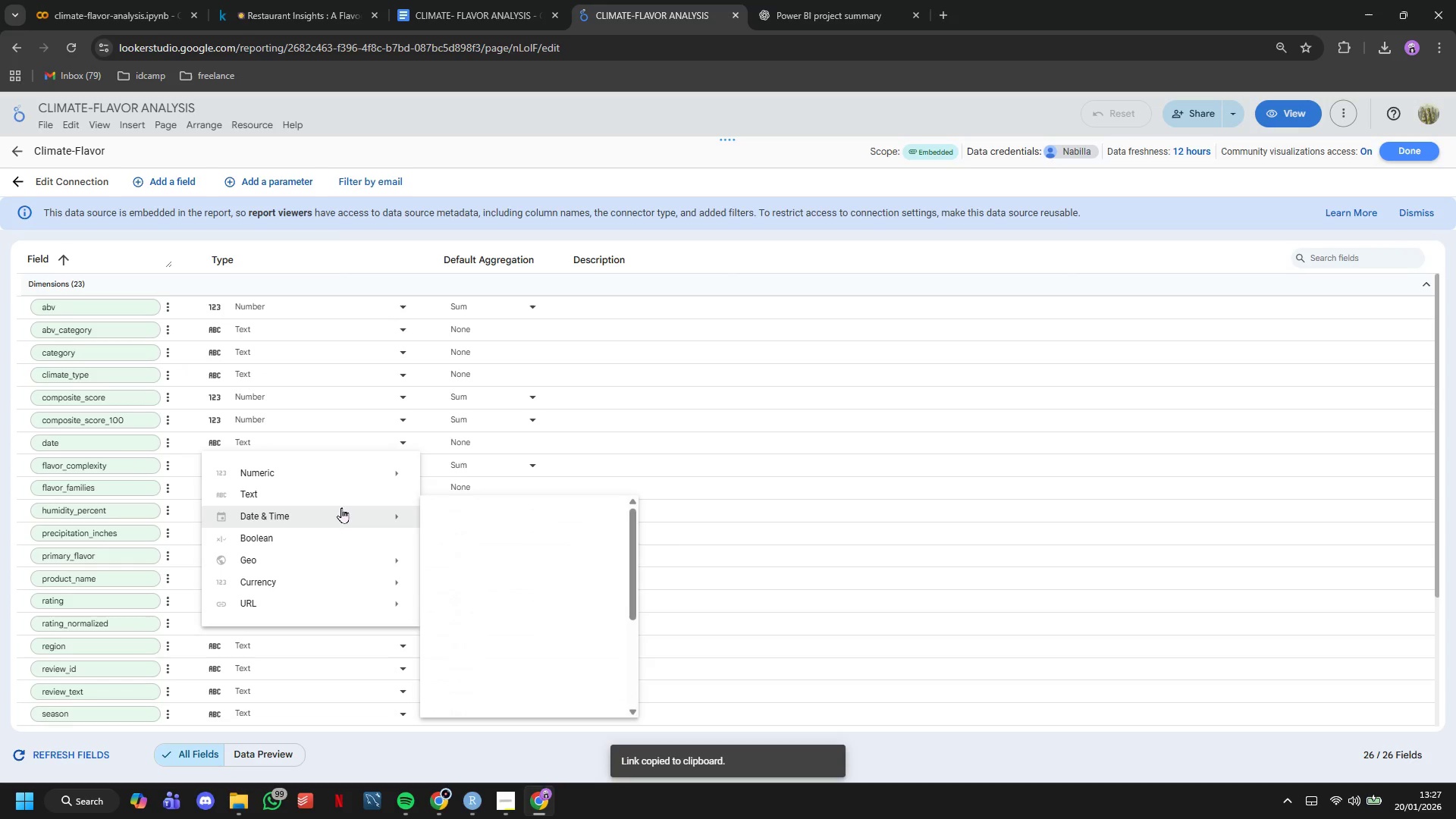 
left_click([544, 519])
 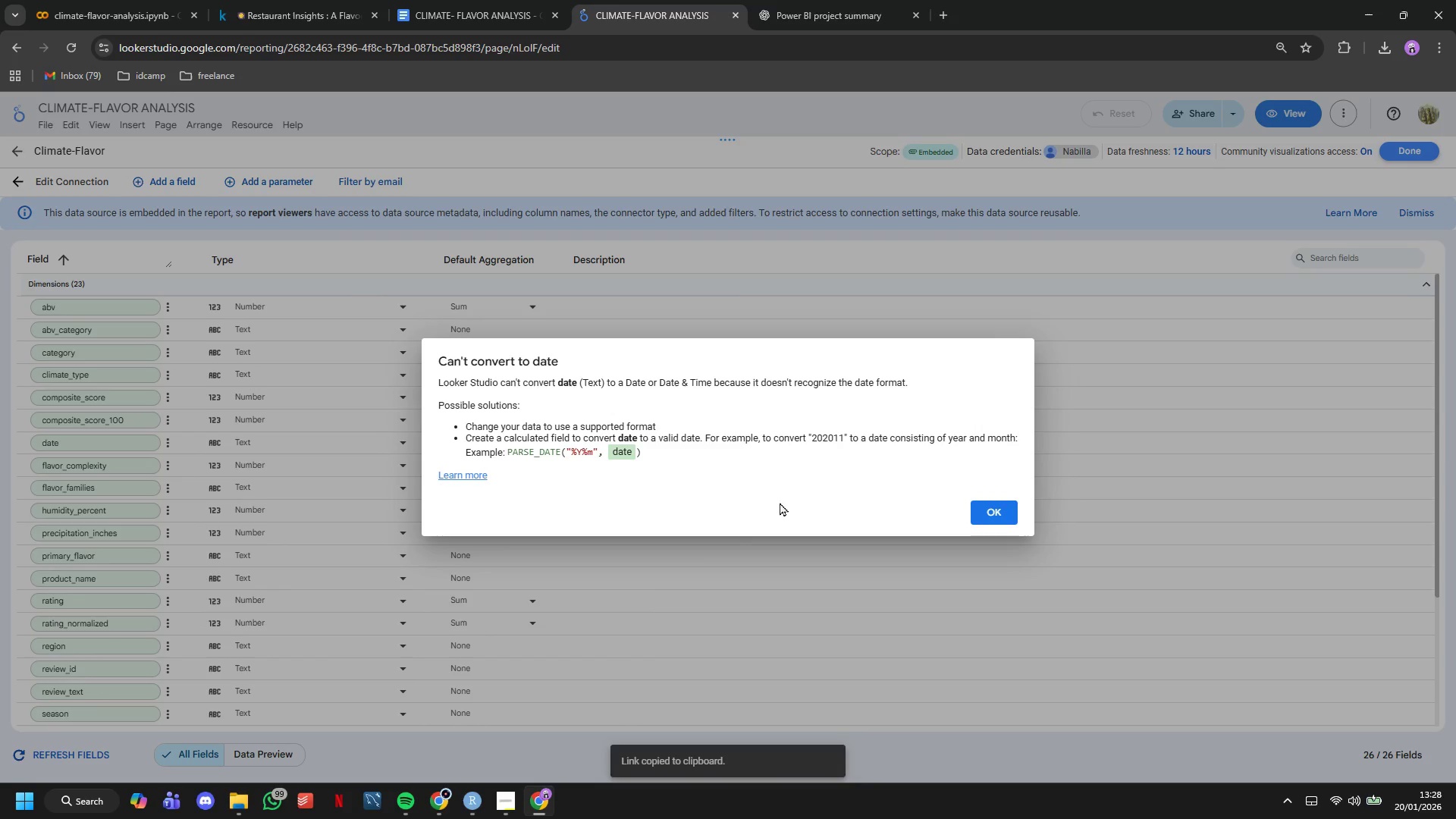 
wait(6.14)
 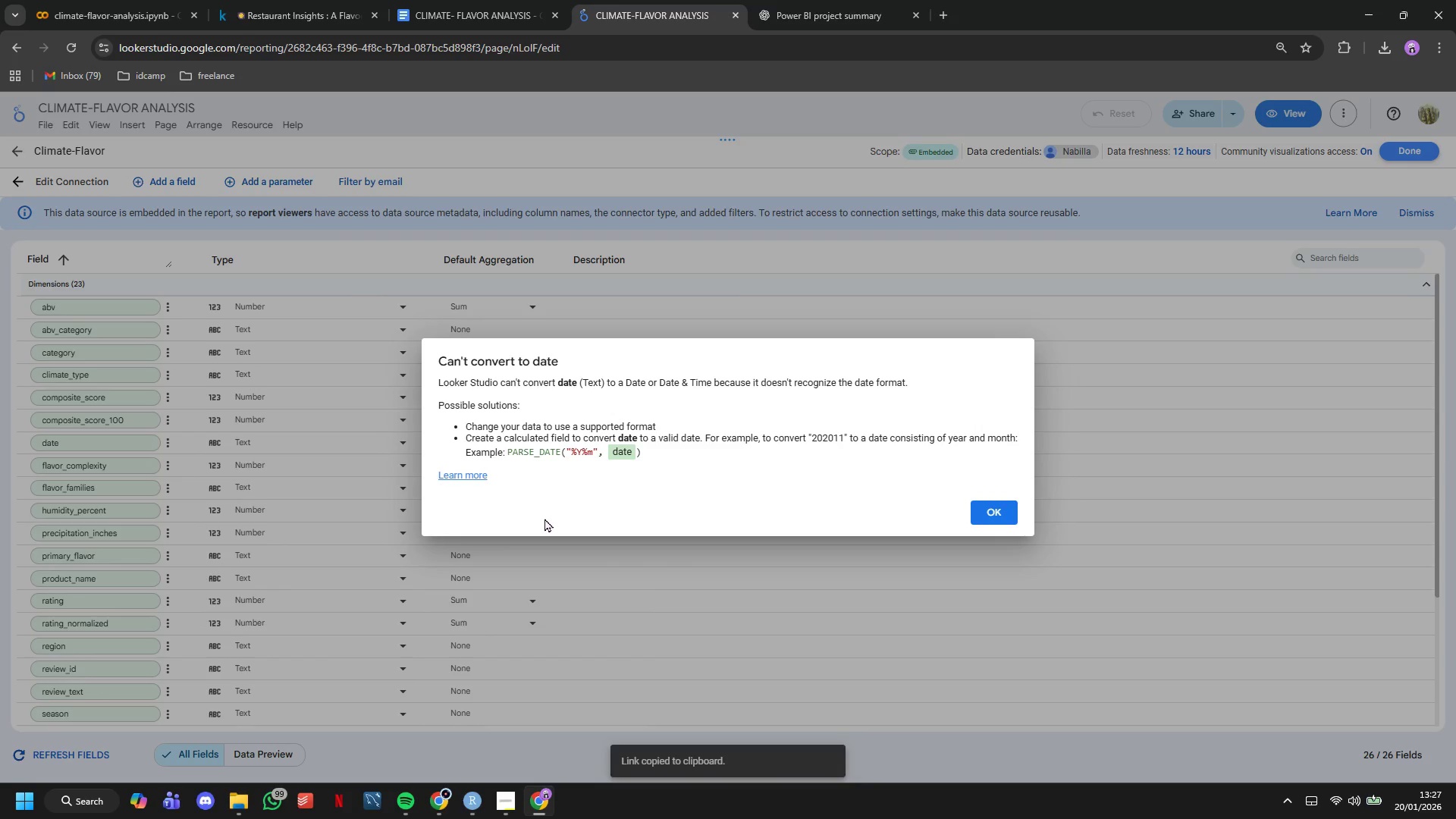 
left_click([1013, 520])
 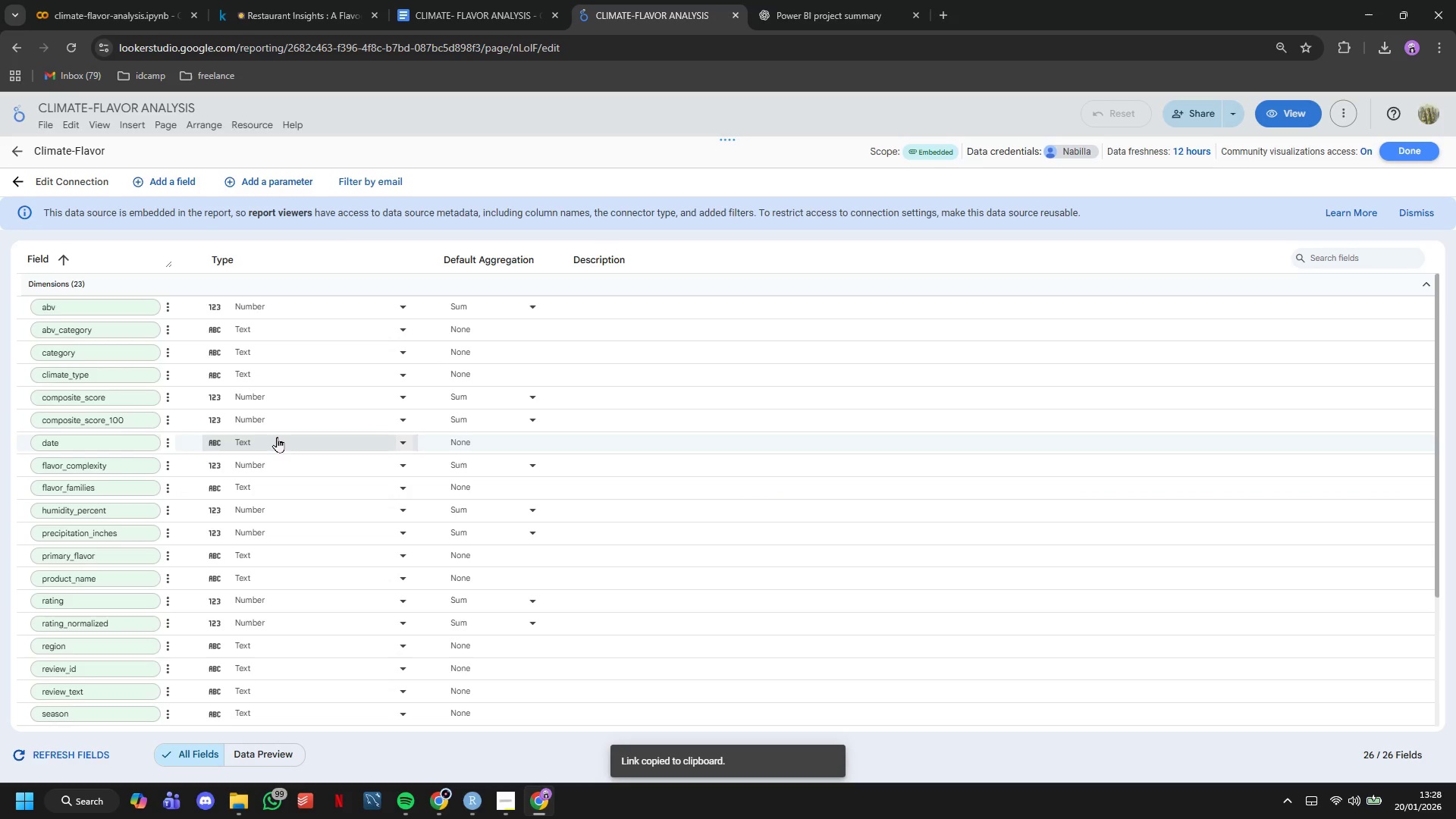 
left_click([277, 437])
 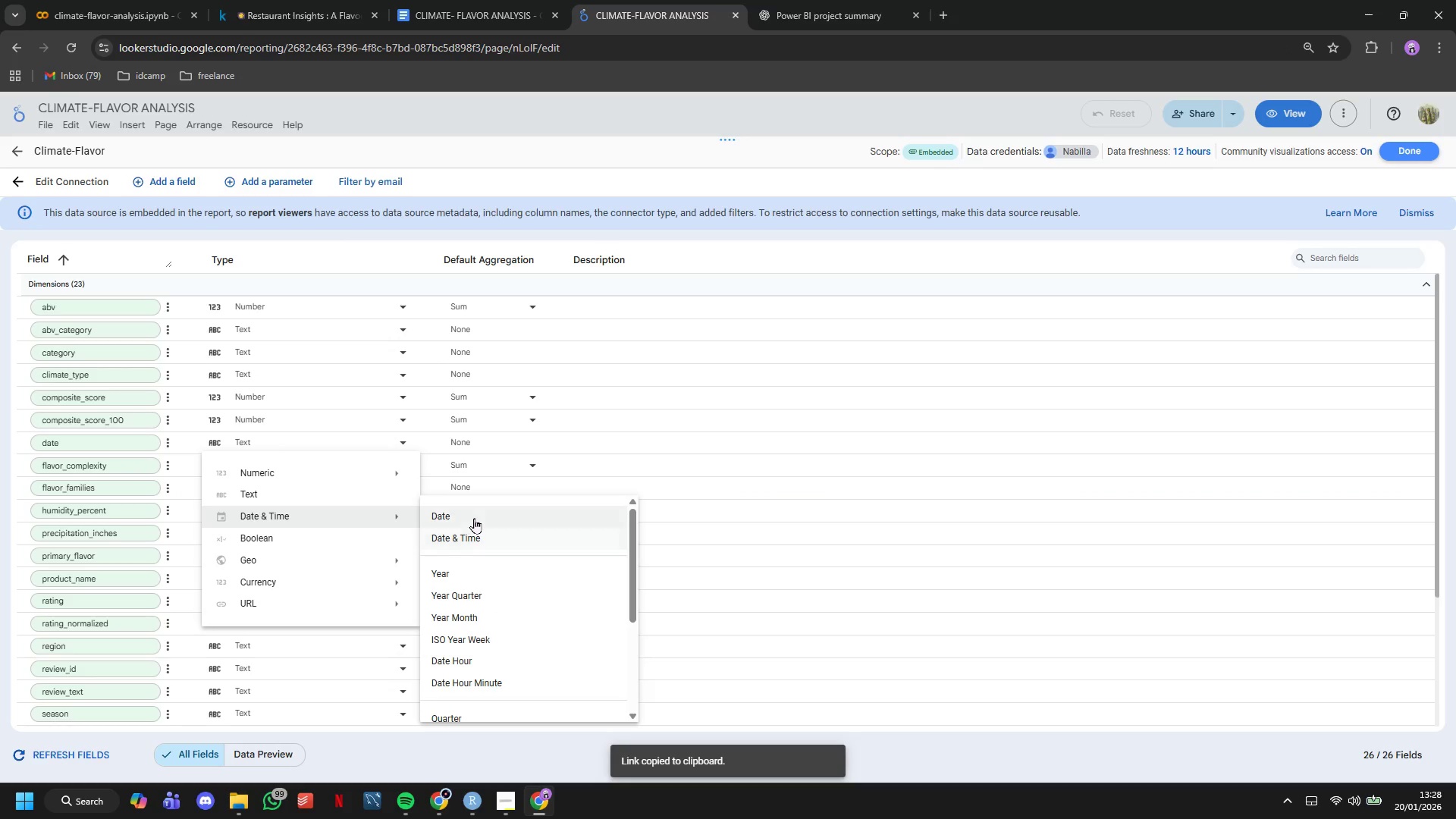 
left_click([474, 518])
 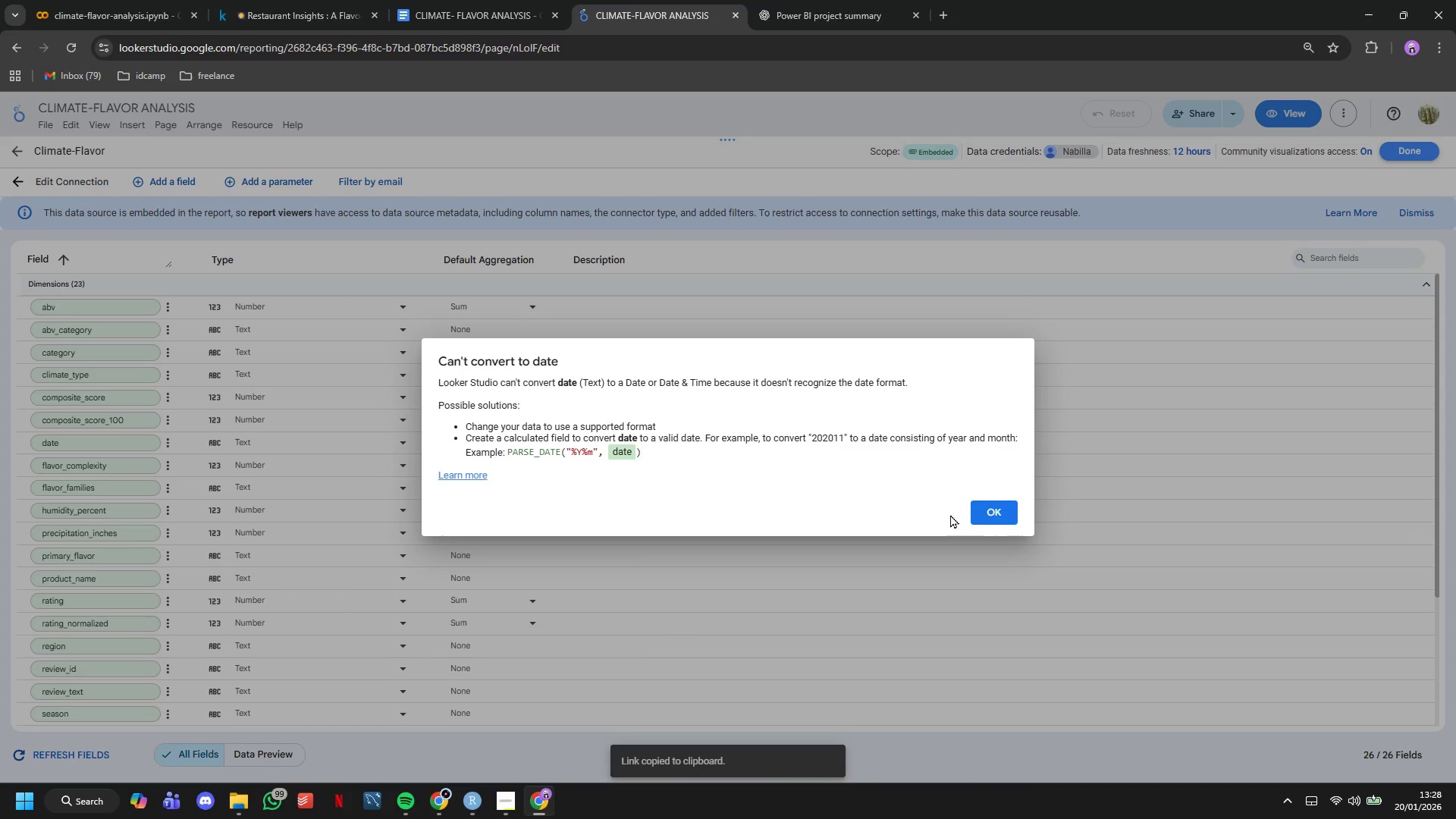 
left_click([995, 511])
 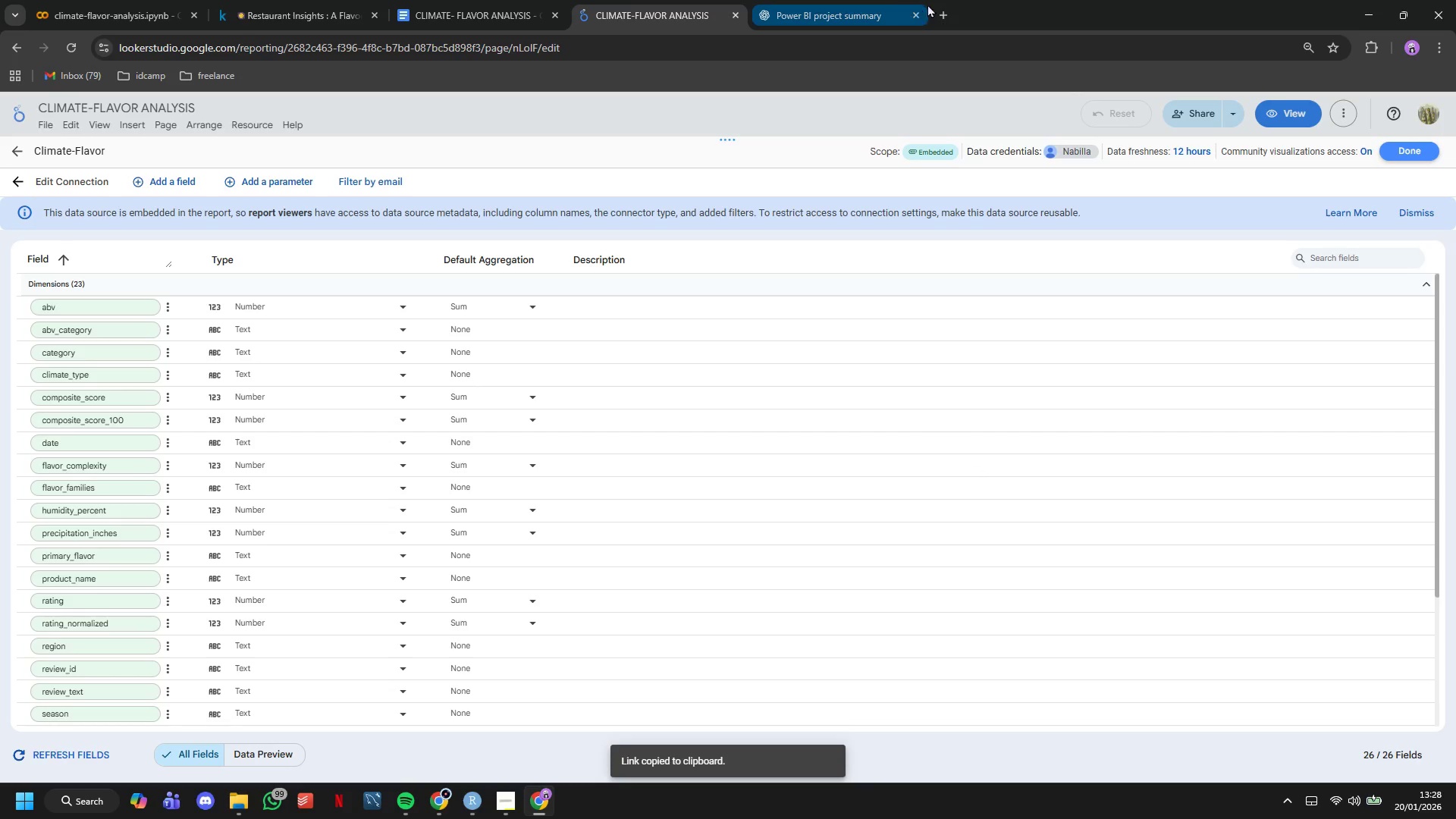 
left_click([947, 16])
 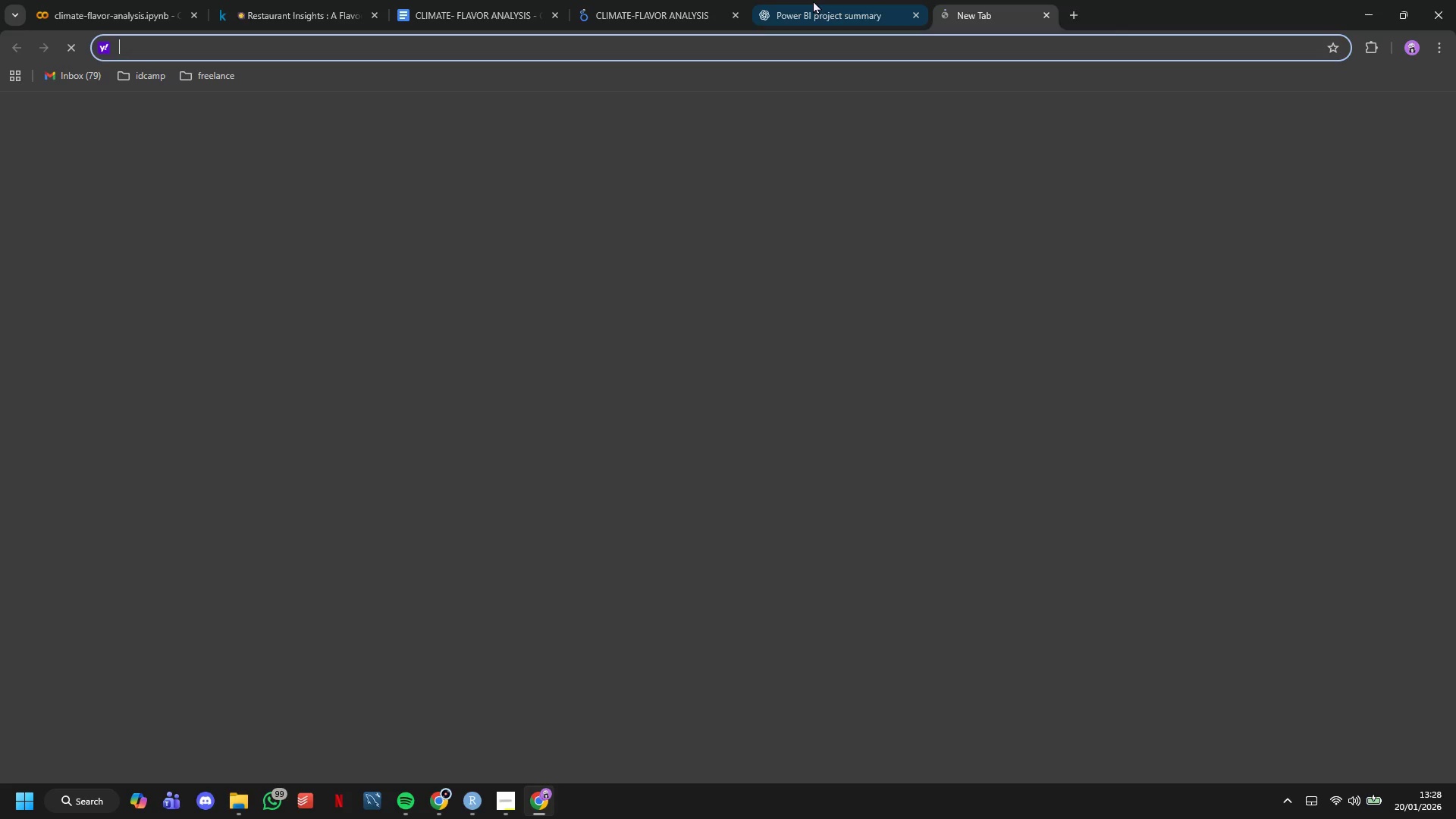 
type(sp)
 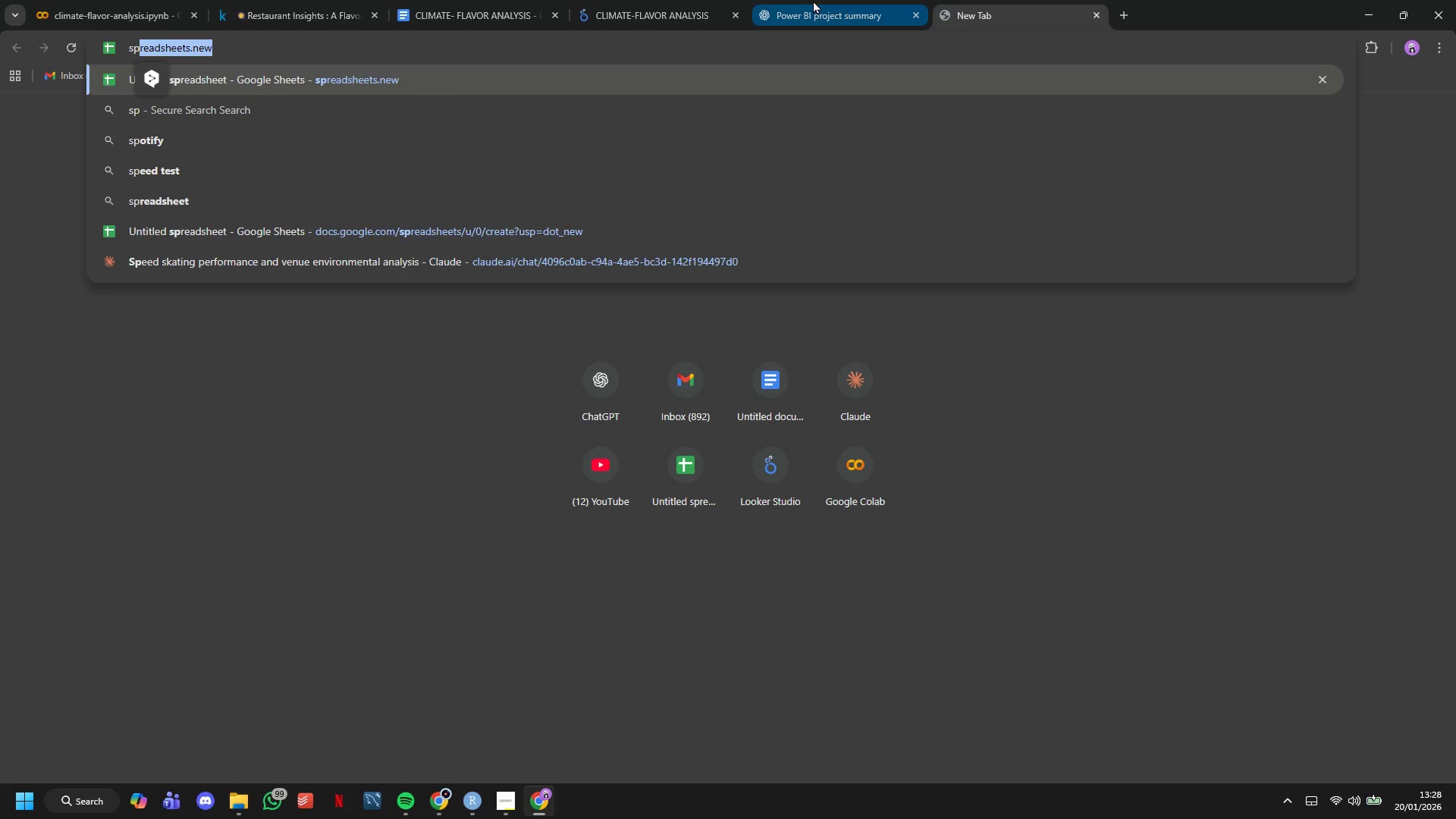 
key(Enter)
 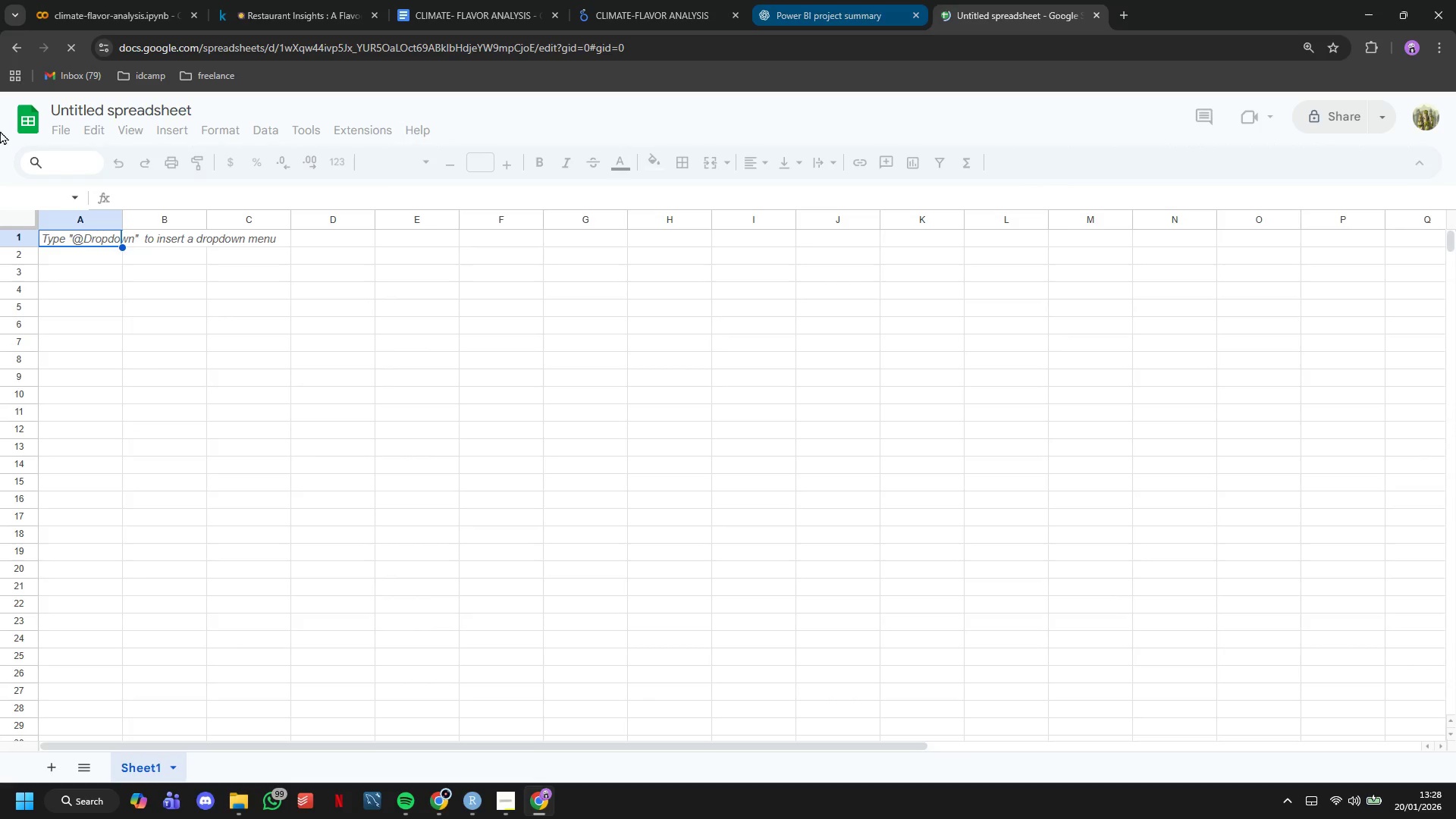 
left_click([69, 124])
 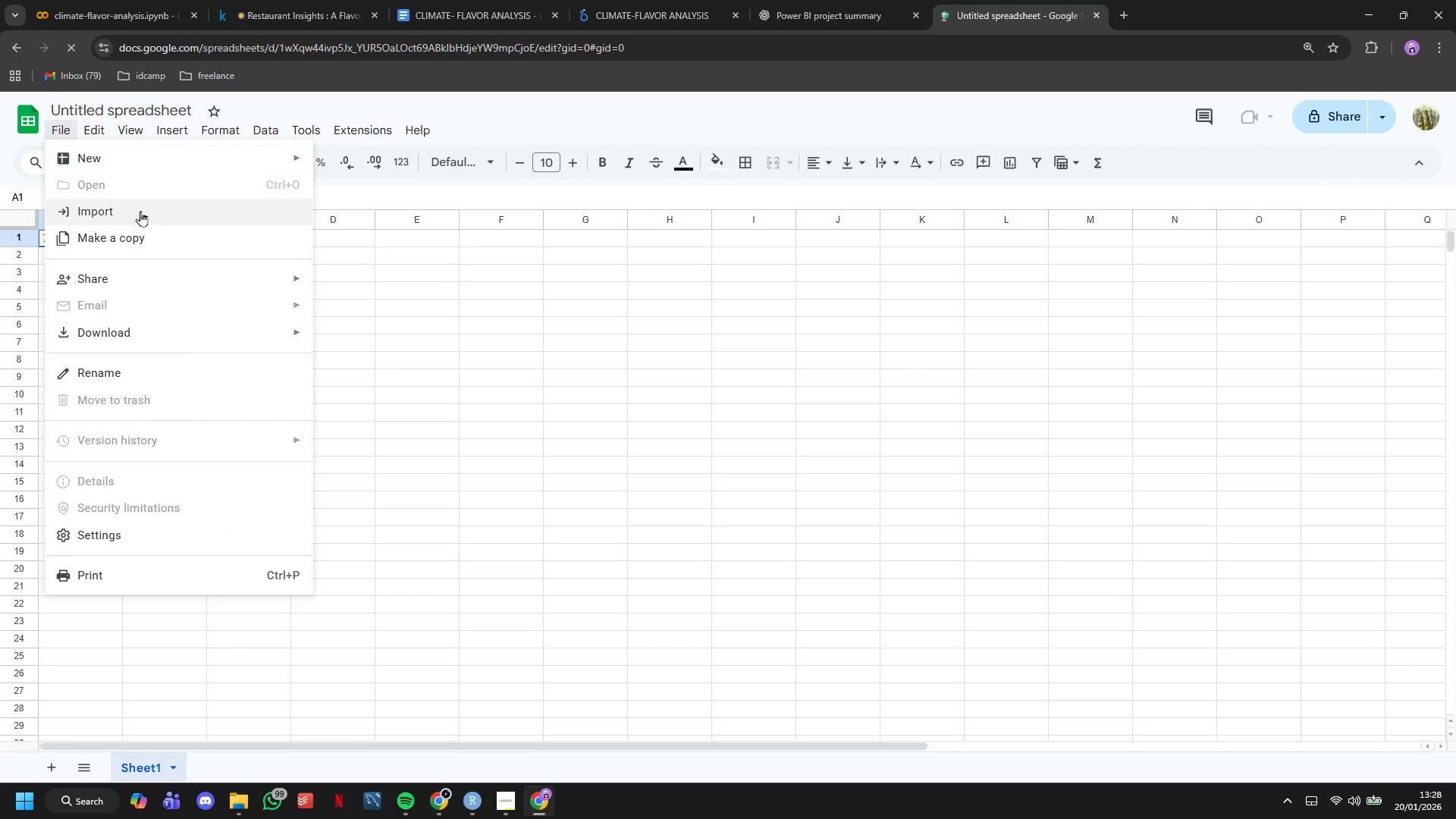 
left_click([140, 211])
 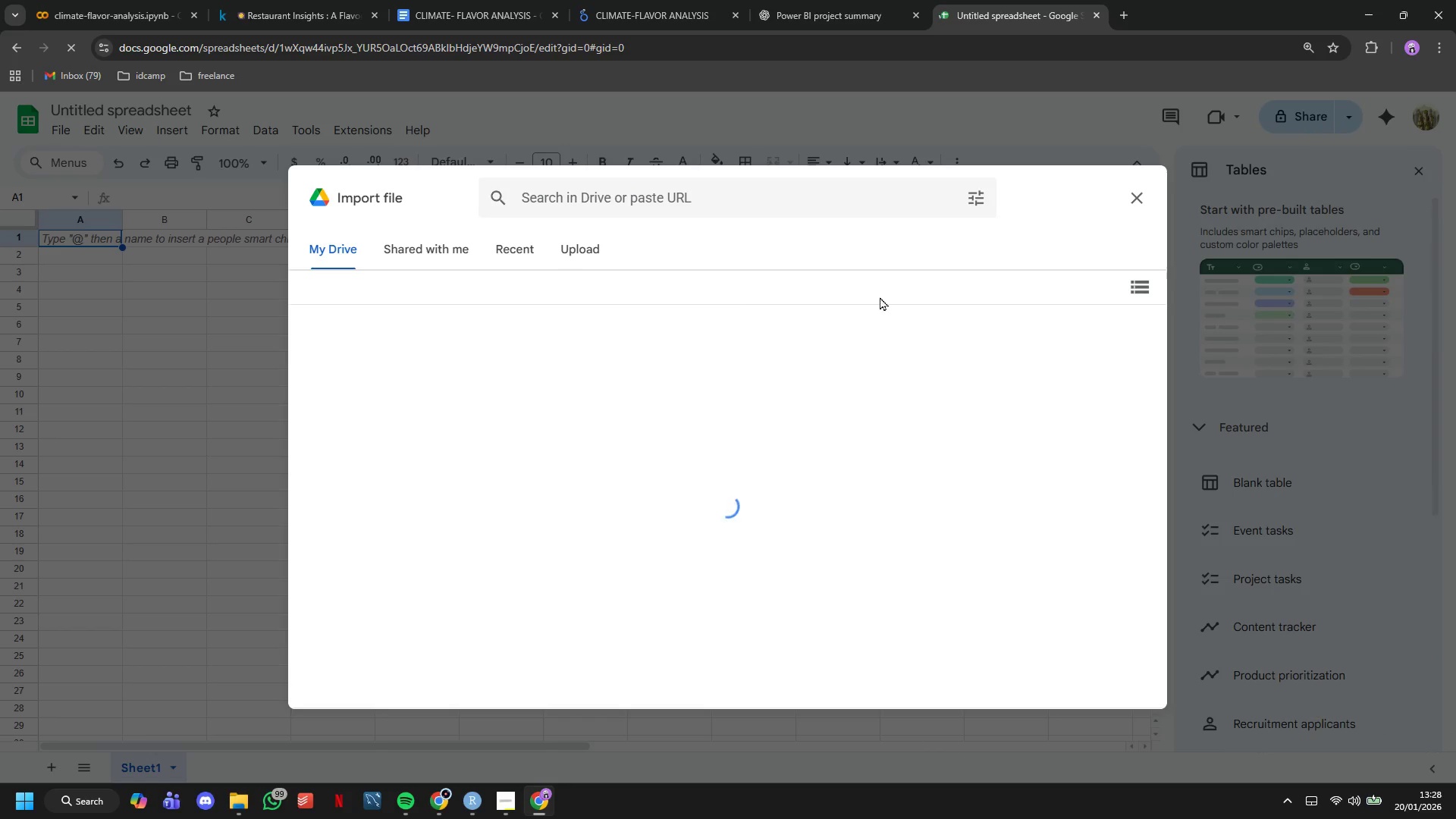 
left_click([576, 253])
 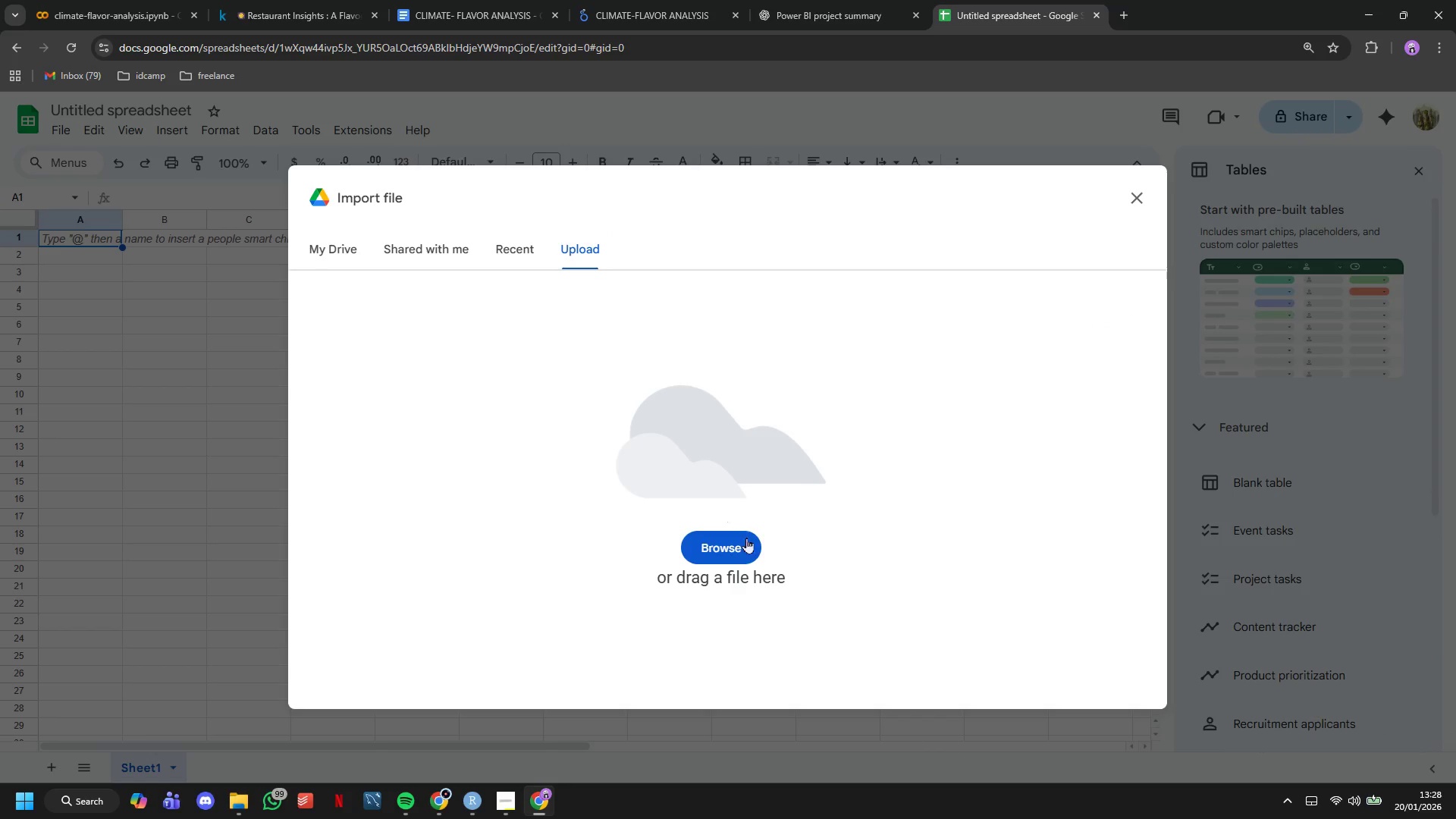 
left_click([749, 551])
 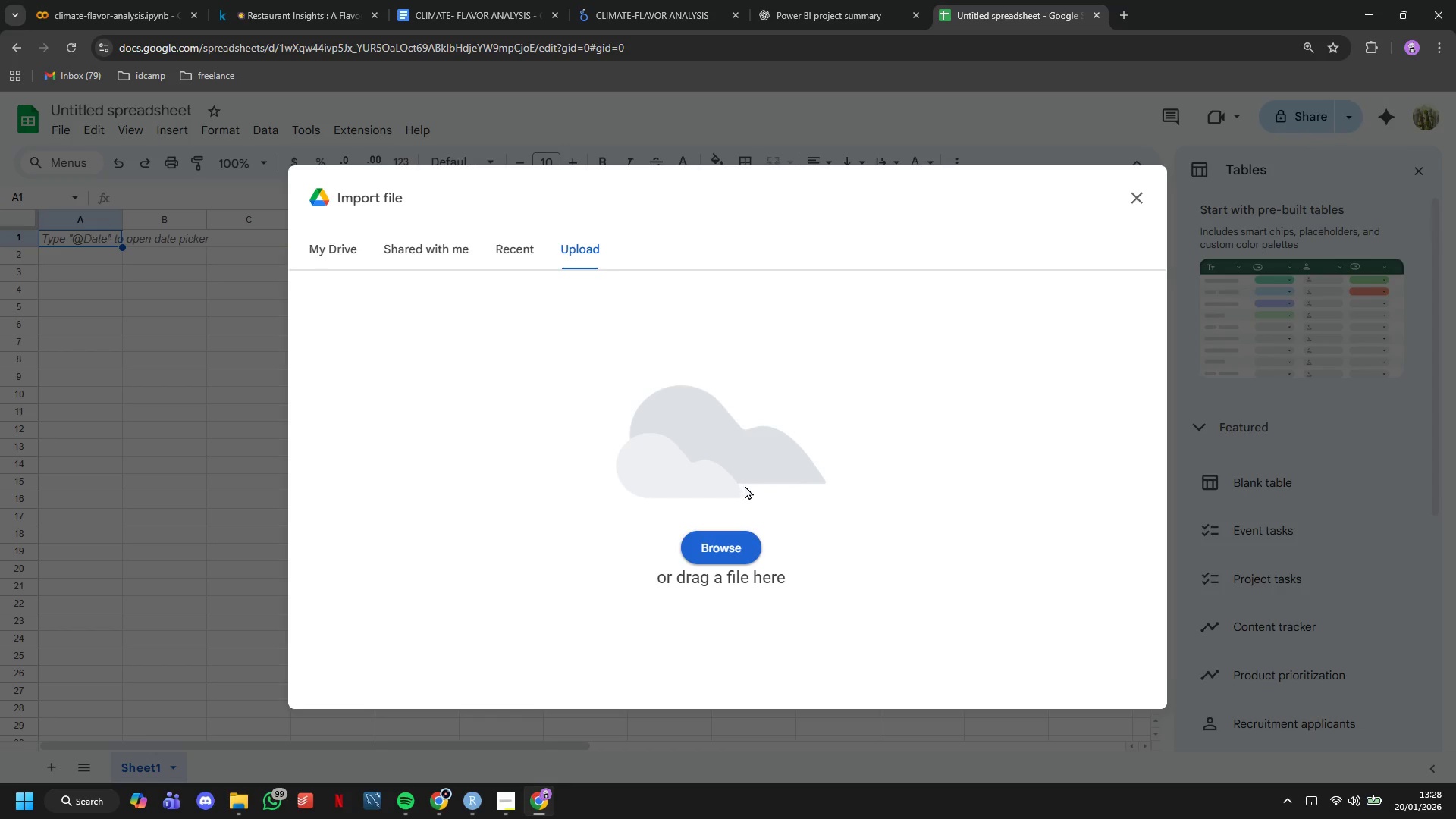 
left_click([706, 540])
 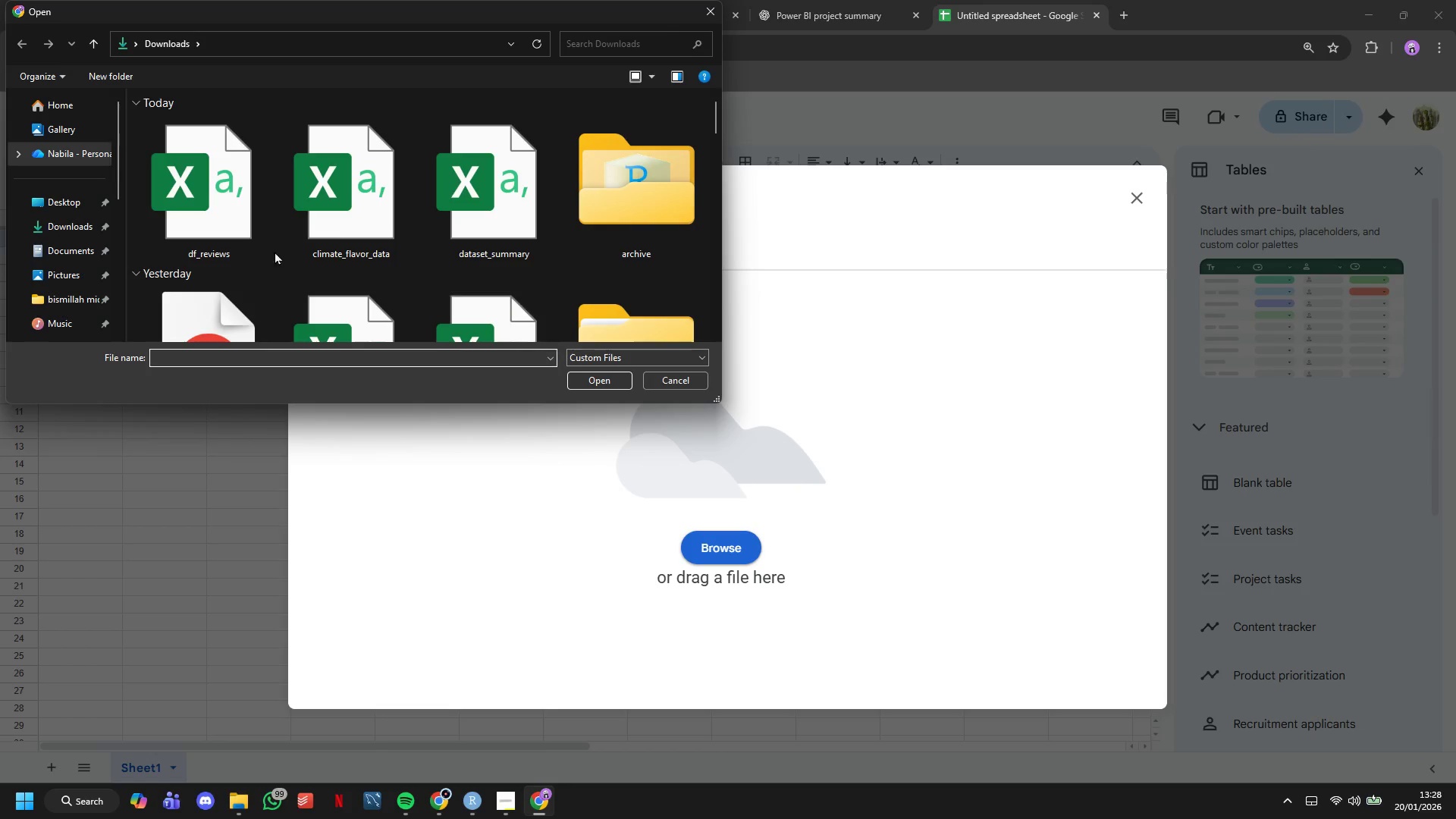 
double_click([228, 221])
 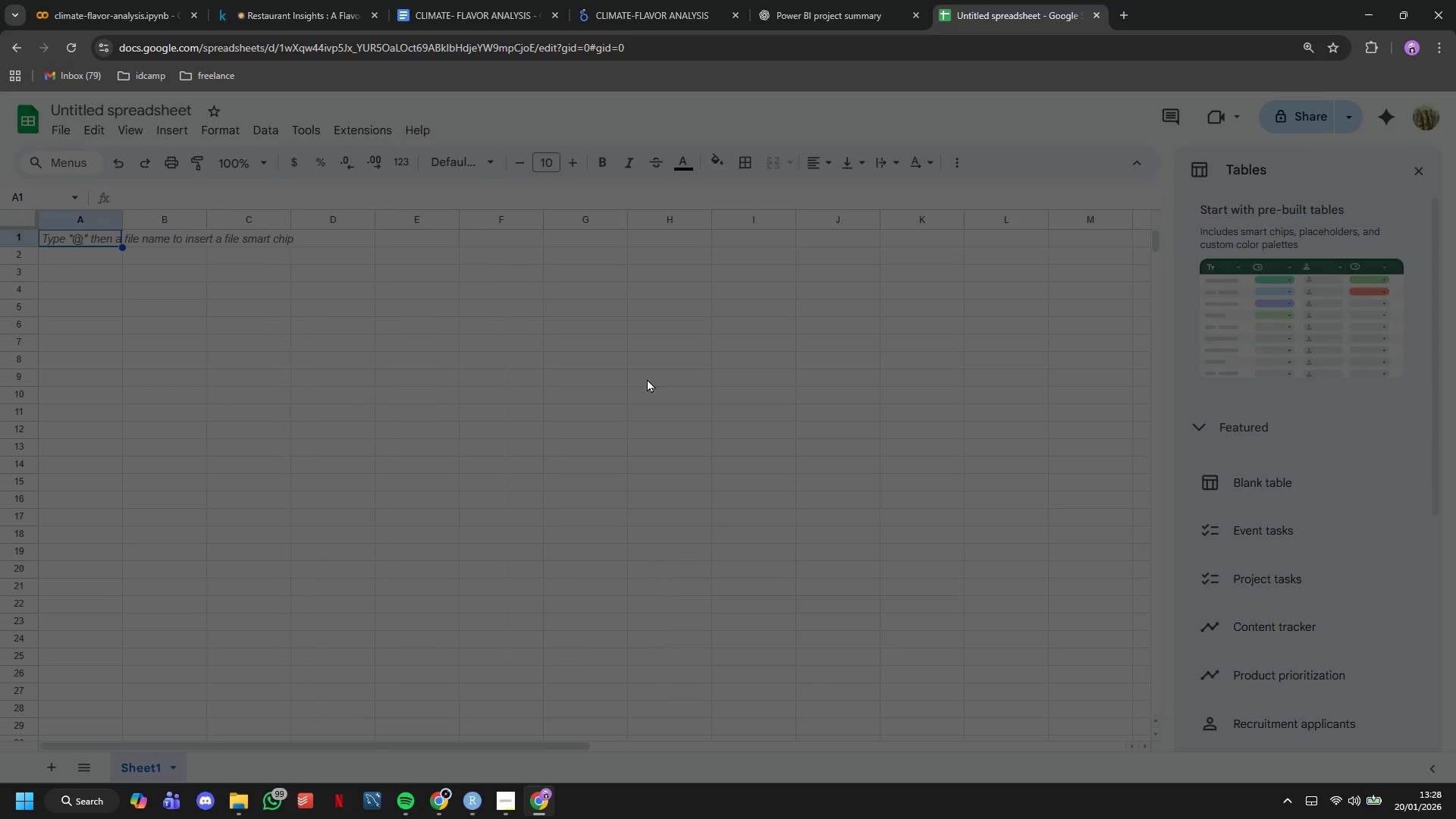 
double_click([643, 444])
 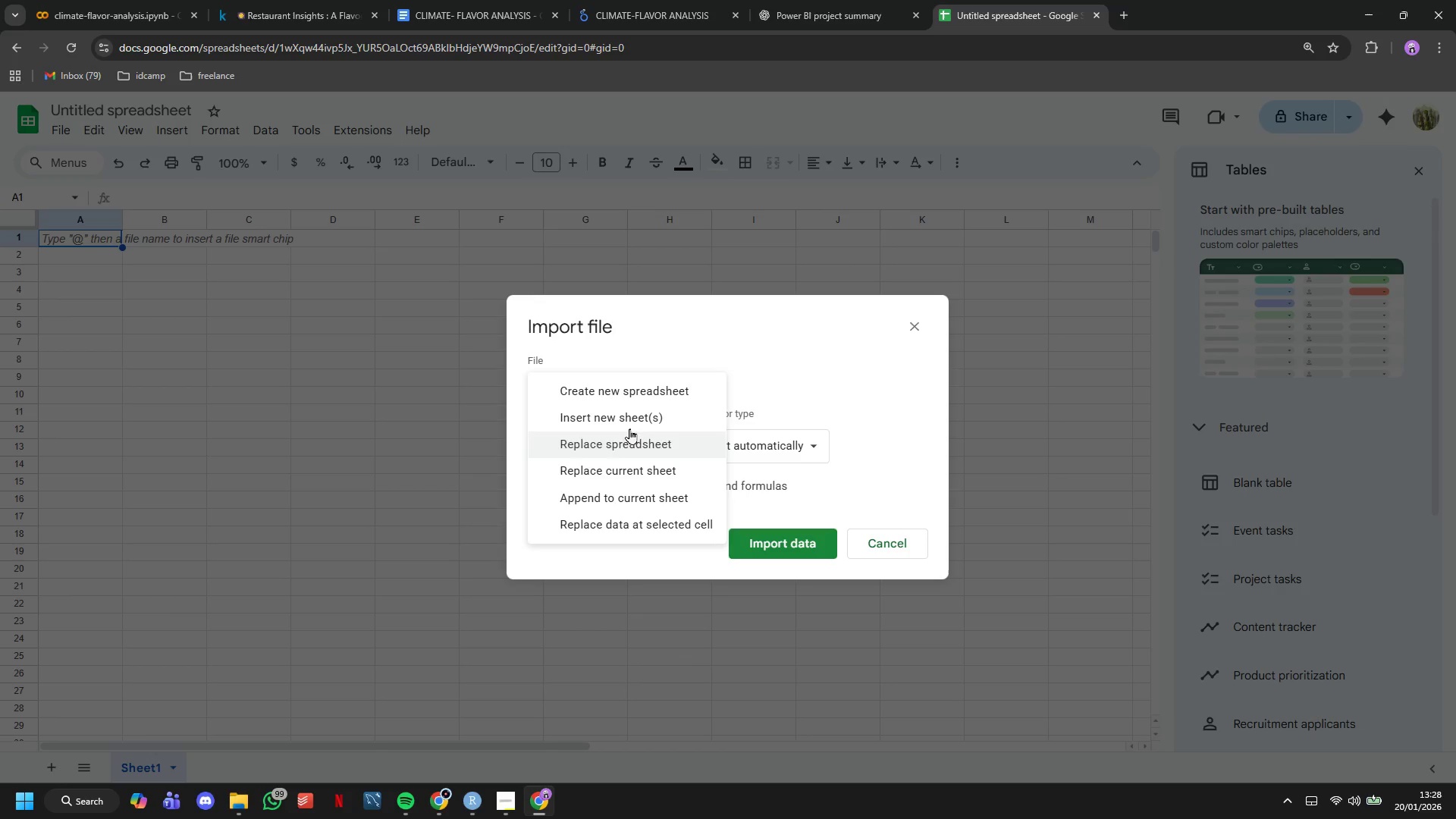 
left_click([627, 419])
 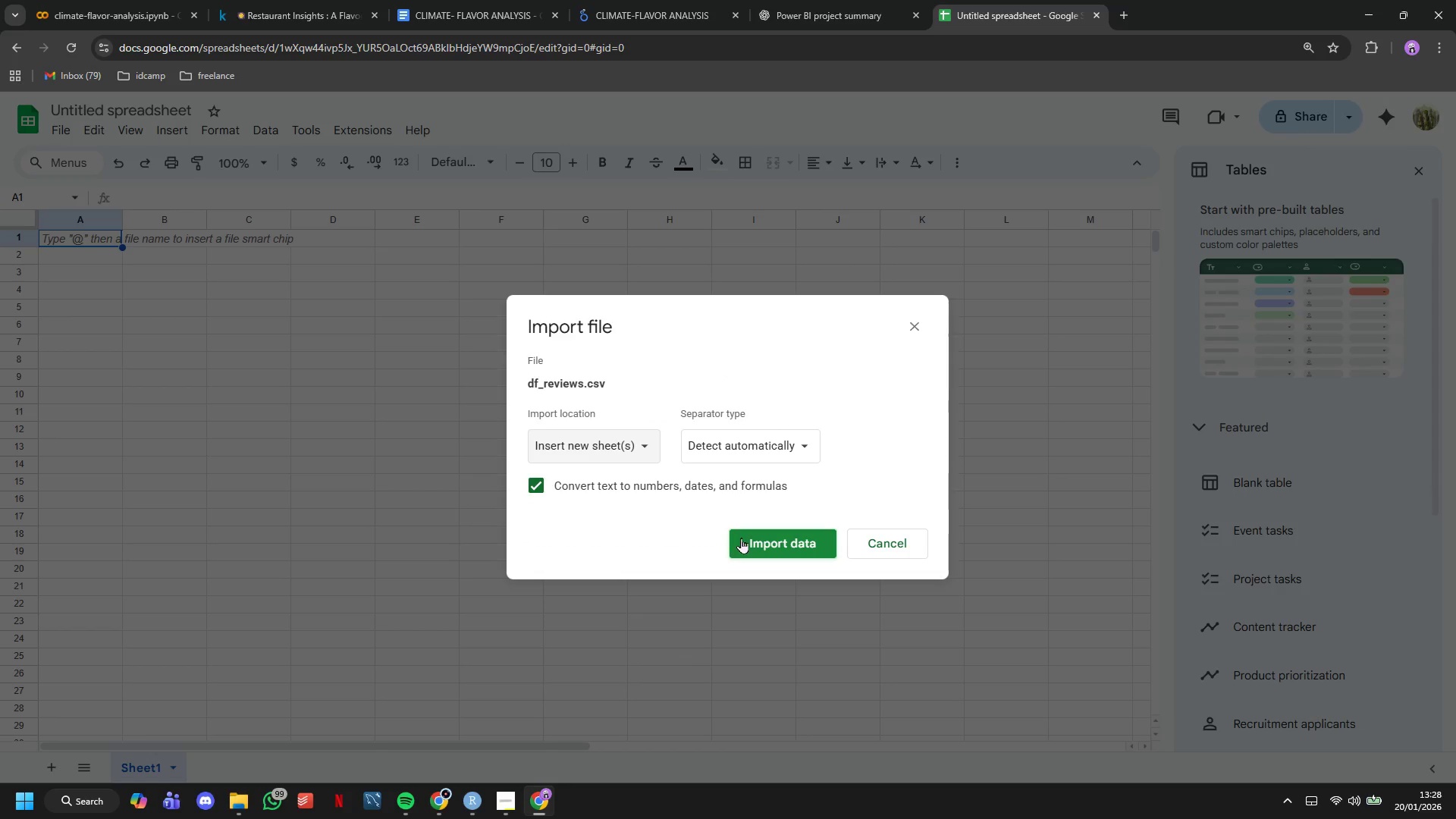 
left_click([747, 540])
 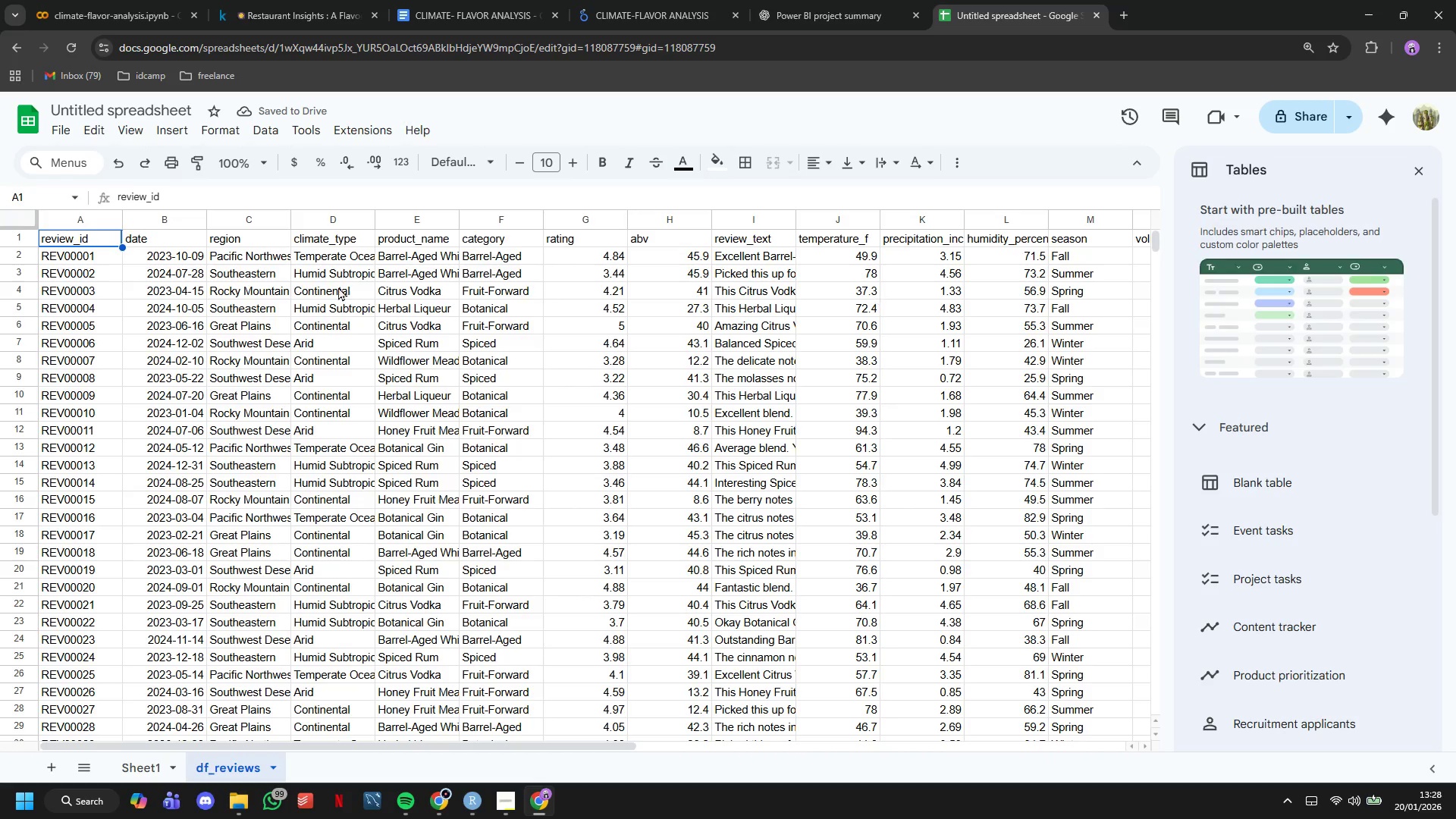 
wait(7.25)
 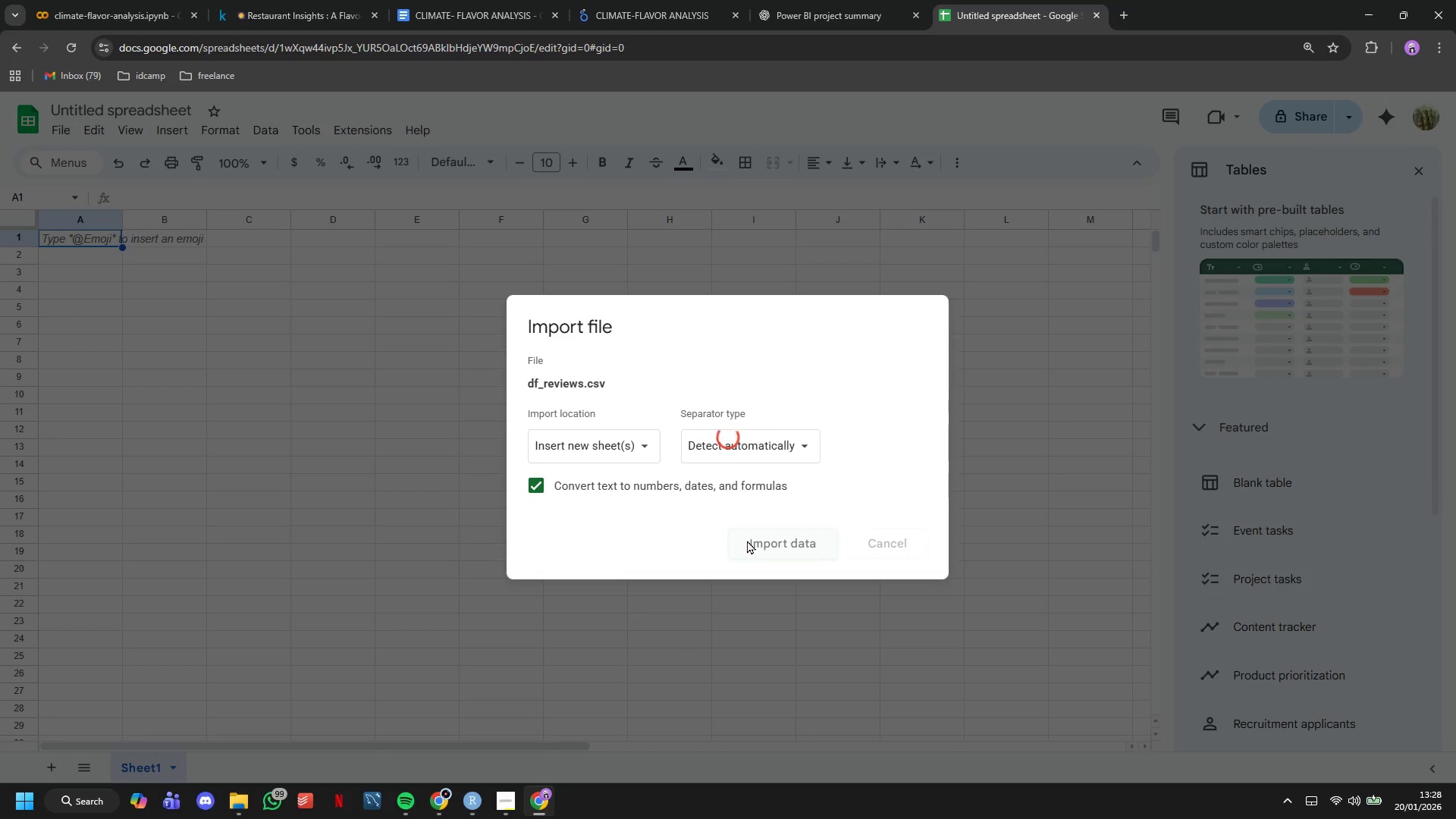 
left_click([157, 218])
 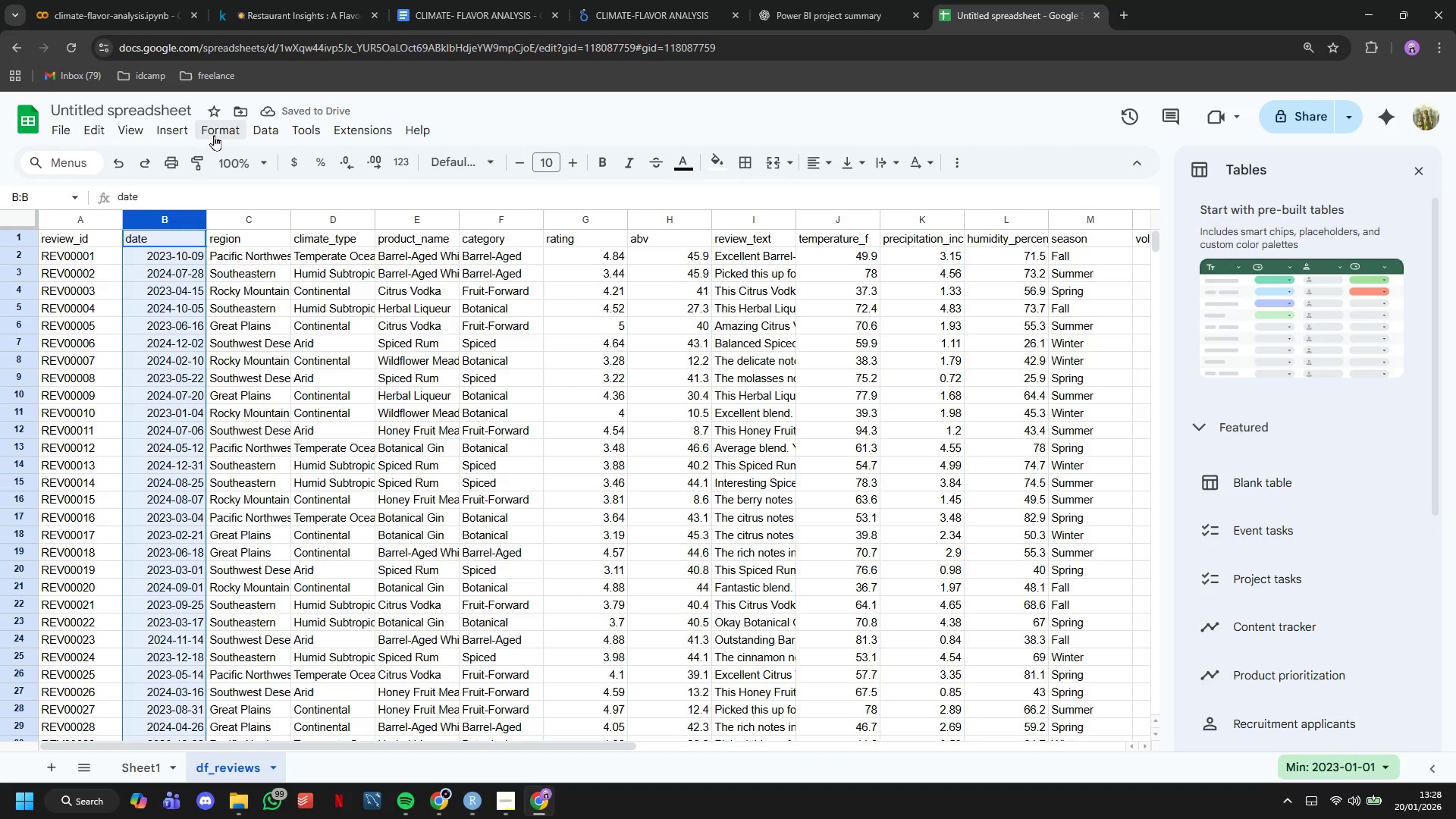 
left_click([214, 135])
 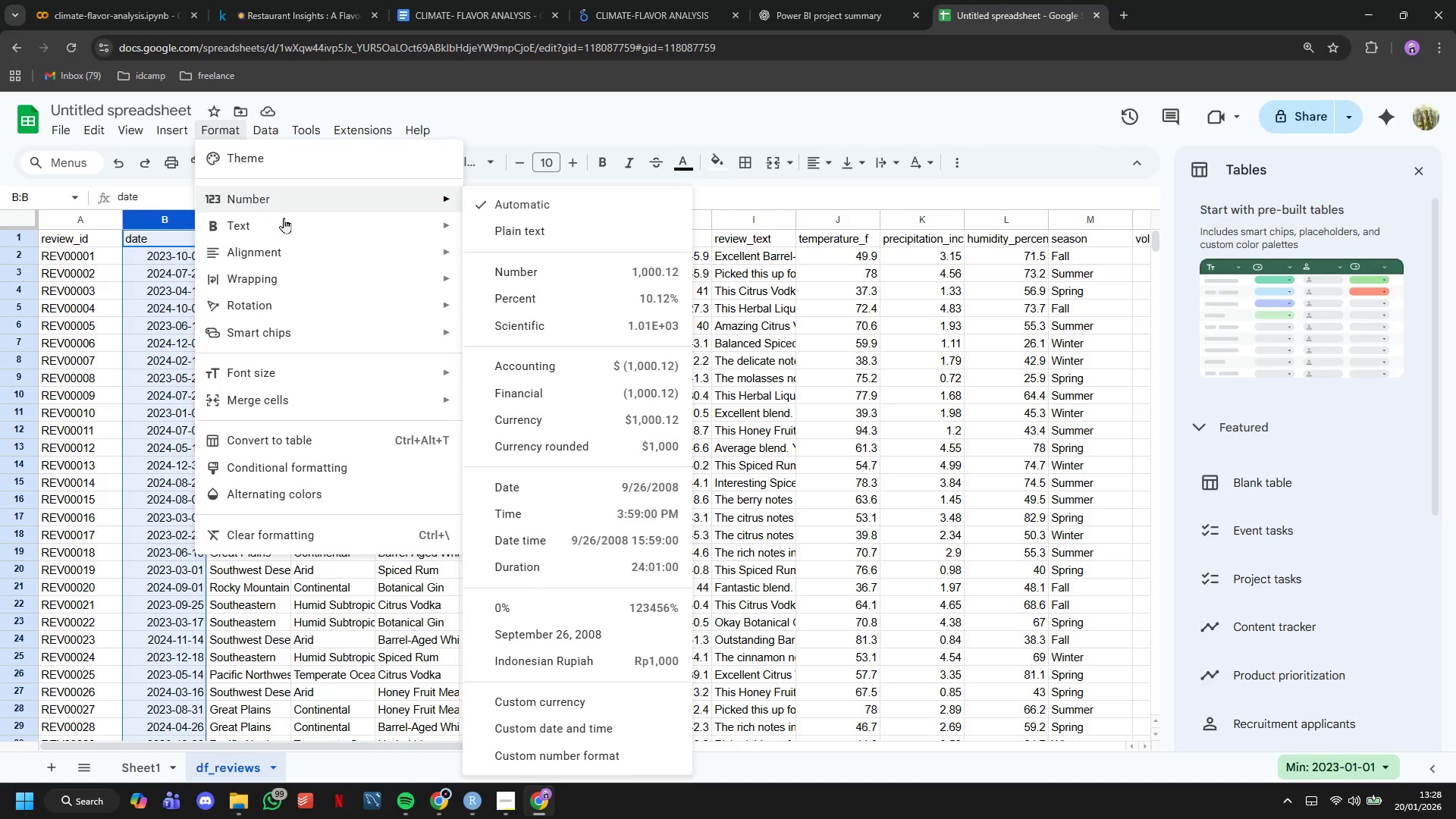 
left_click([542, 474])
 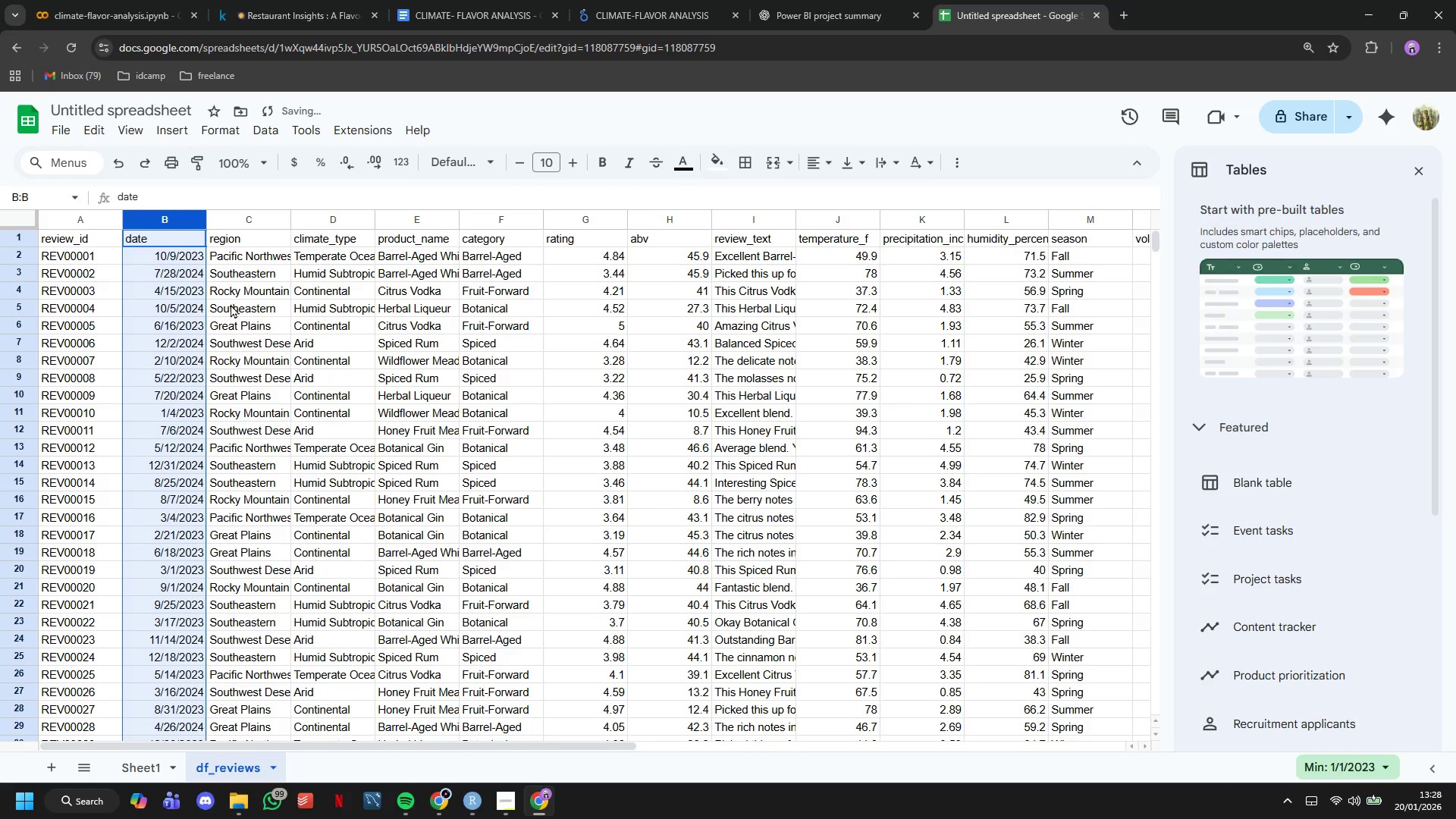 
scroll: coordinate [227, 297], scroll_direction: up, amount: 1.0
 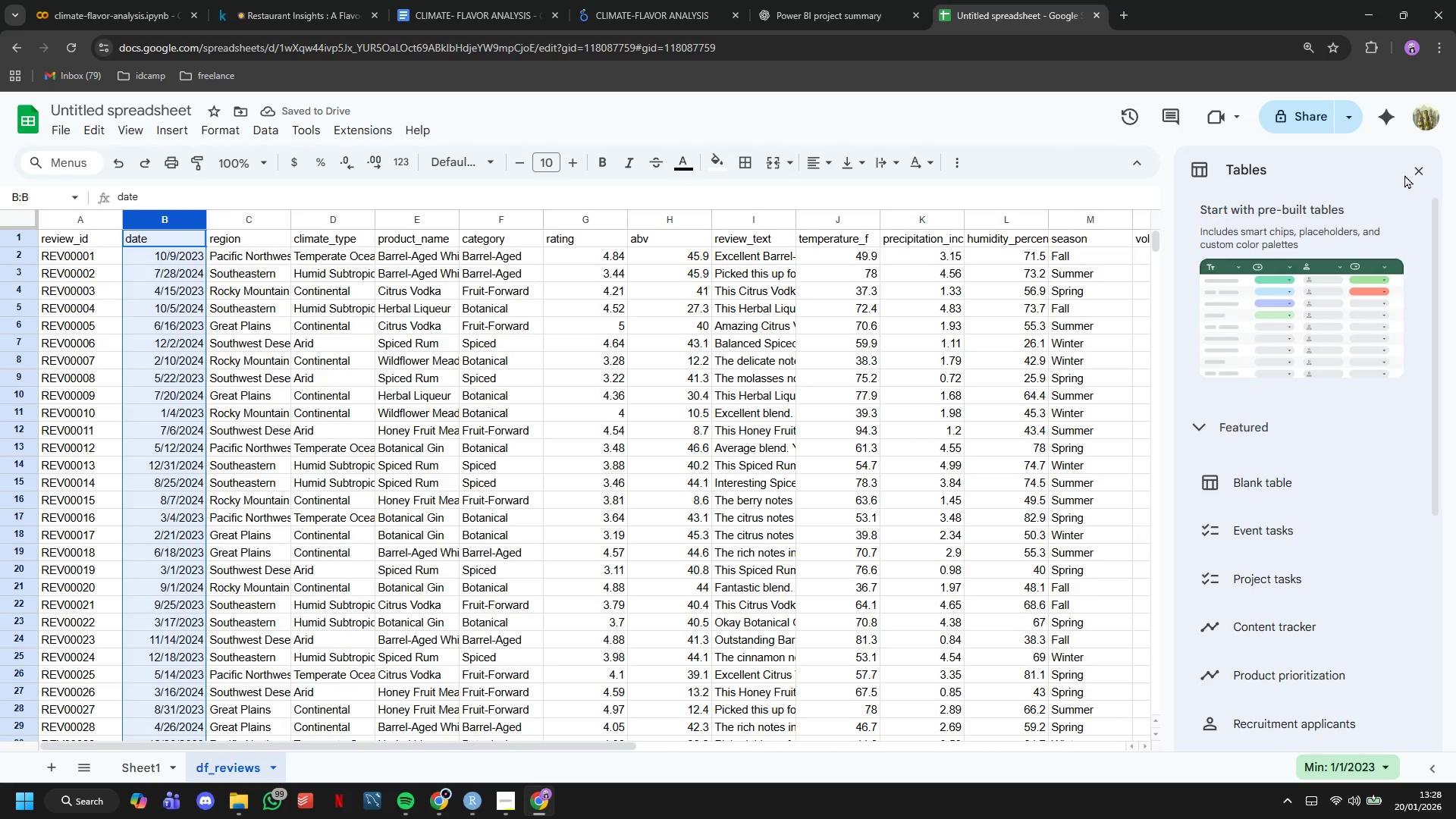 
left_click([1407, 174])
 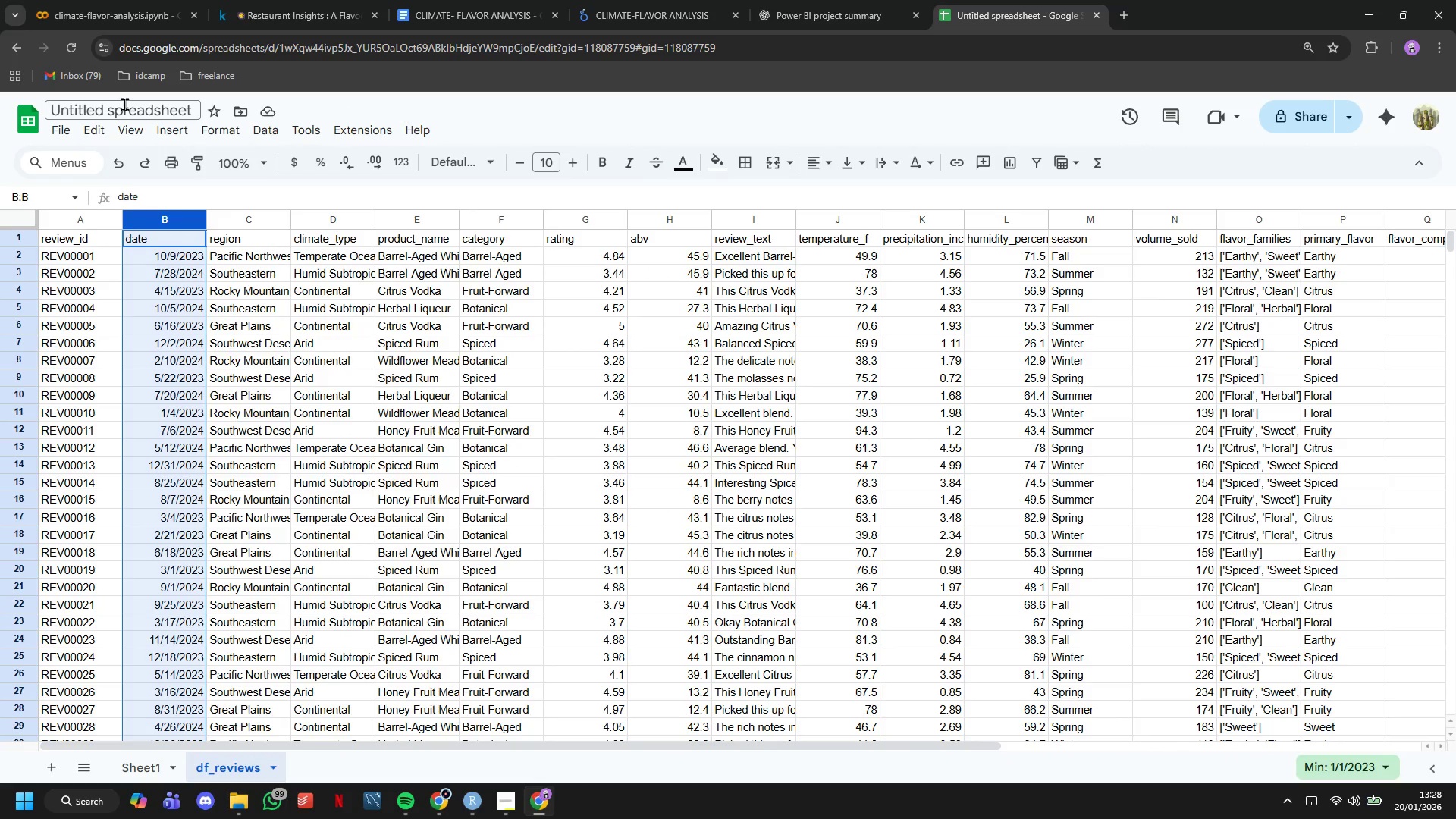 
double_click([124, 104])
 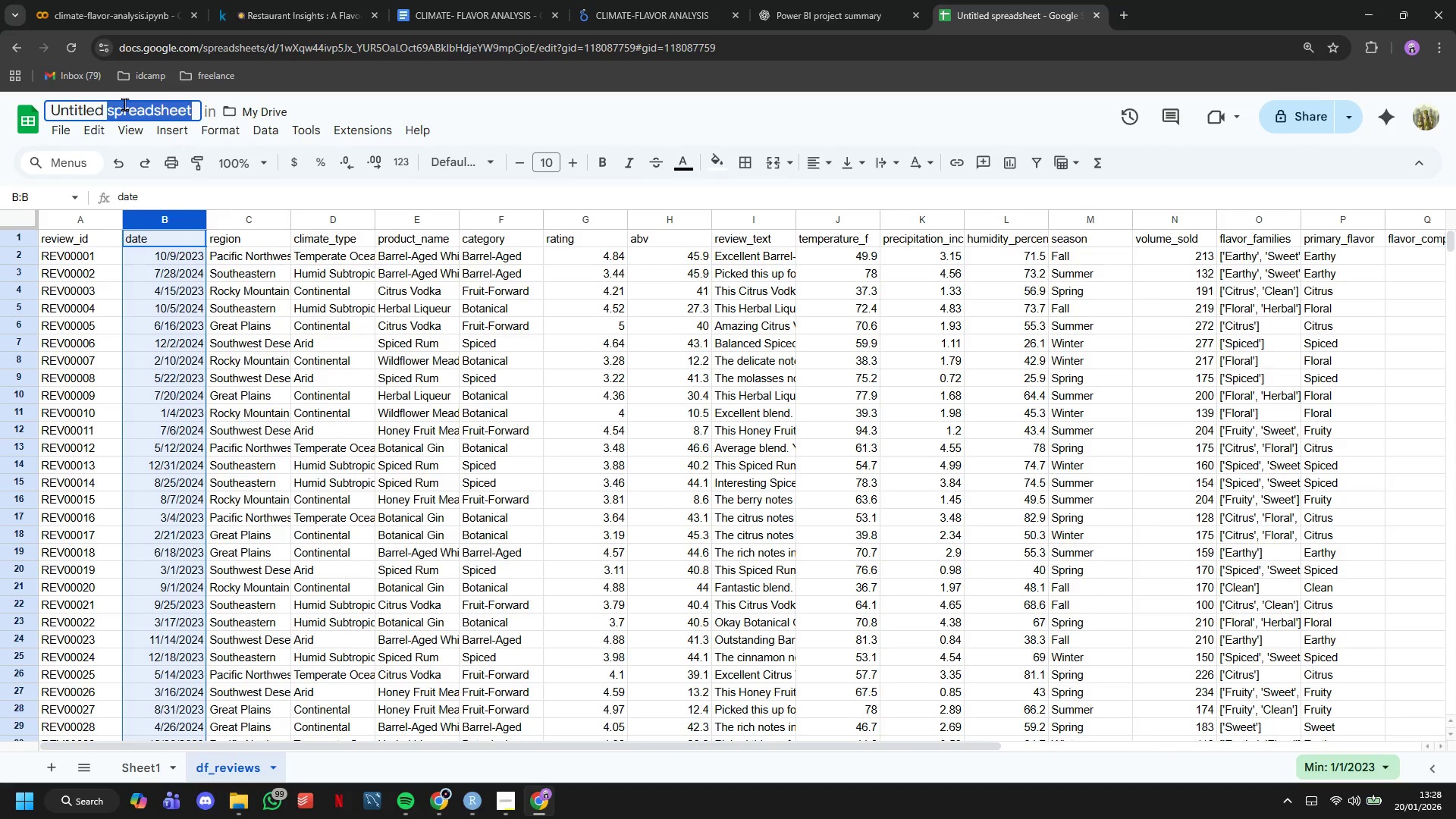 
triple_click([124, 104])
 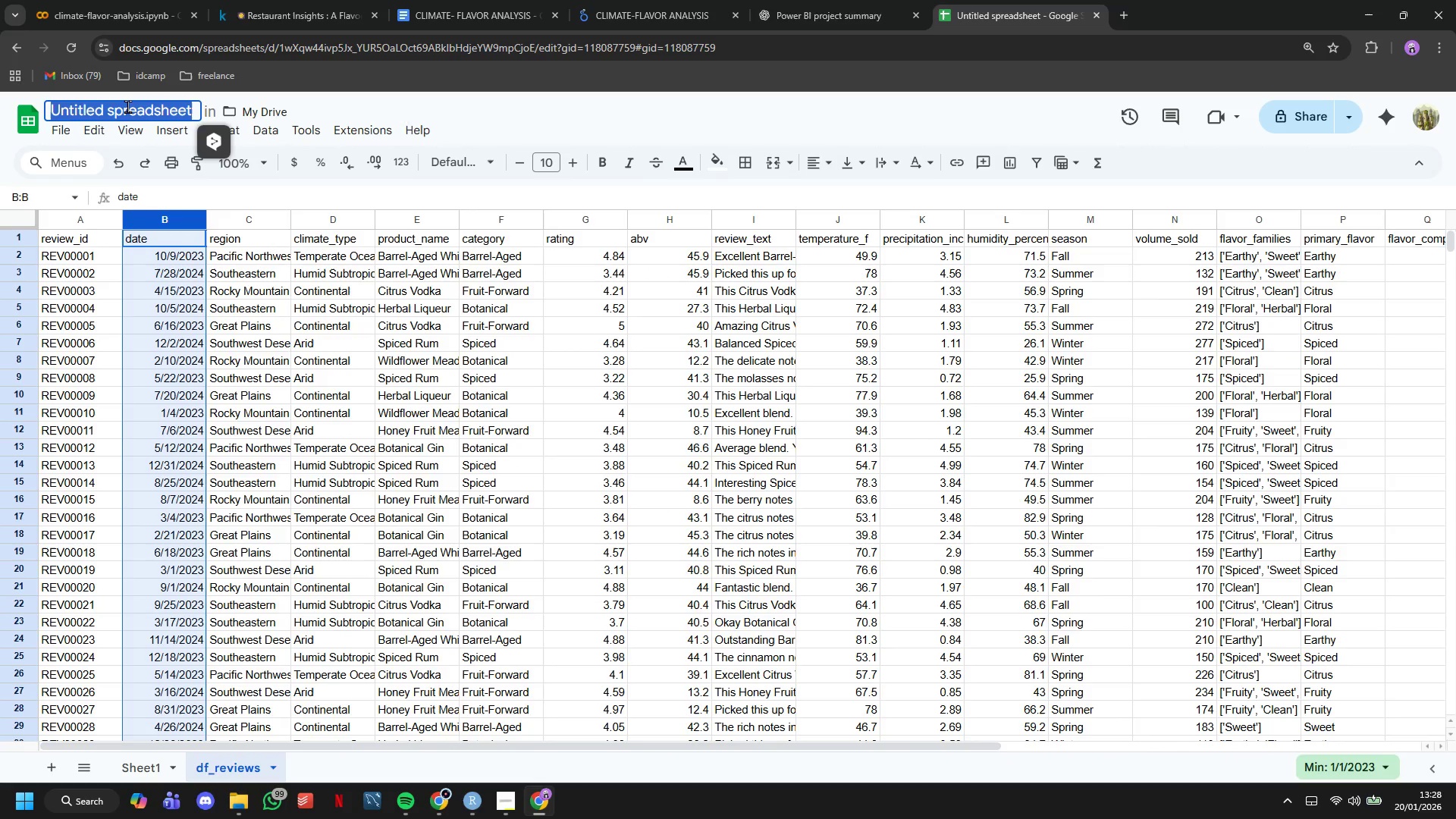 
type(Data Climate-Flavor)
 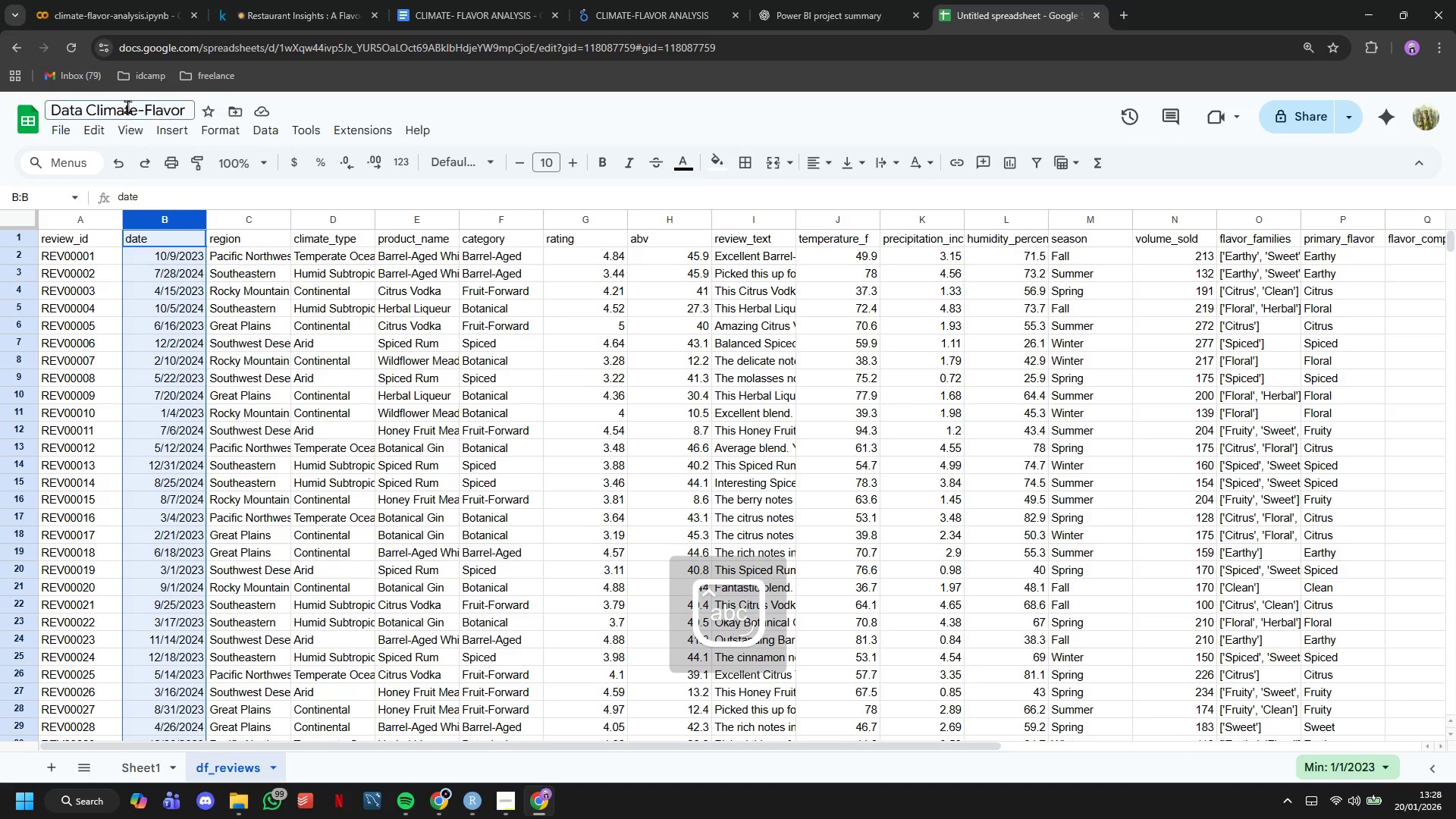 
key(Enter)
 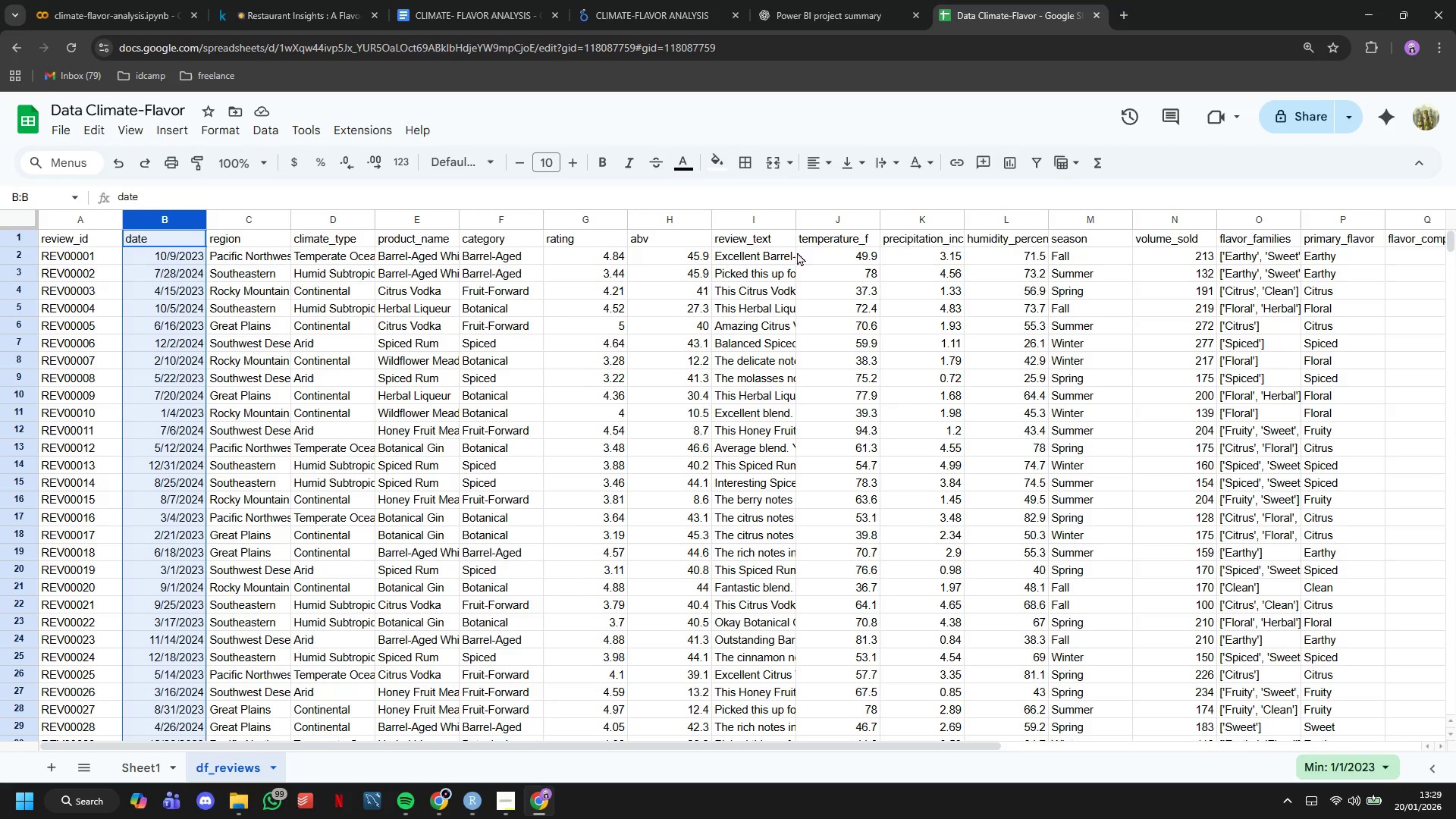 
left_click([613, 344])
 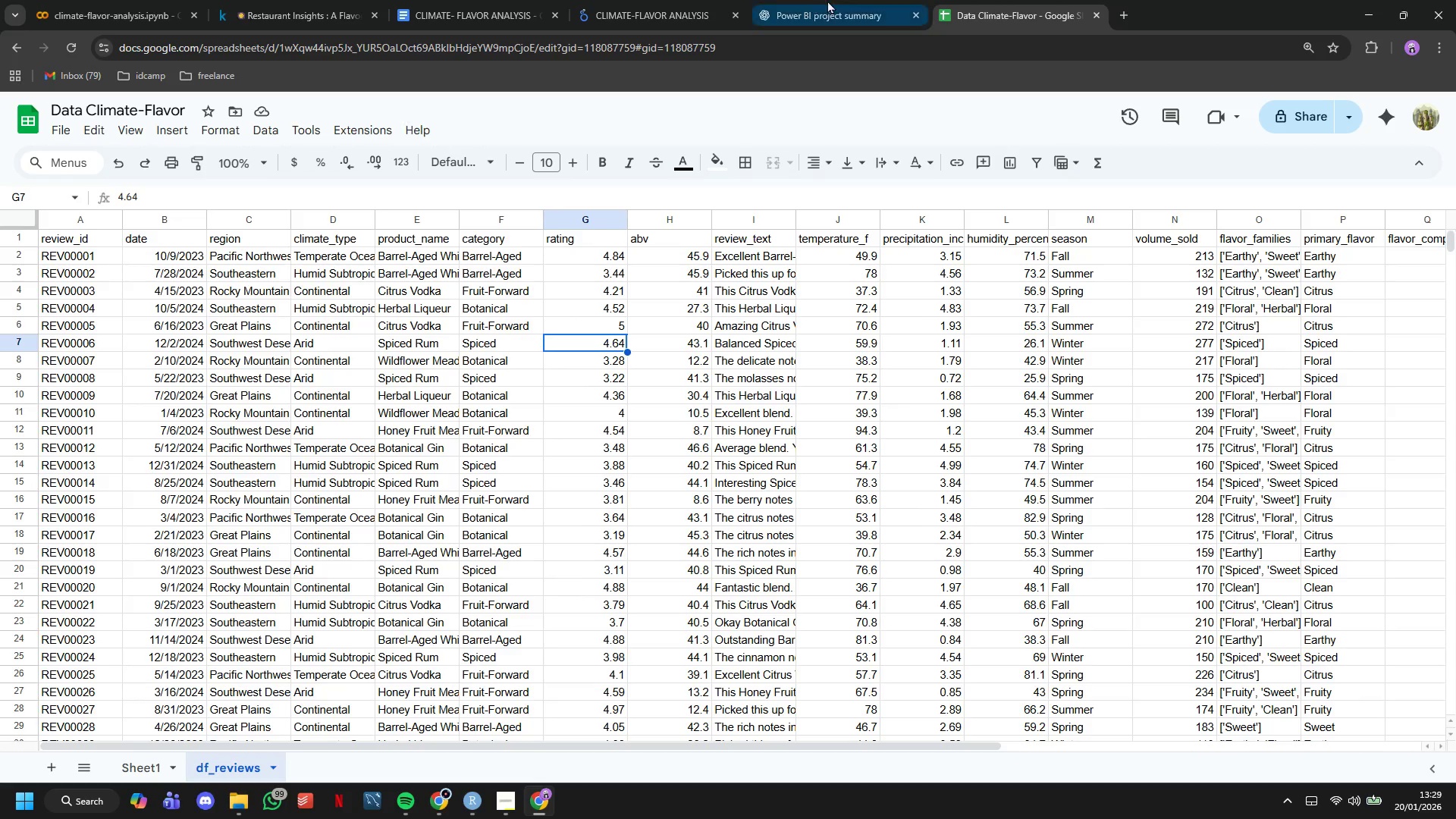 
left_click([834, 0])
 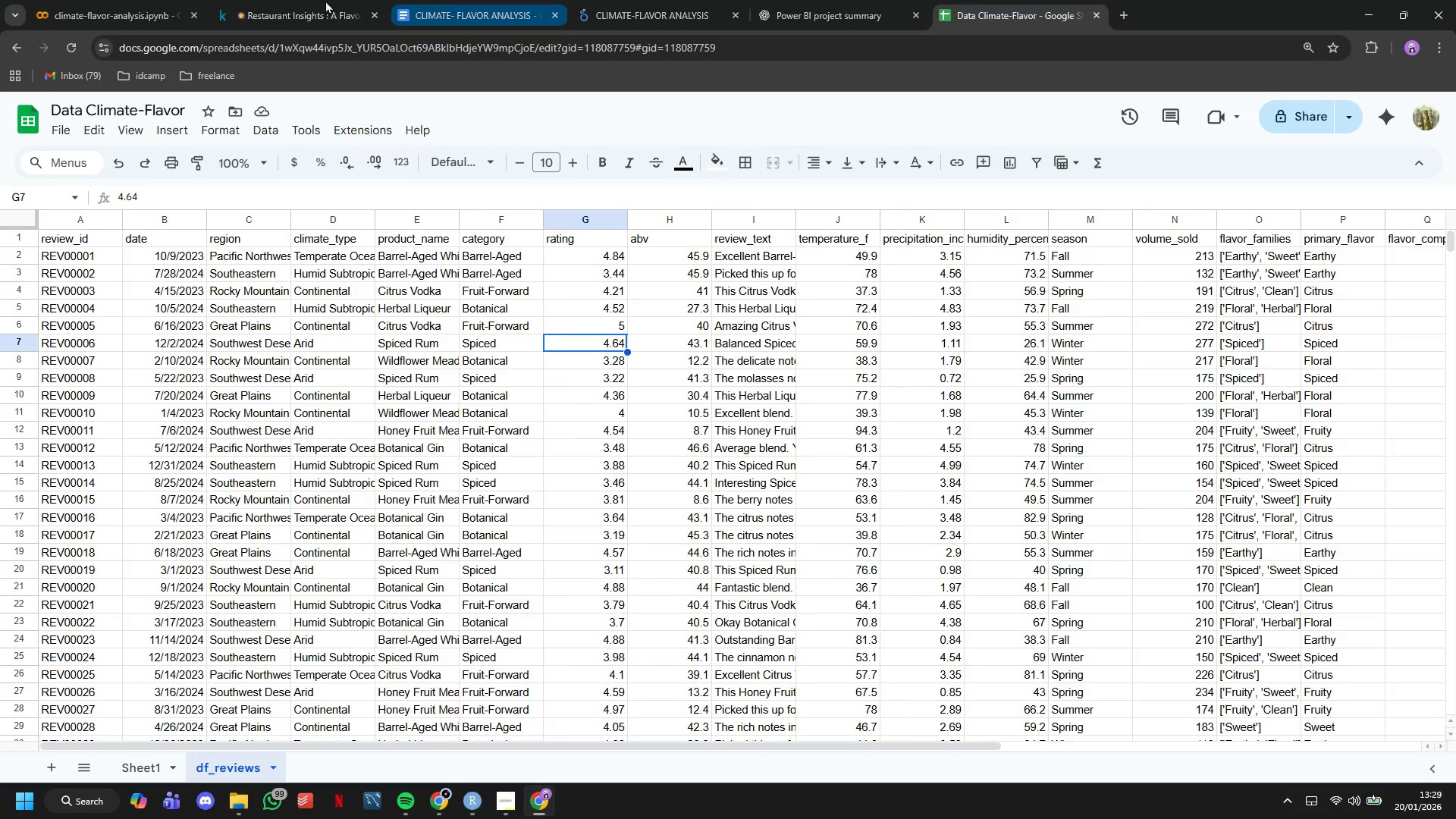 
left_click([152, 0])
 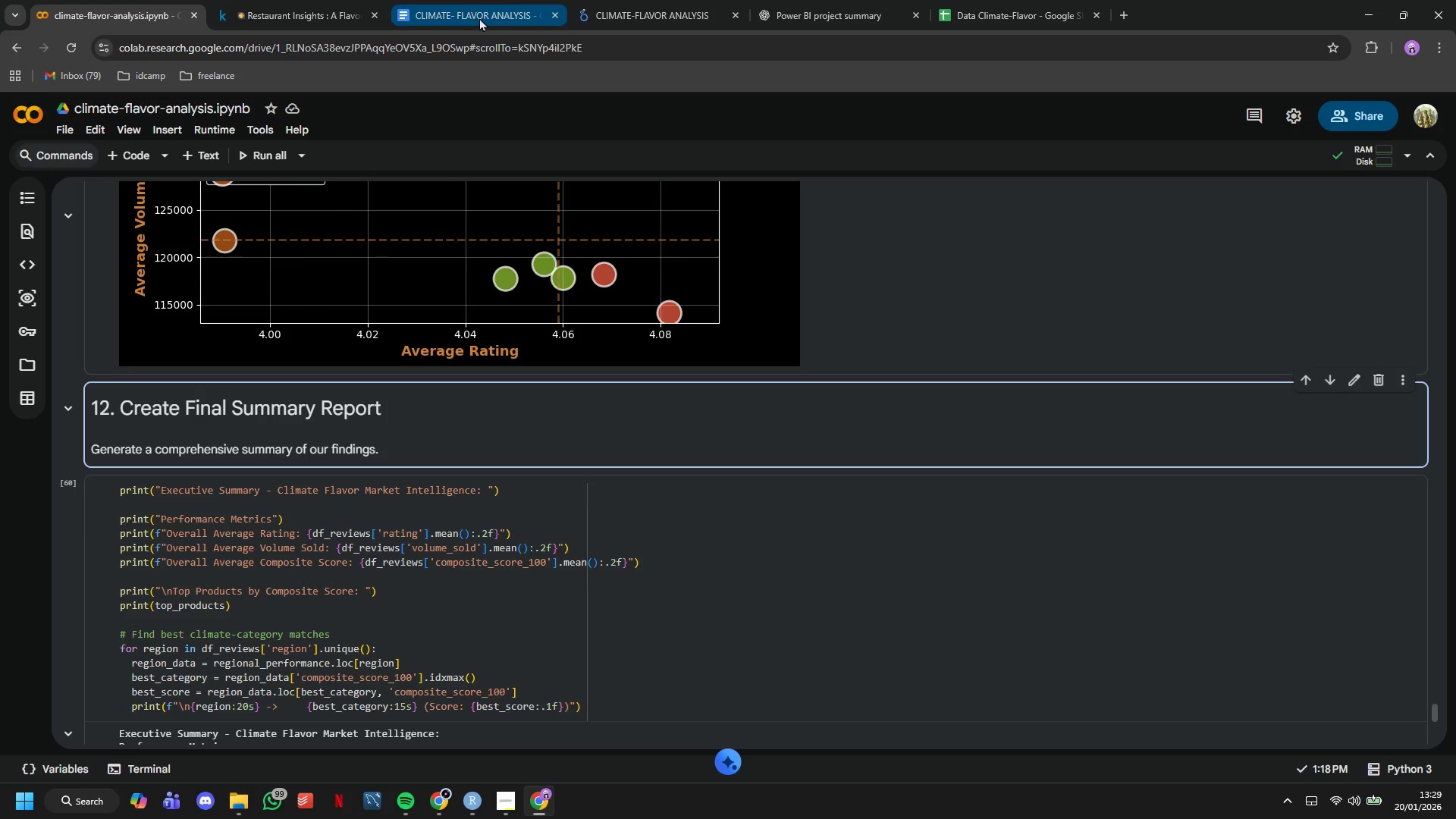 
left_click([618, 0])
 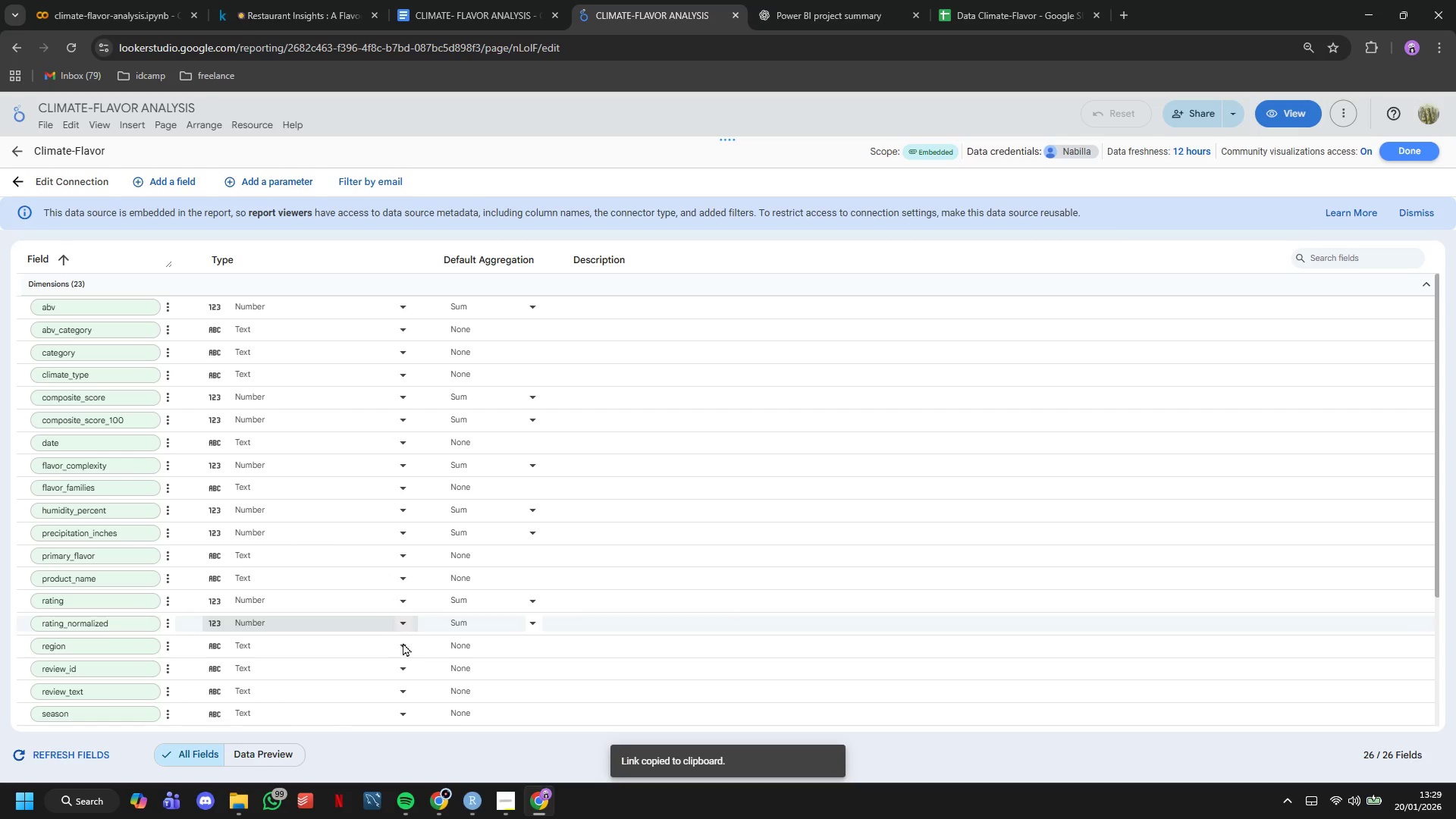 
scroll: coordinate [239, 524], scroll_direction: down, amount: 6.0
 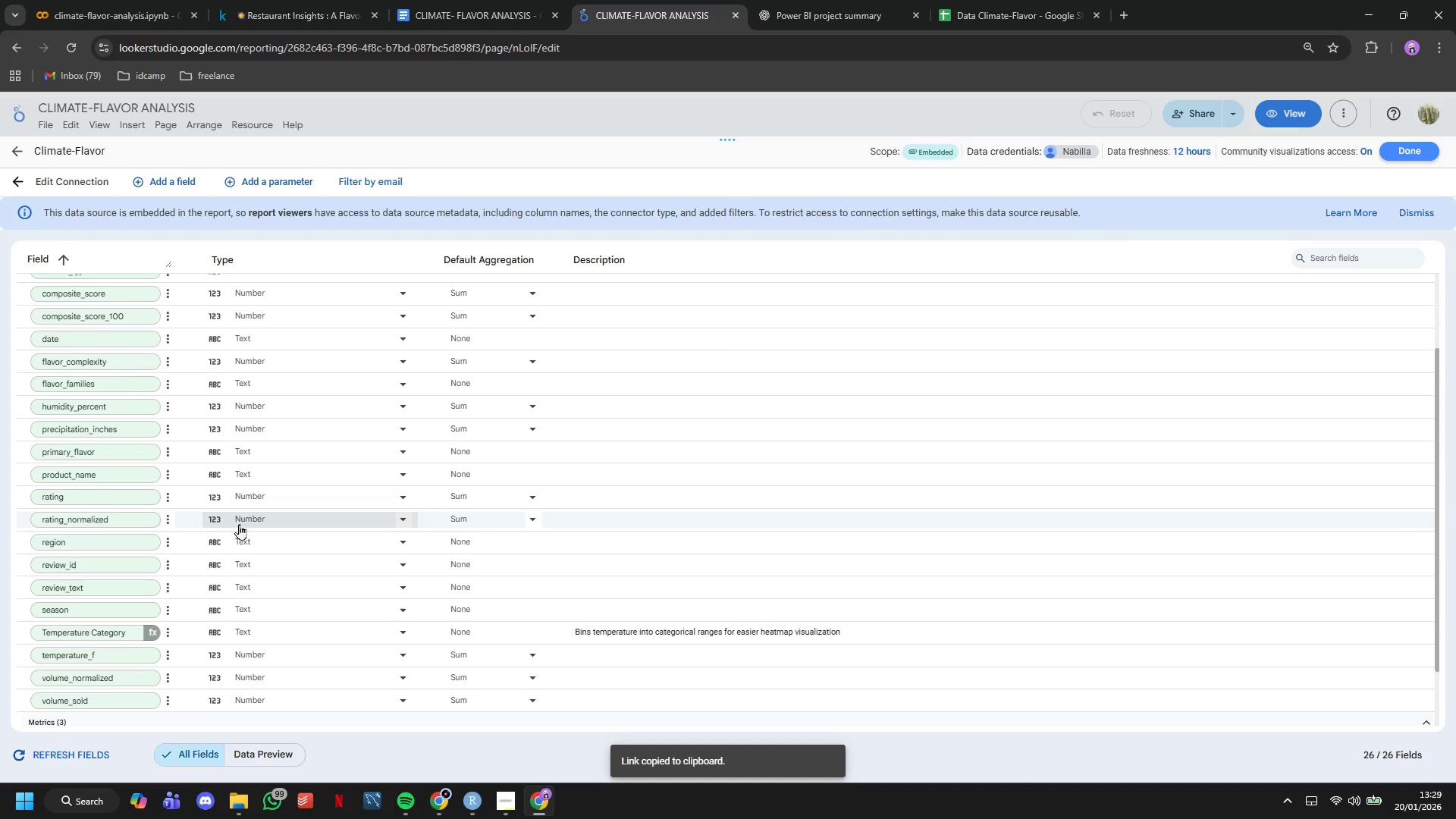 
scroll: coordinate [239, 524], scroll_direction: up, amount: 2.0
 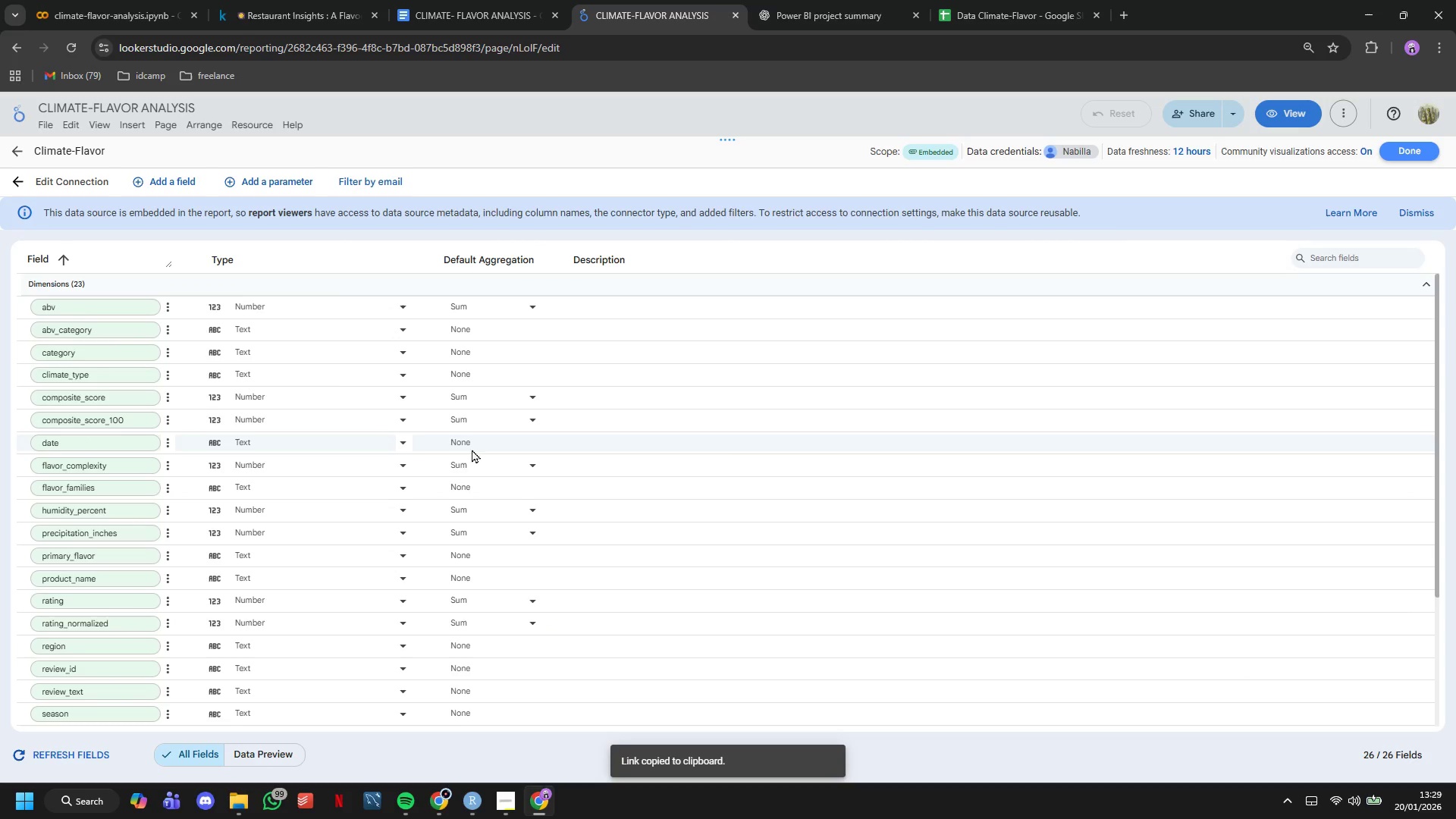 
left_click([401, 445])
 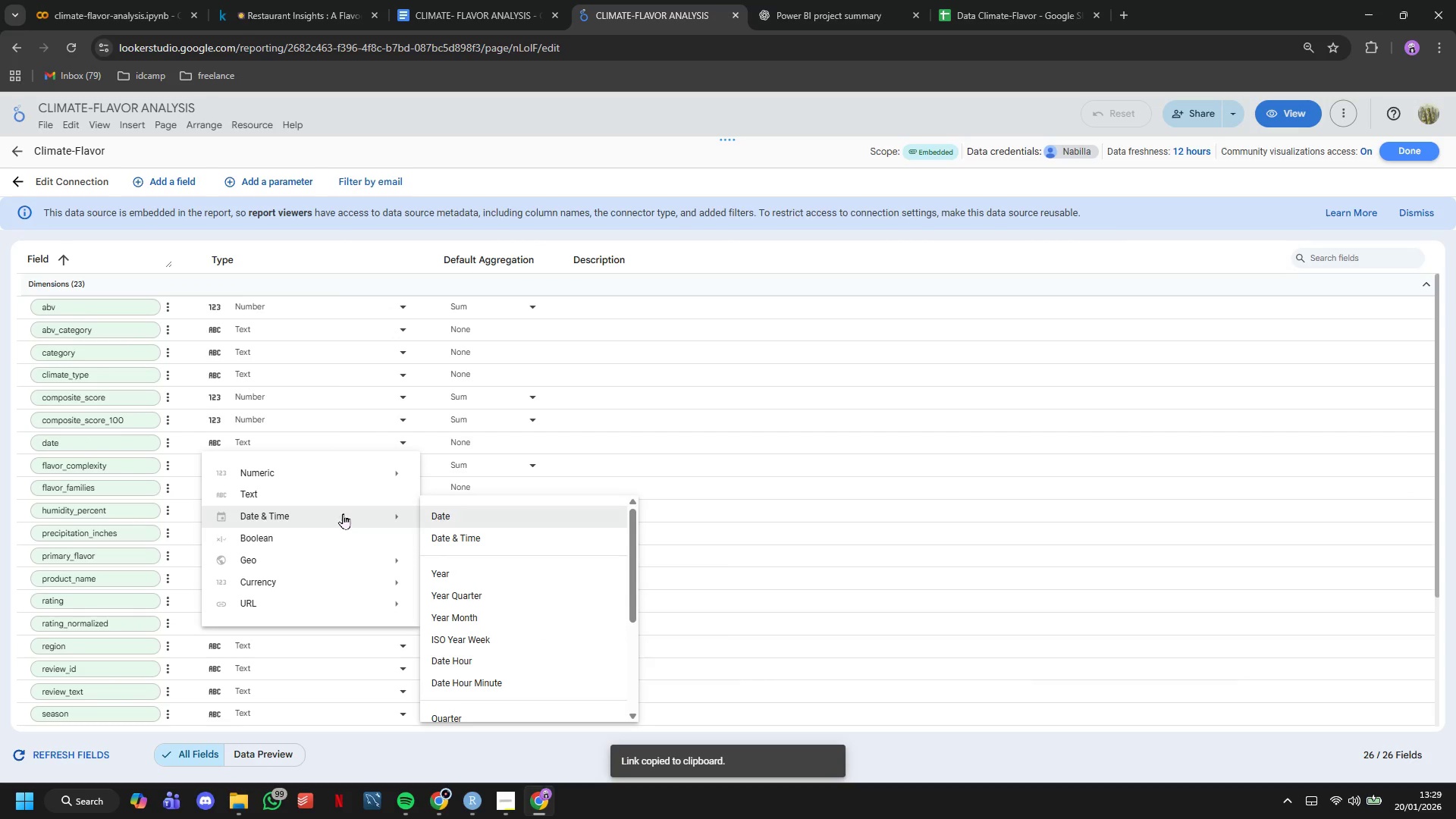 
left_click([481, 534])
 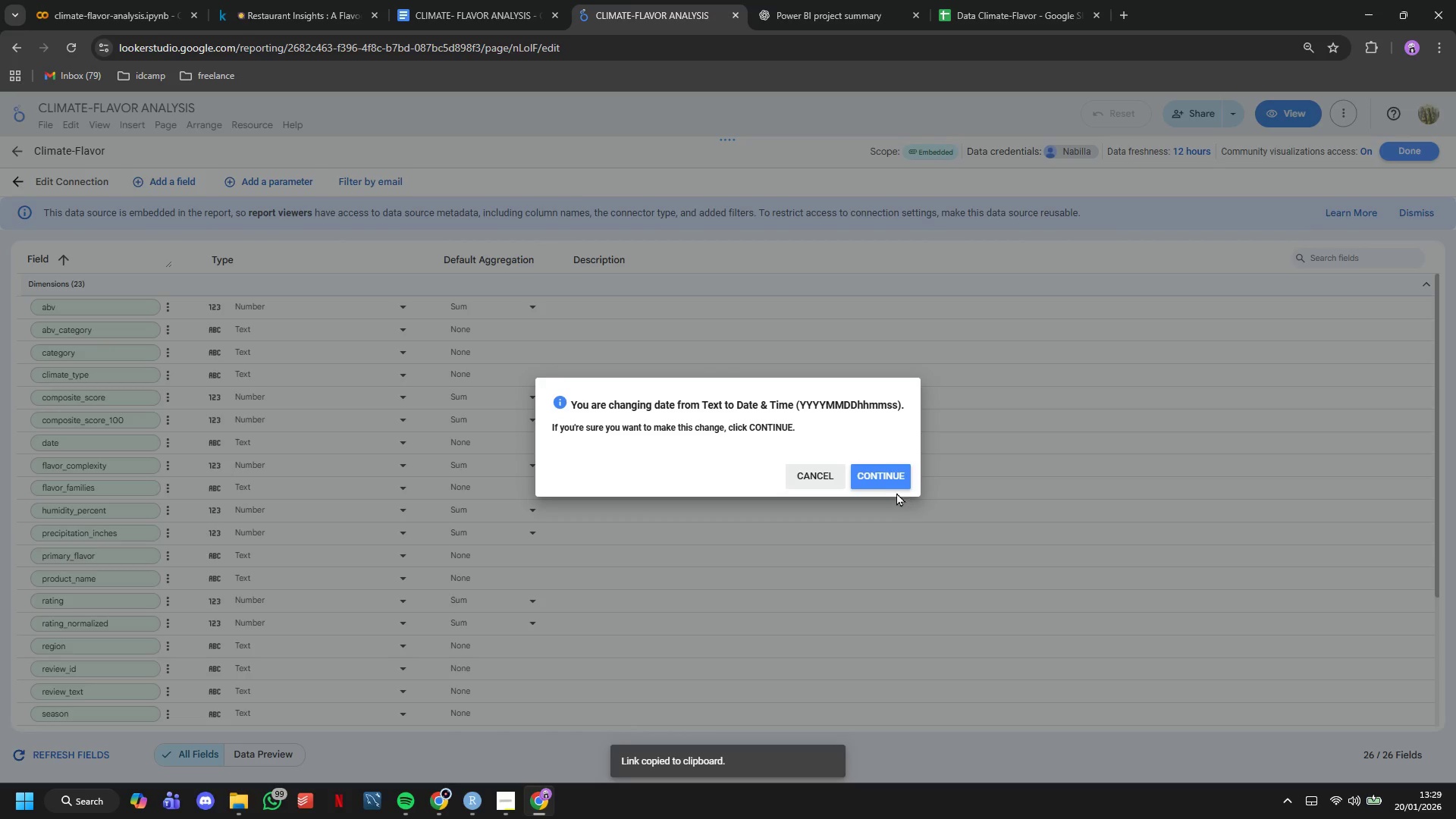 
left_click([890, 485])
 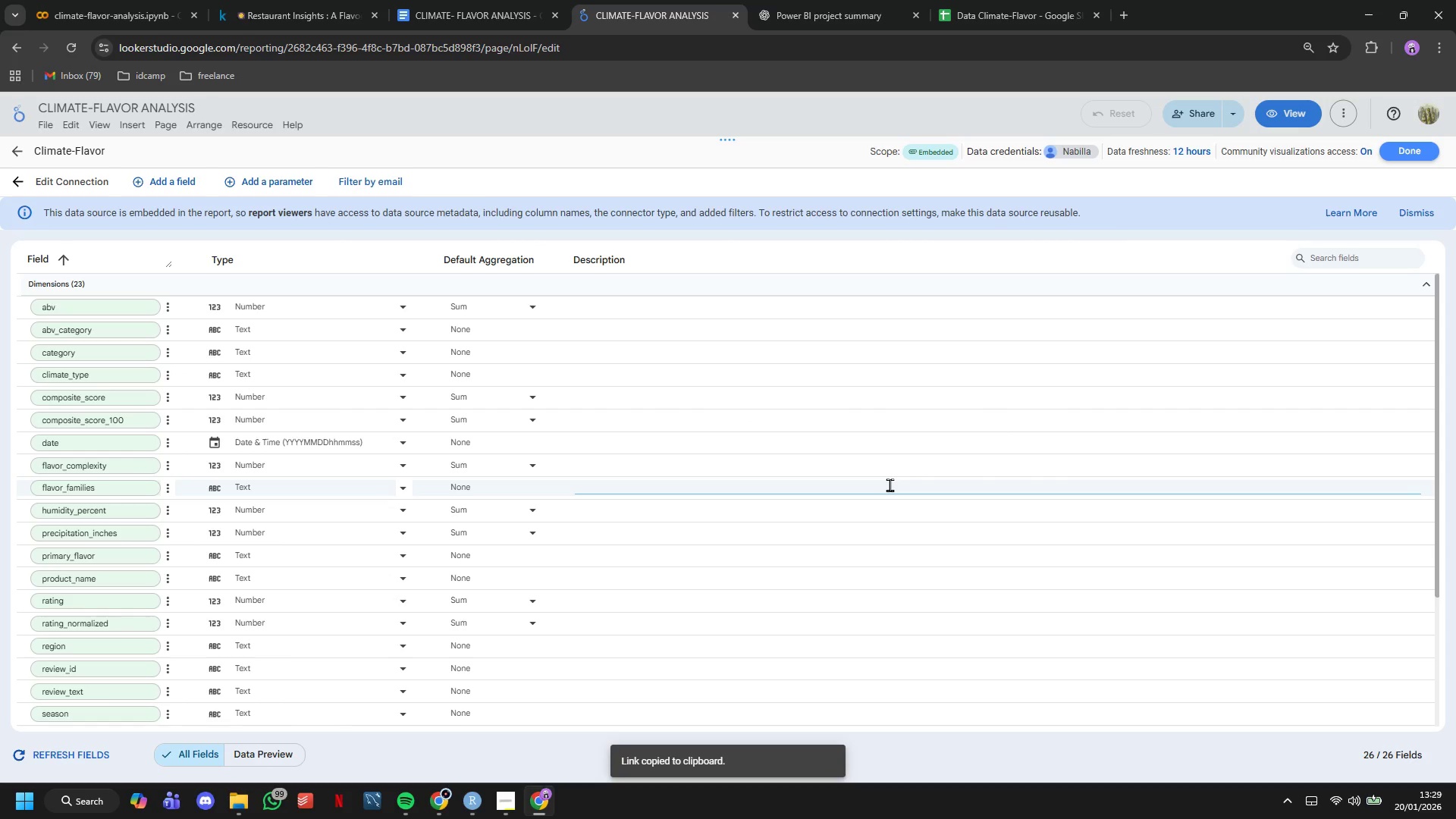 
scroll: coordinate [892, 485], scroll_direction: down, amount: 4.0
 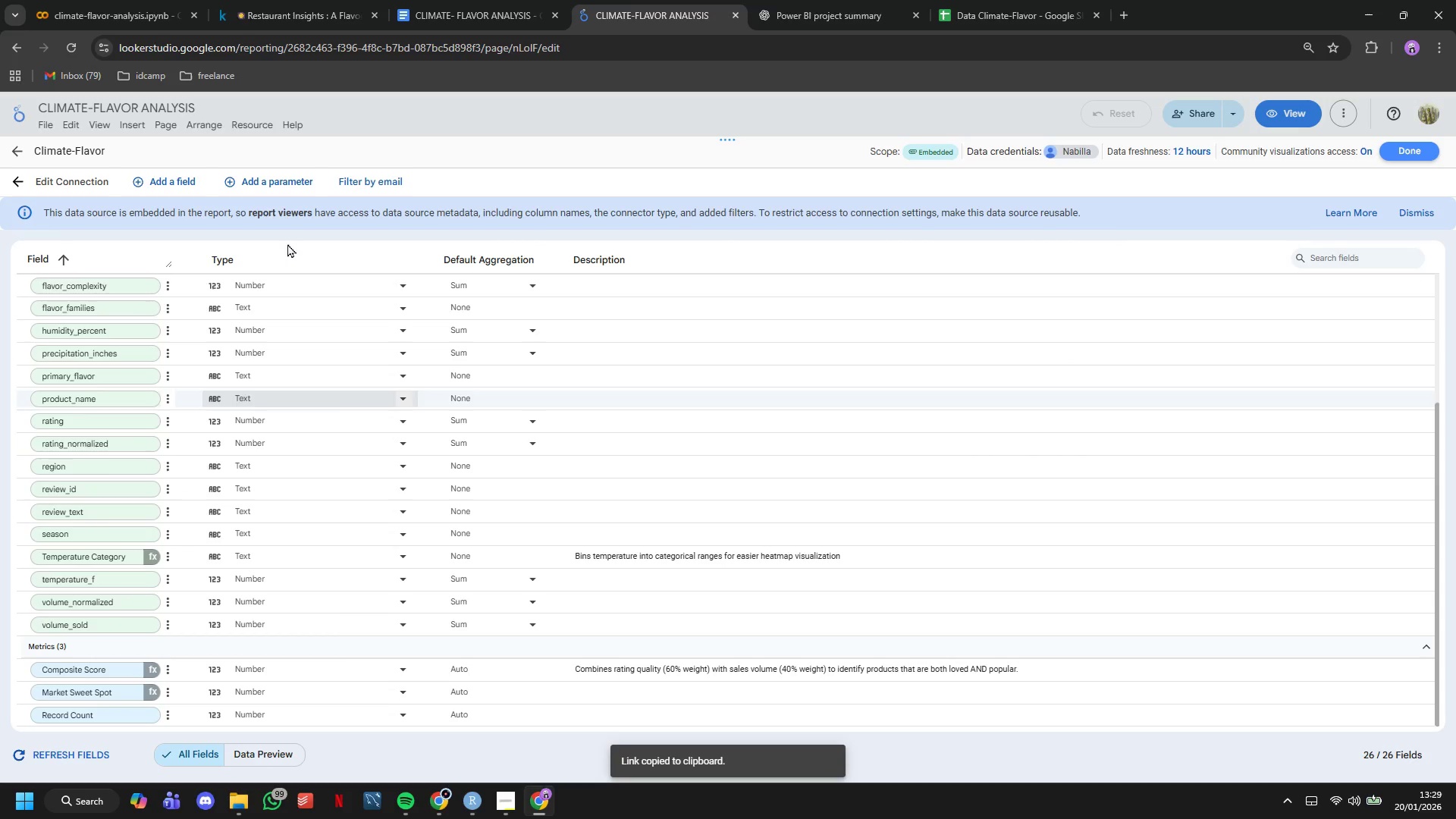 
left_click([162, 180])
 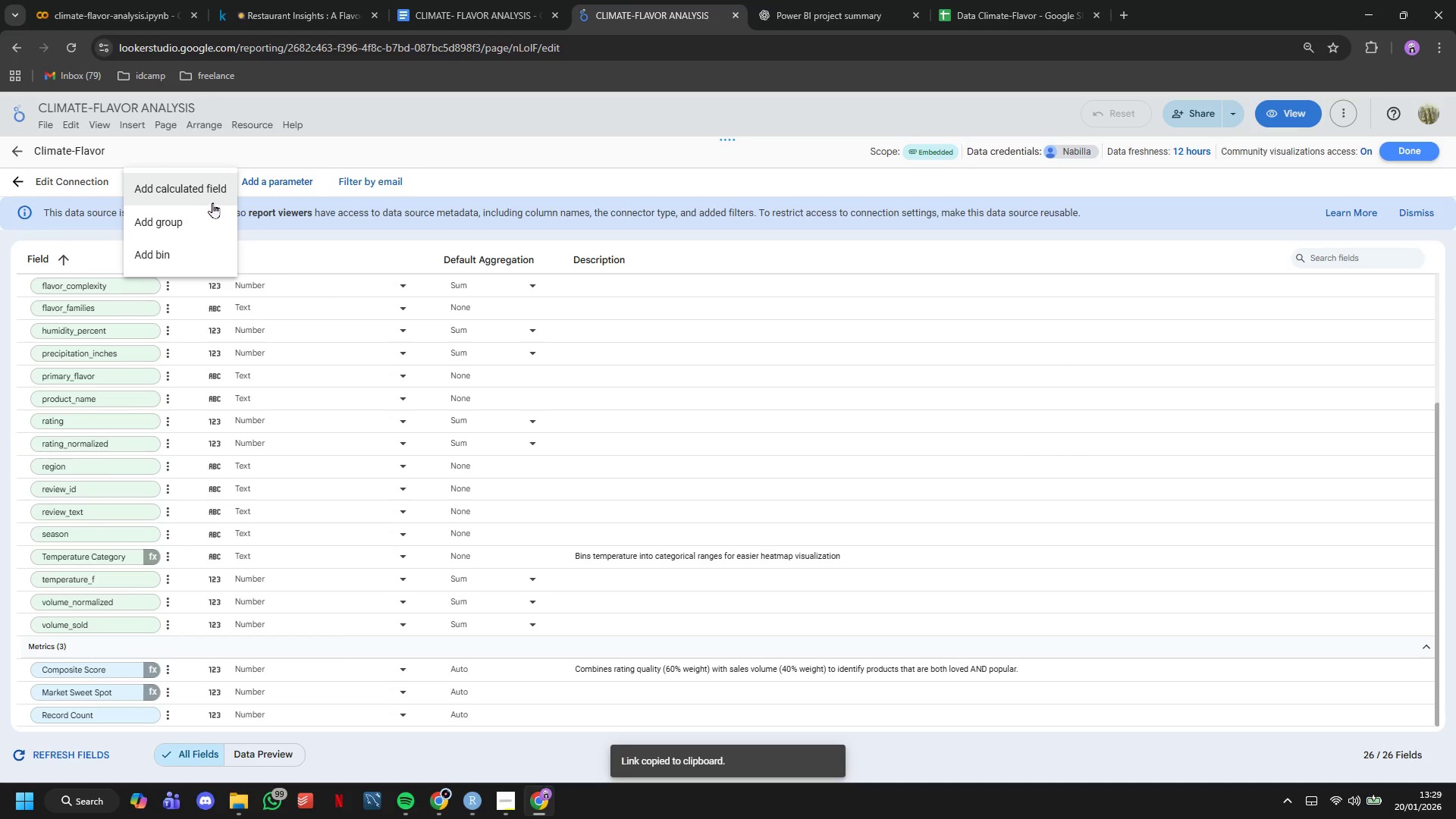 
left_click([208, 193])
 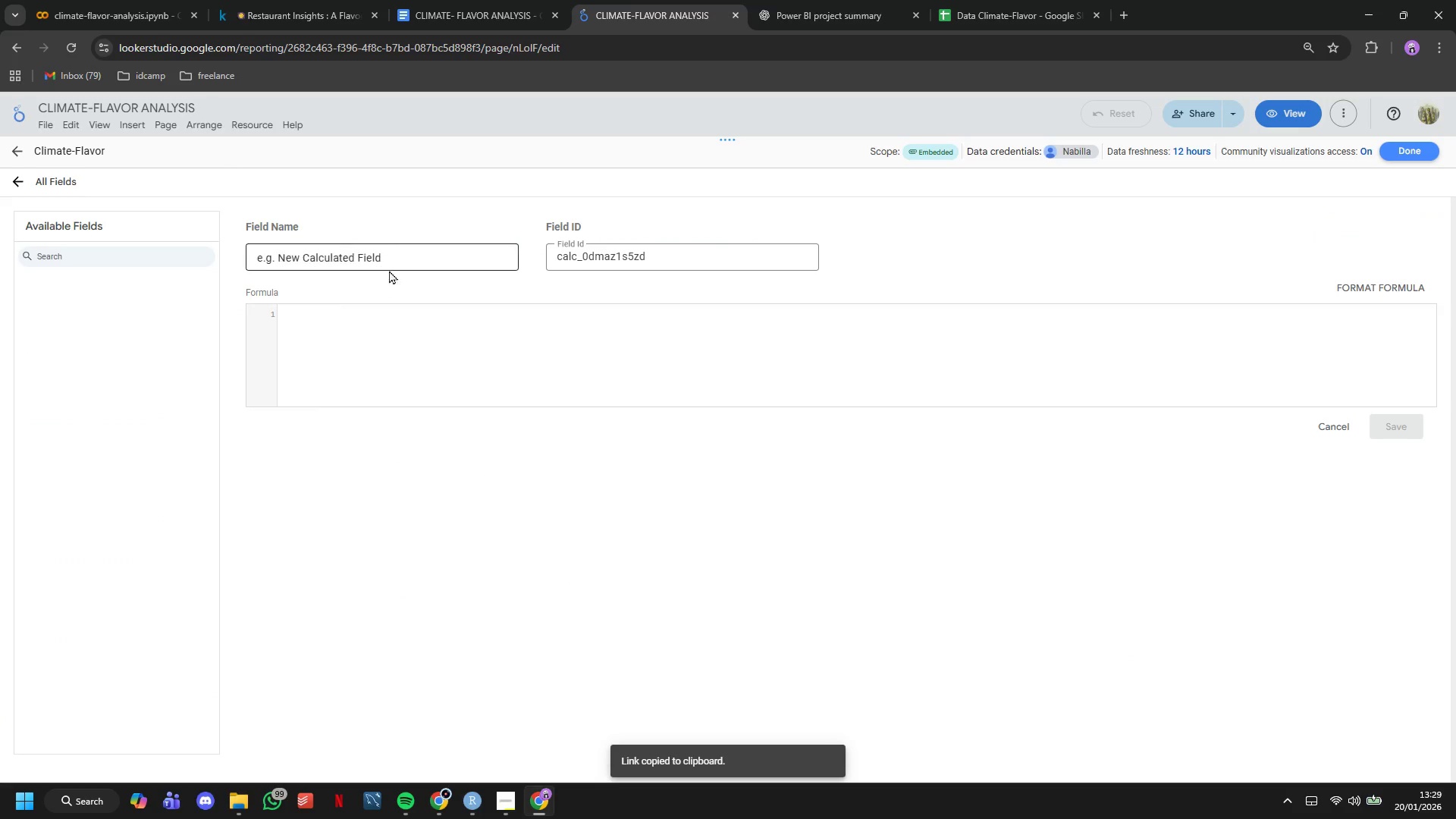 
left_click_drag(start_coordinate=[398, 306], to_coordinate=[399, 314])
 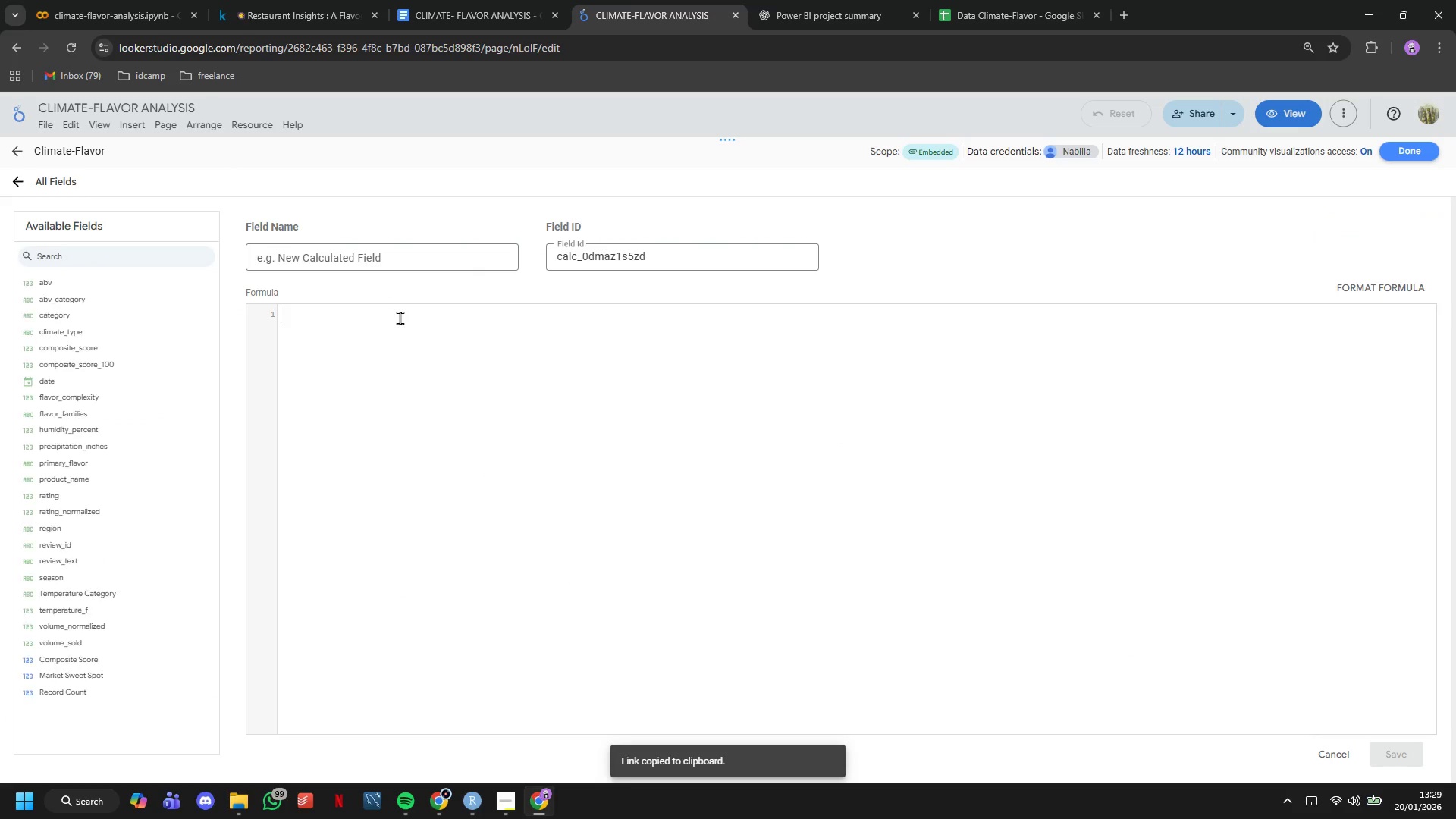 
key(Control+V)
 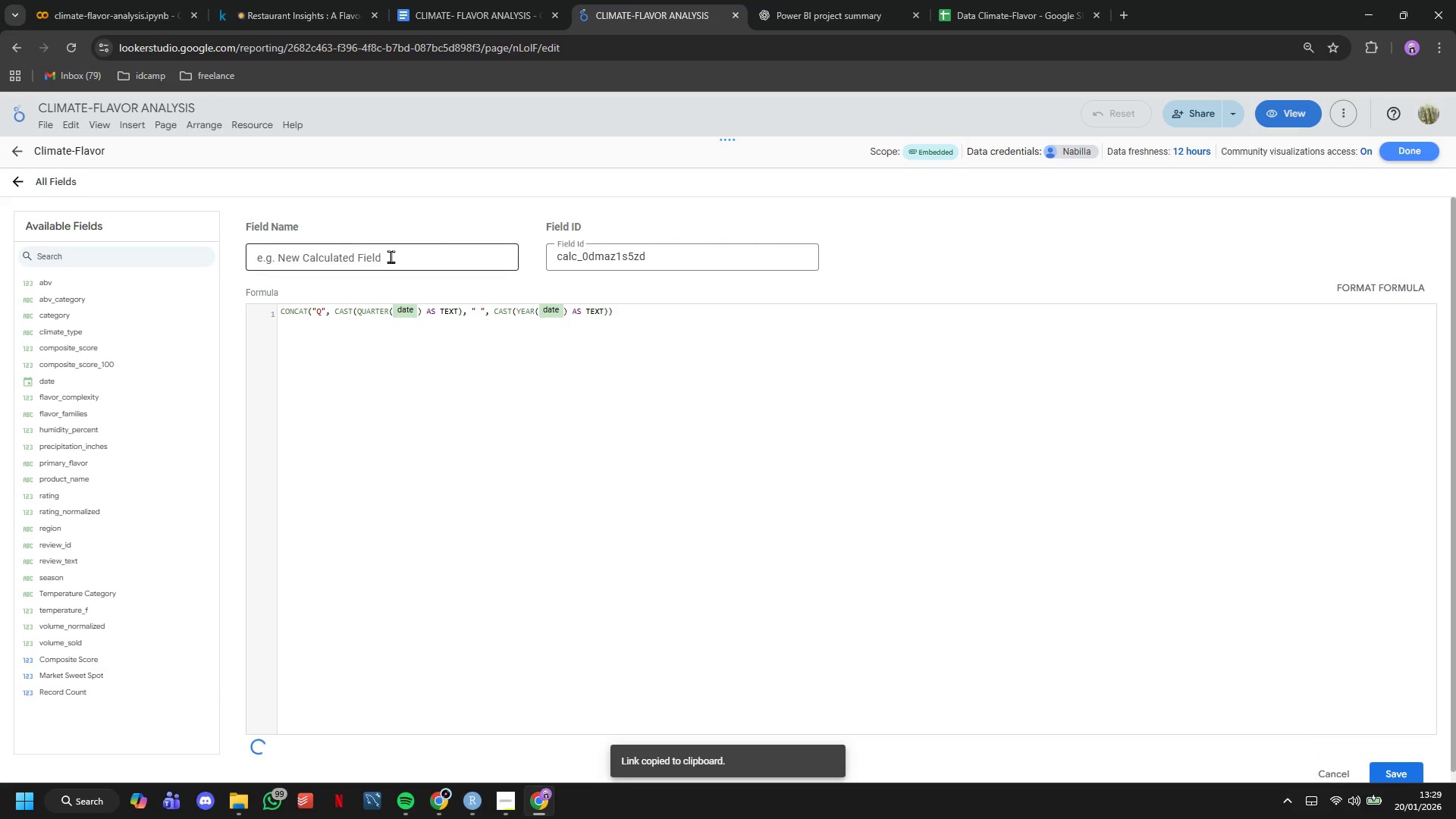 
left_click([391, 256])
 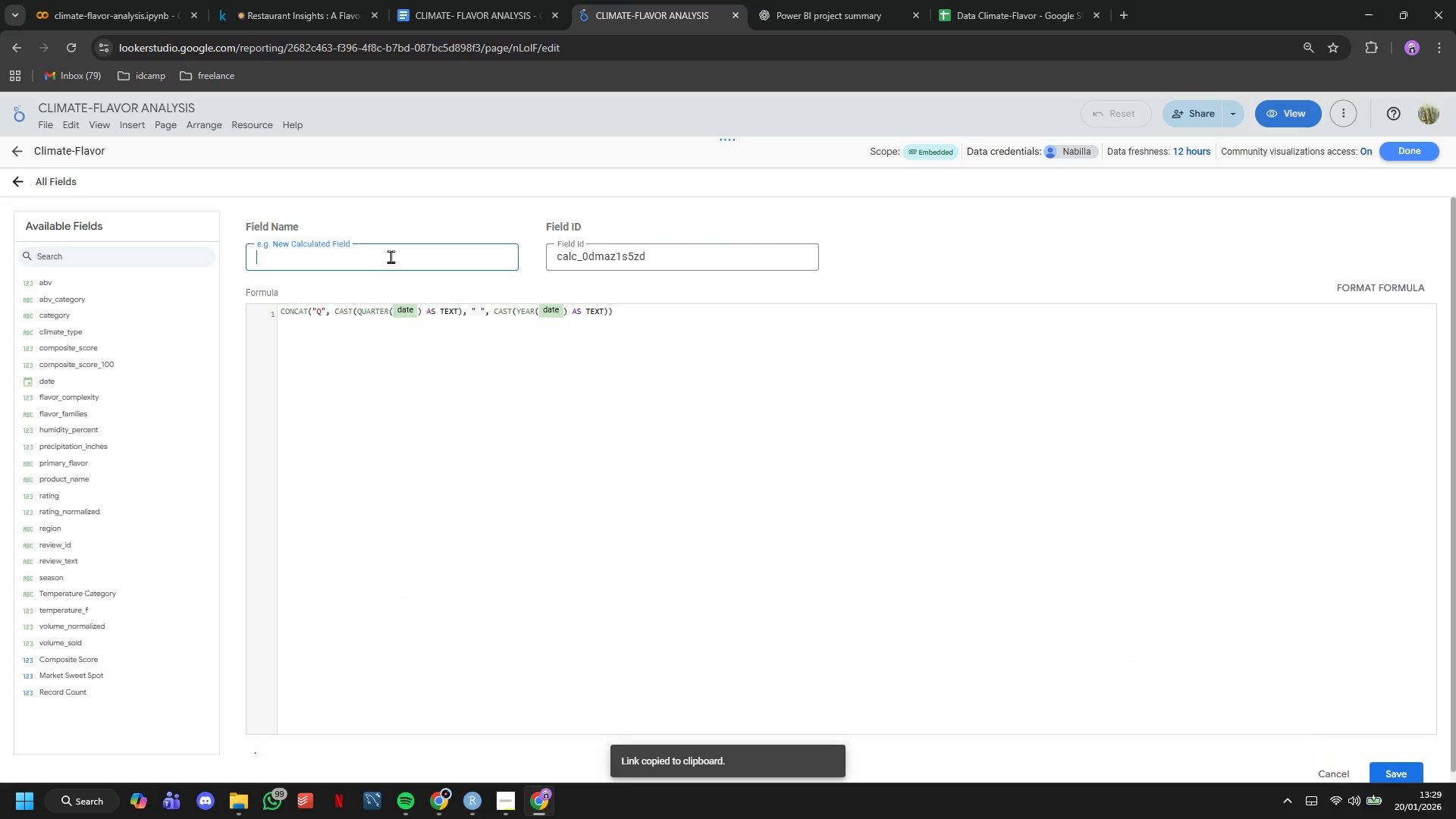 
type(Quarter)
 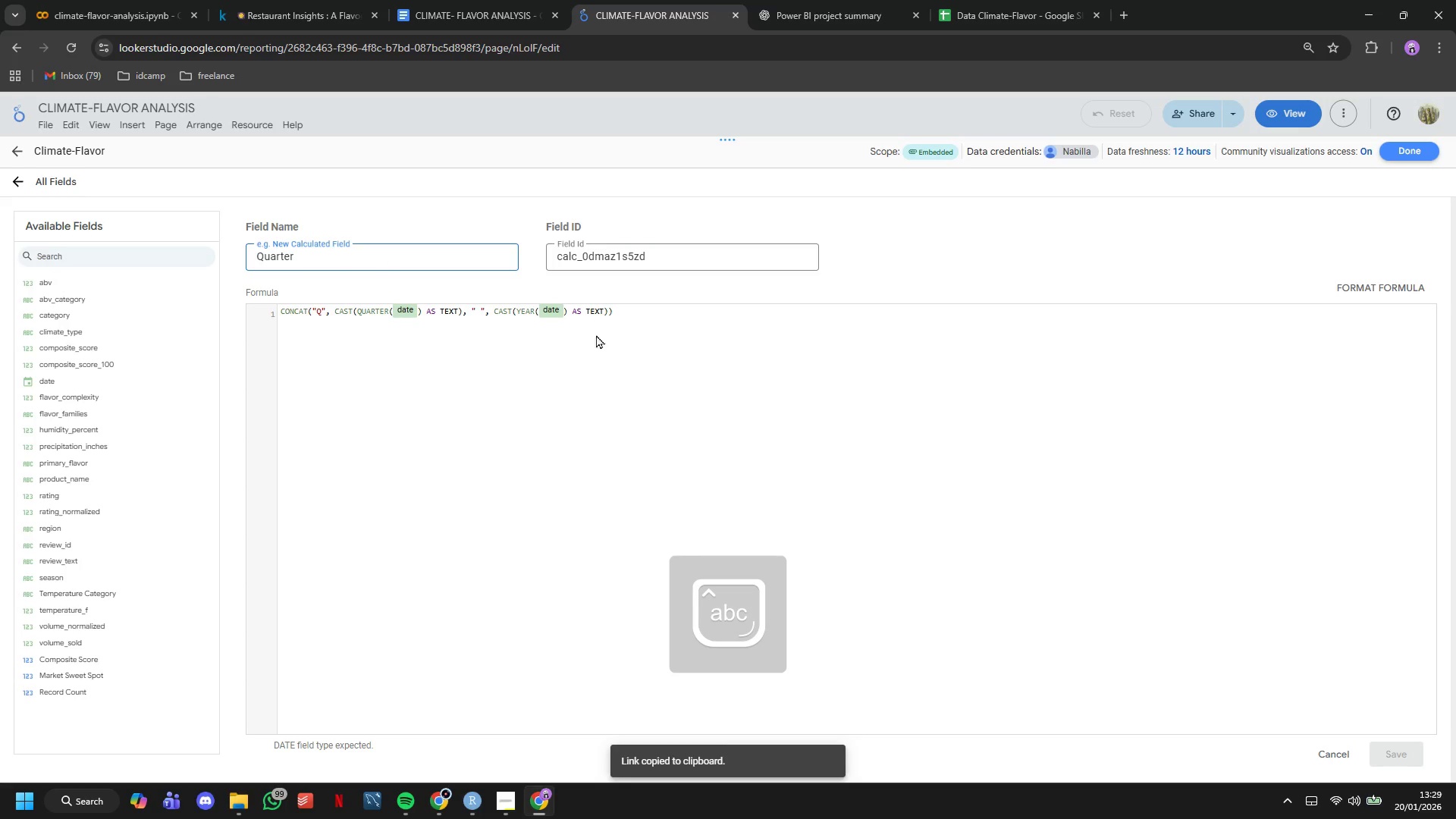 
left_click([607, 337])
 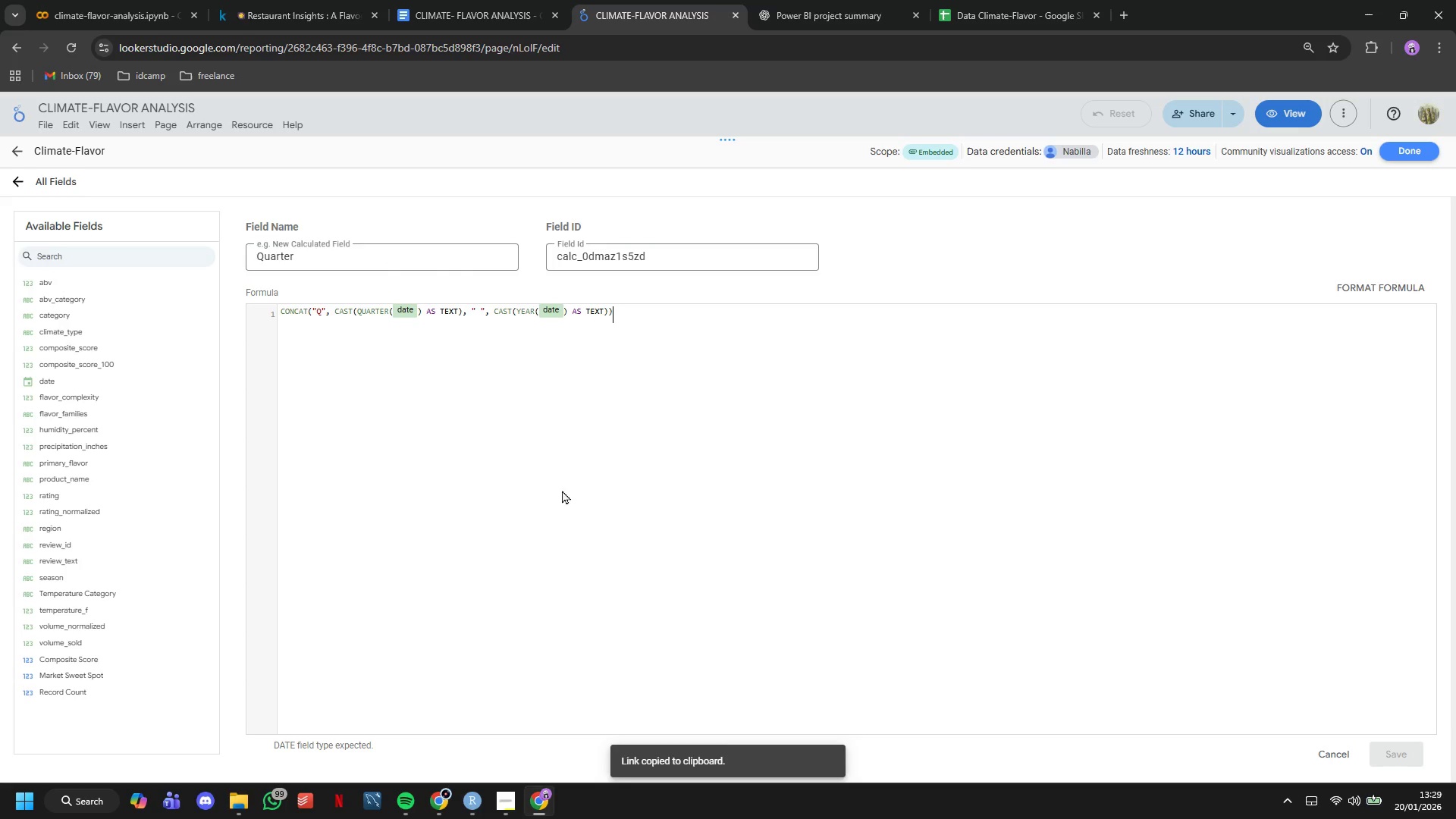 
left_click([1345, 755])
 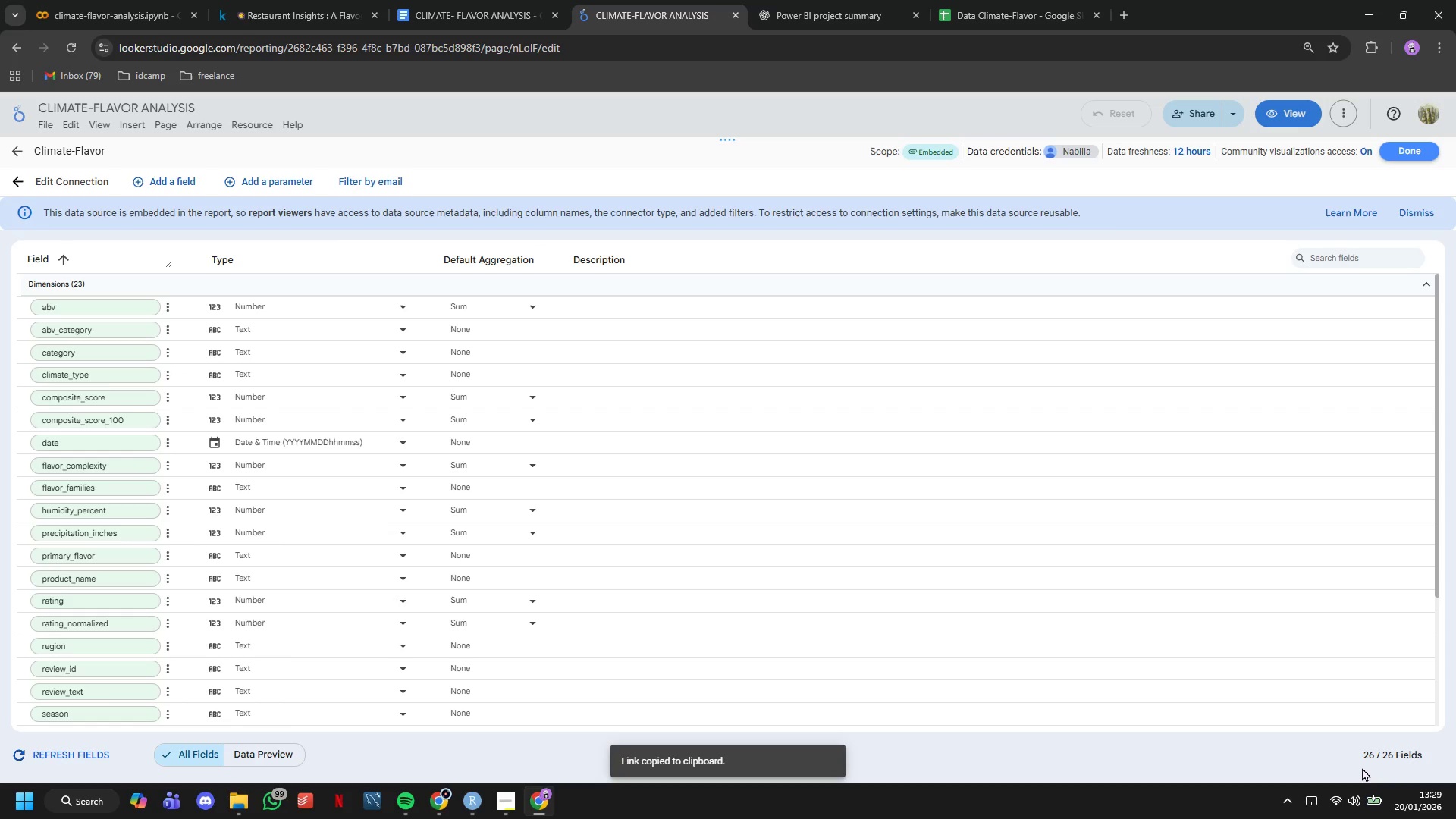 
wait(20.69)
 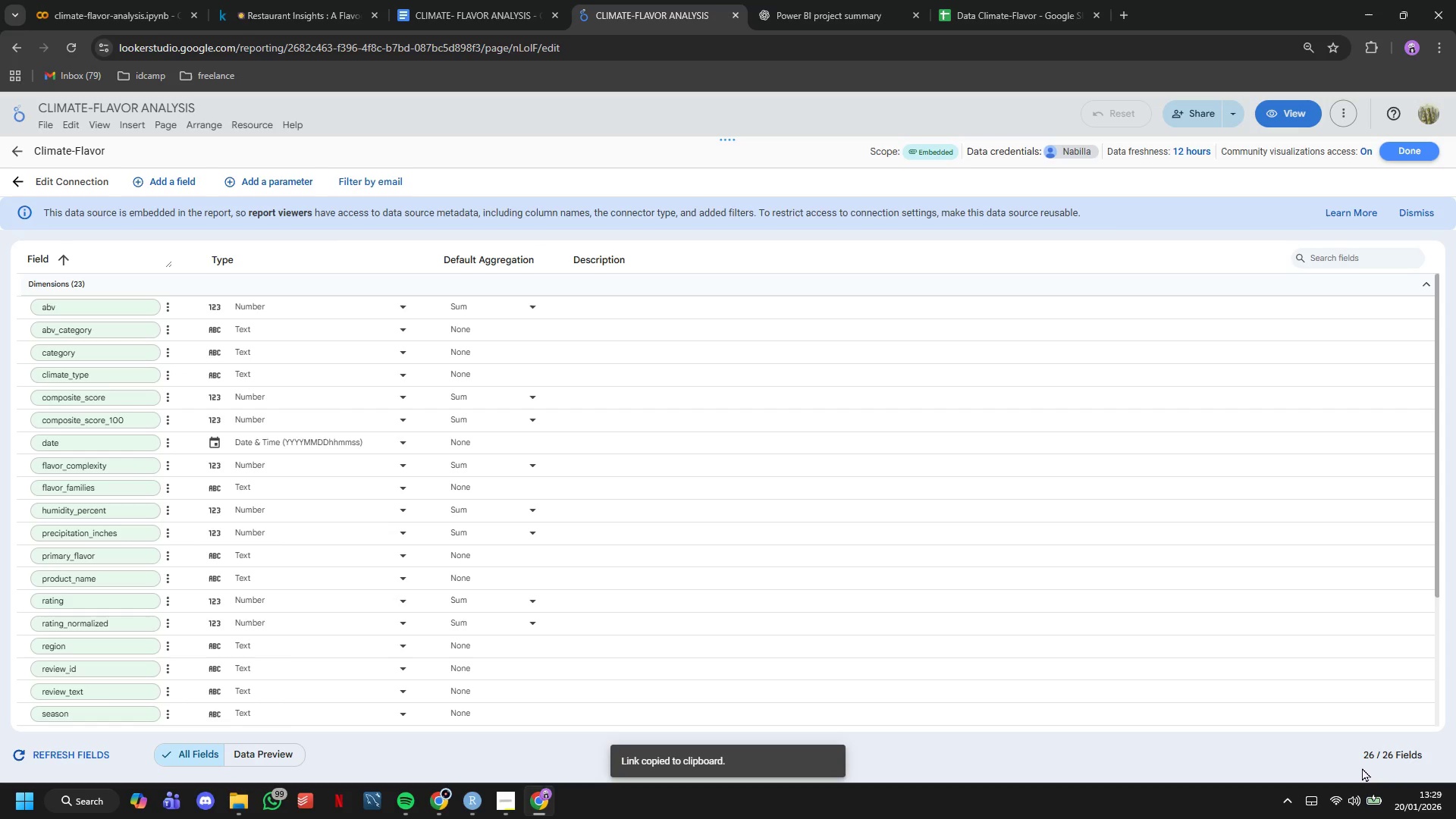 
left_click([1433, 155])
 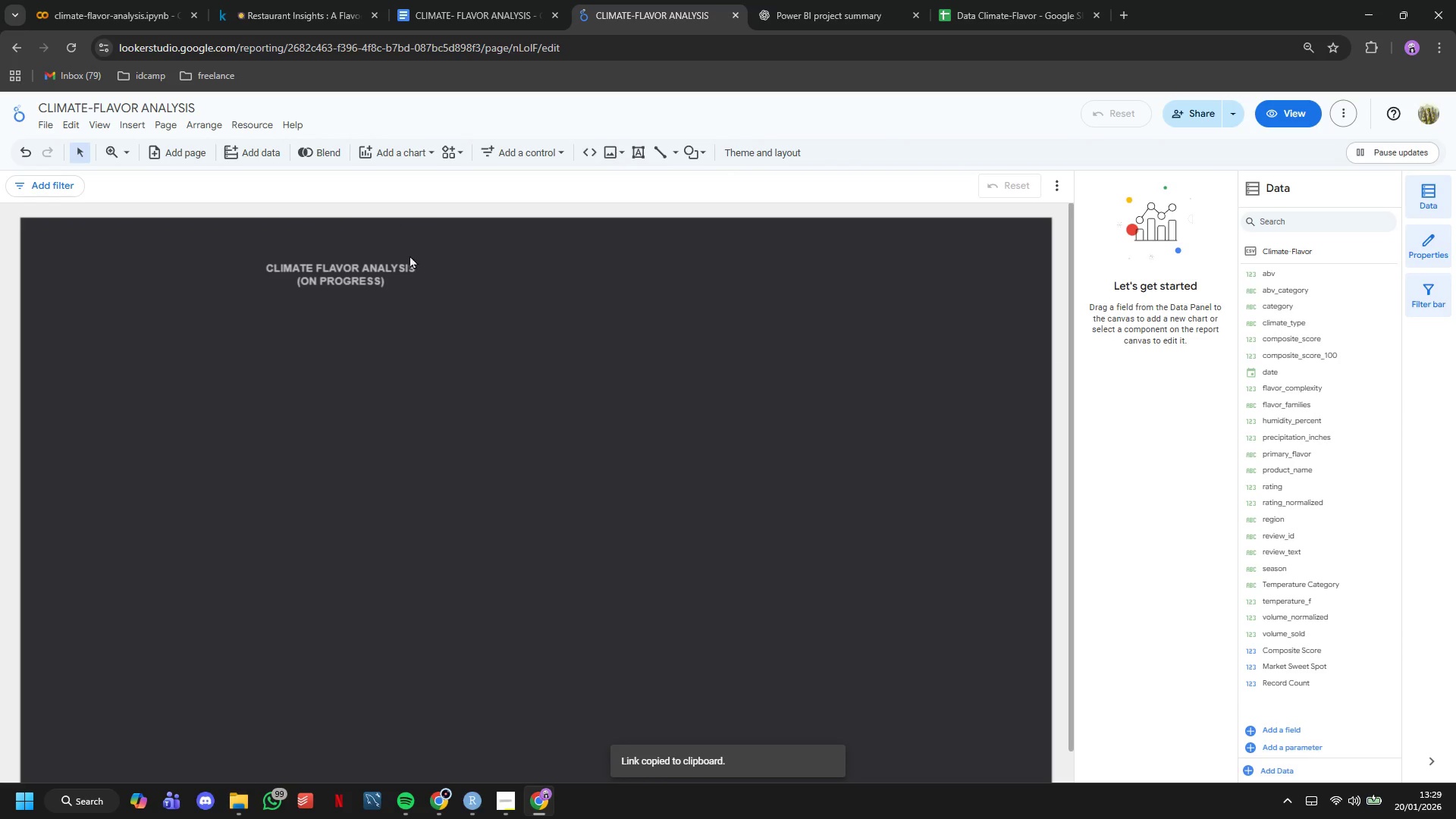 
scroll: coordinate [451, 302], scroll_direction: down, amount: 4.0
 